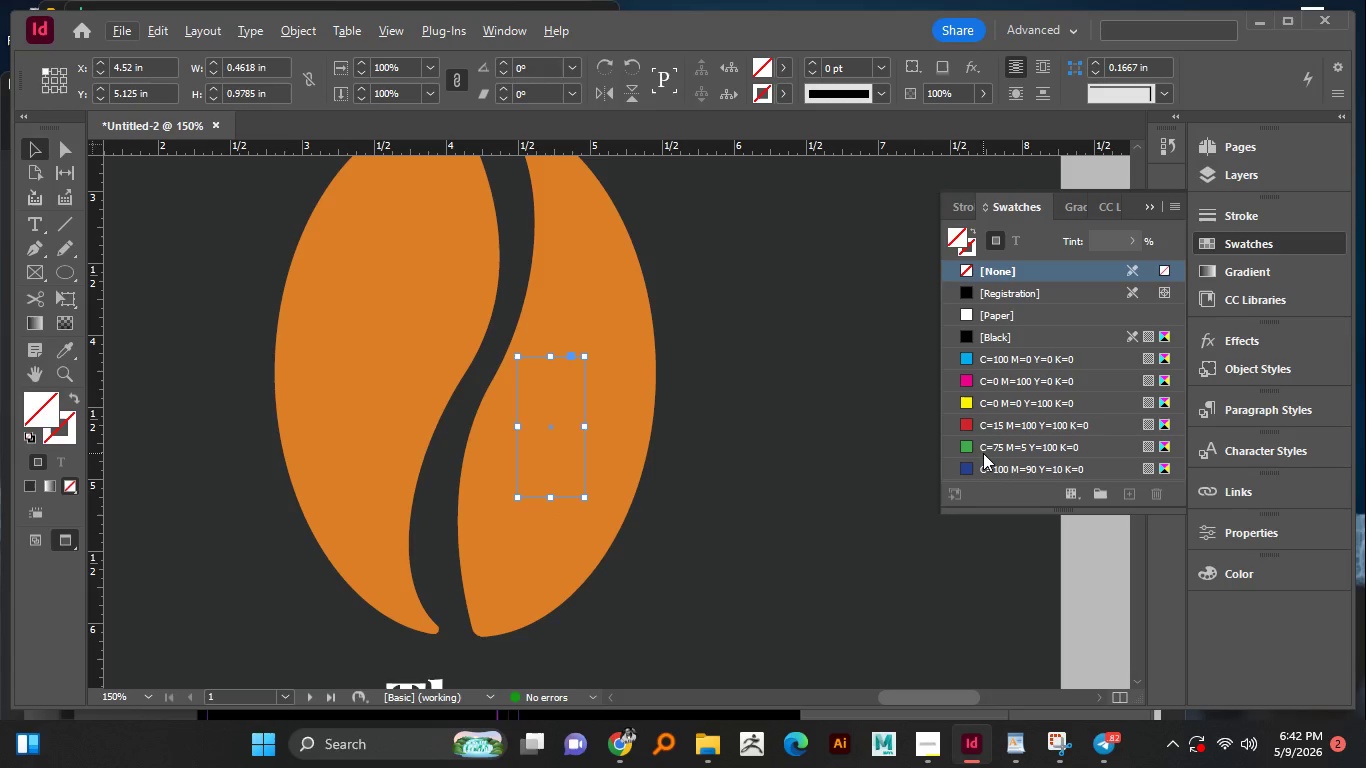 
scroll: coordinate [982, 454], scroll_direction: down, amount: 8.0
 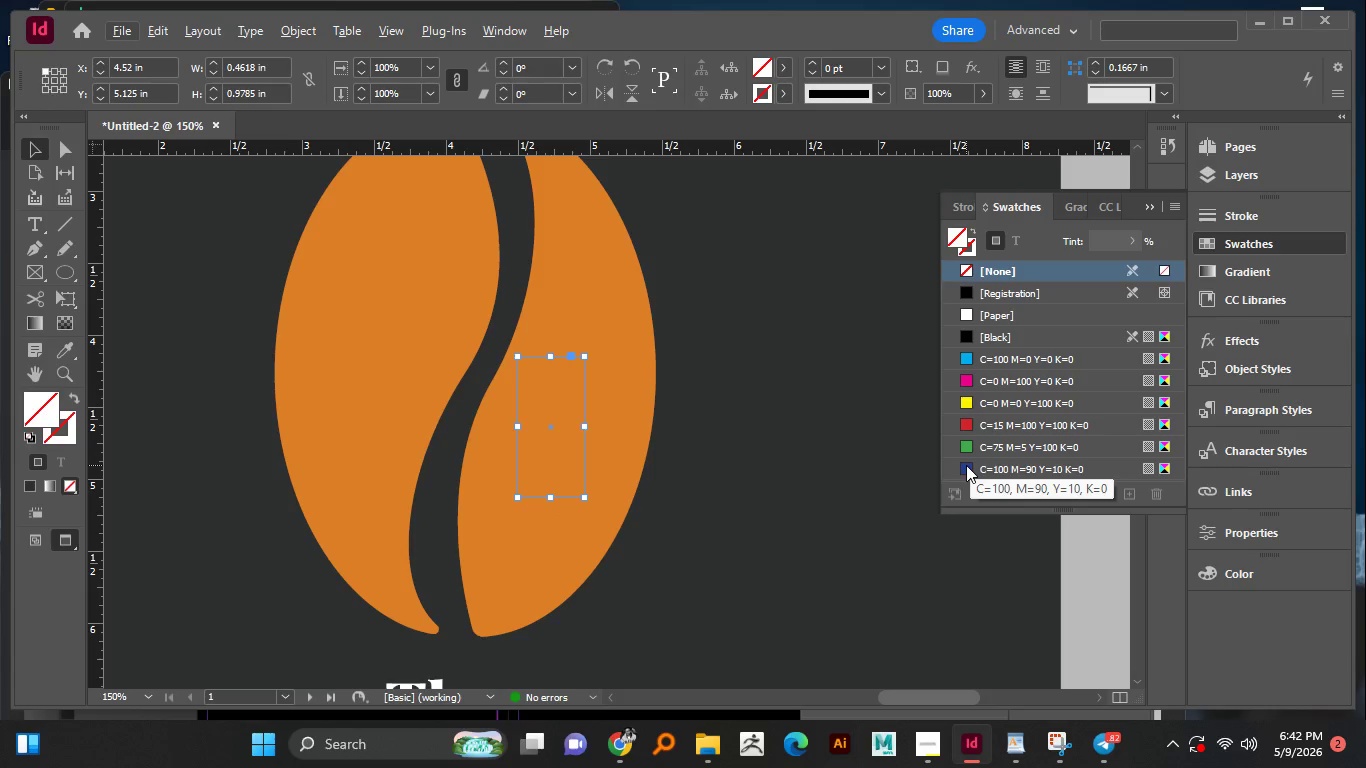 
left_click([966, 465])
 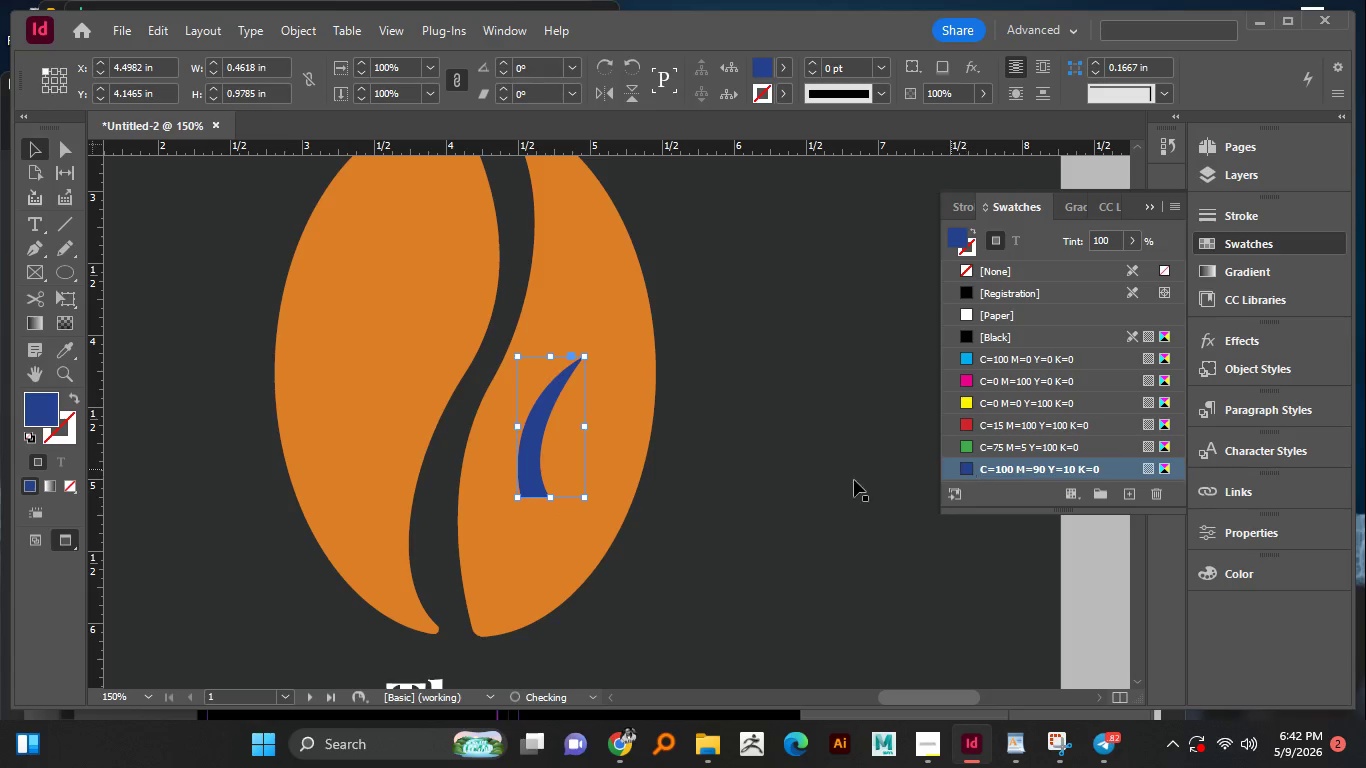 
hold_key(key=AltLeft, duration=0.72)
scroll: coordinate [526, 467], scroll_direction: up, amount: 2.0
 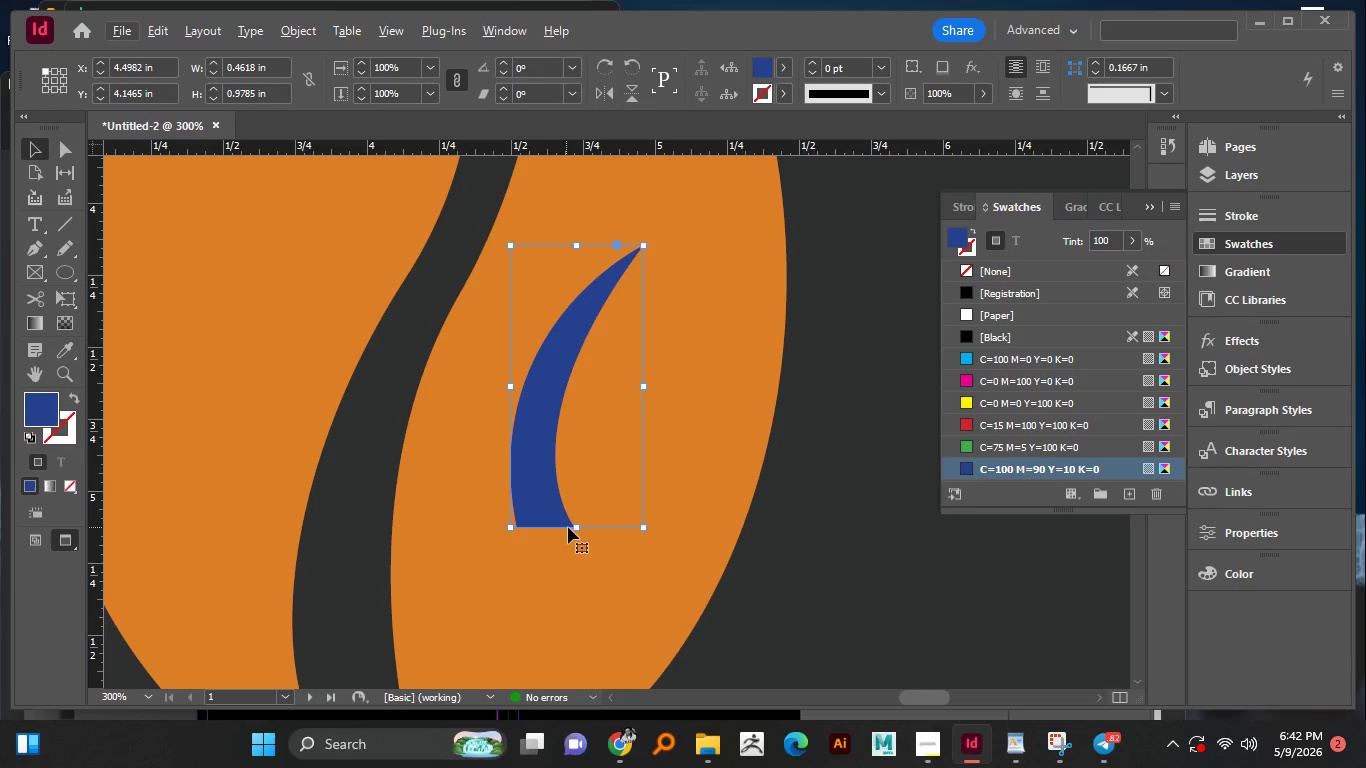 
hold_key(key=AltLeft, duration=0.81)
scroll: coordinate [571, 521], scroll_direction: down, amount: 2.0
 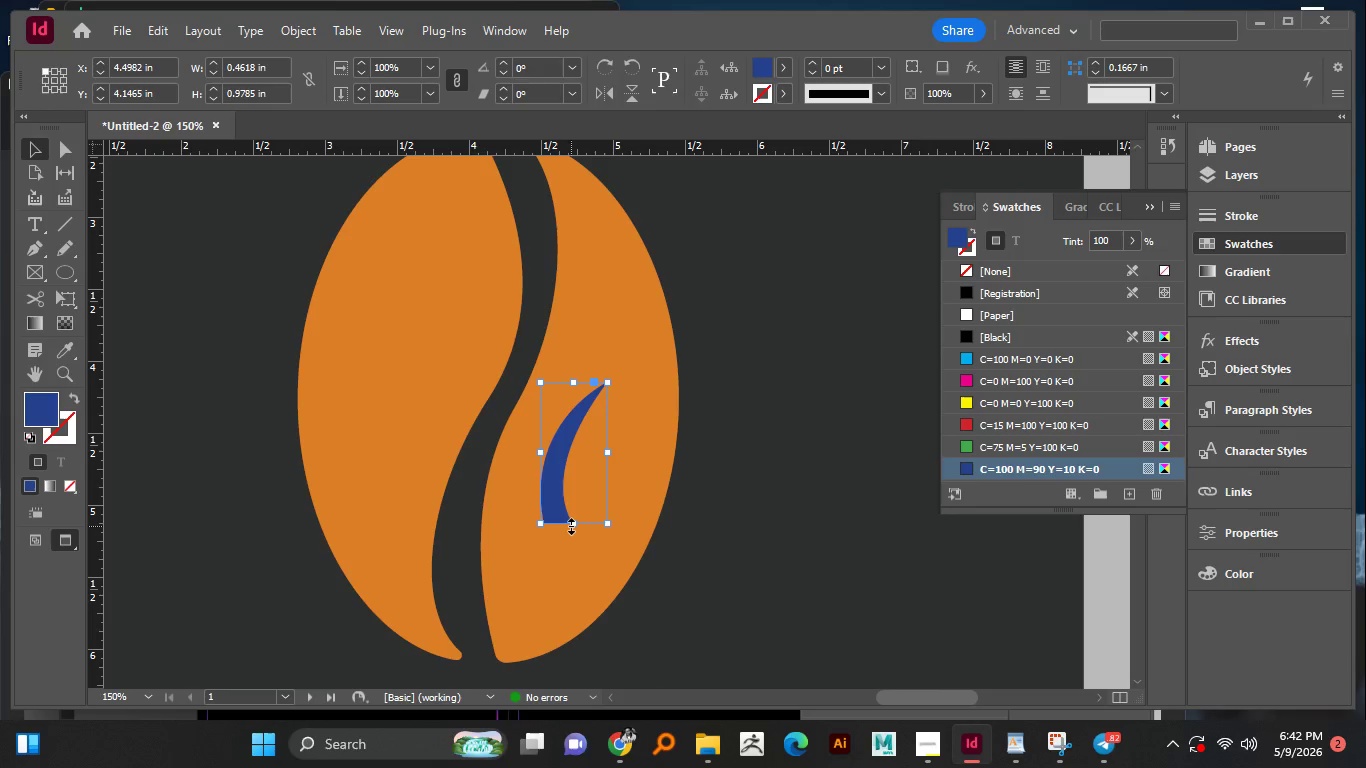 
left_click_drag(start_coordinate=[571, 526], to_coordinate=[572, 576])
 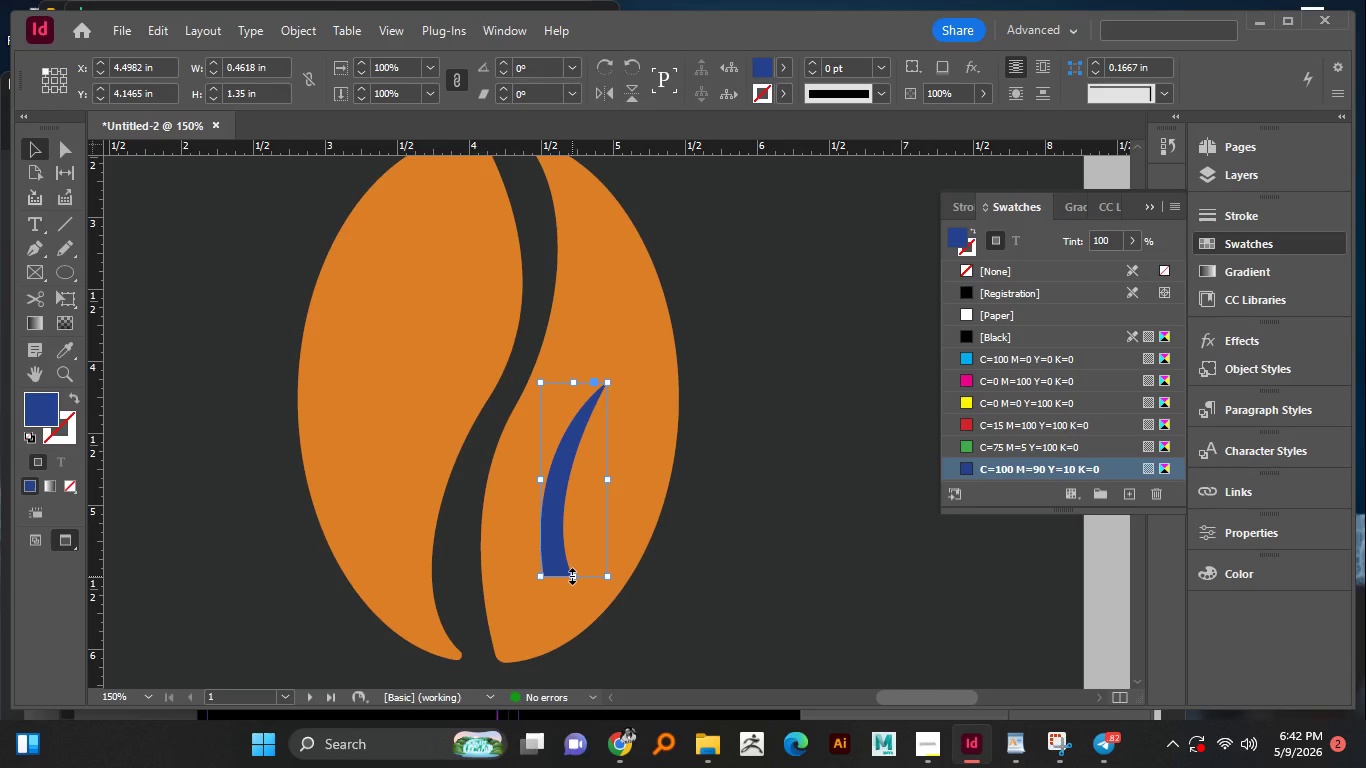 
left_click_drag(start_coordinate=[572, 576], to_coordinate=[569, 590])
 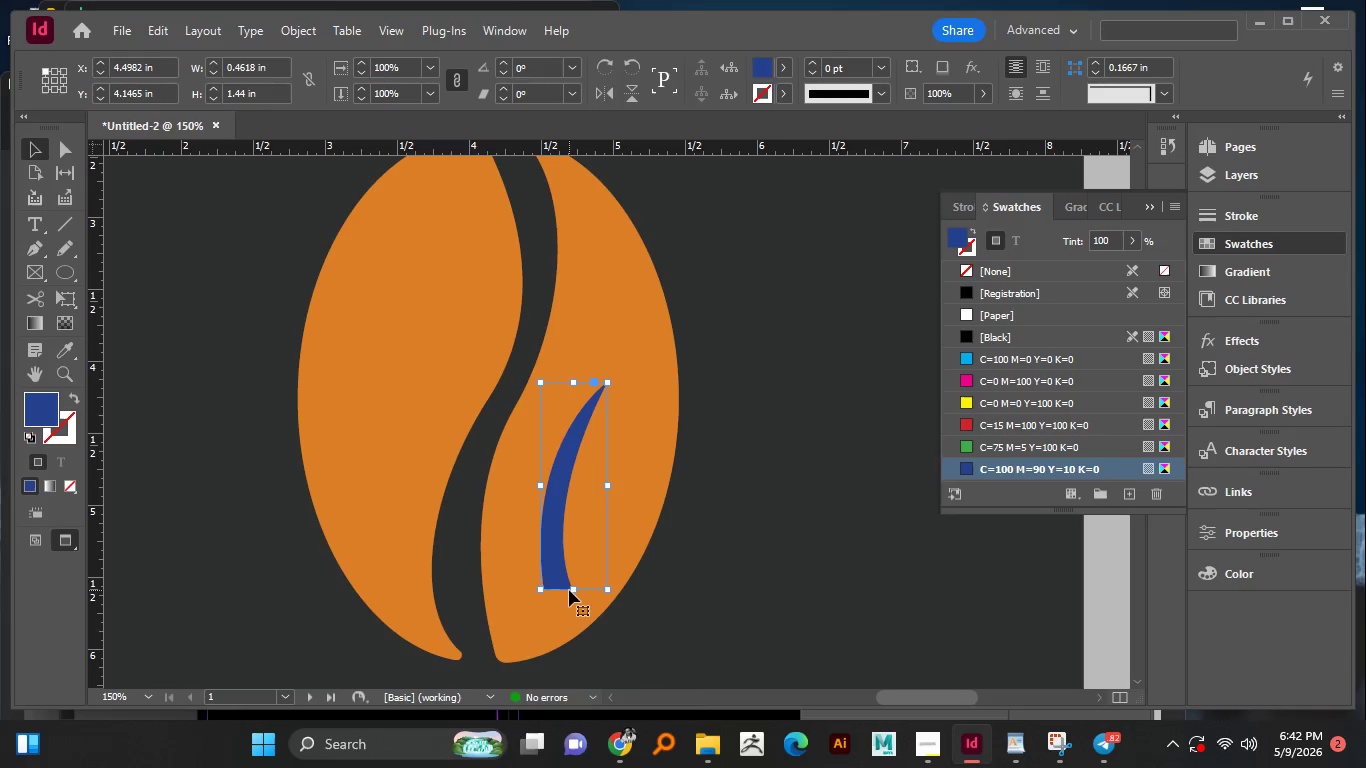 
hold_key(key=ControlLeft, duration=1.52)
 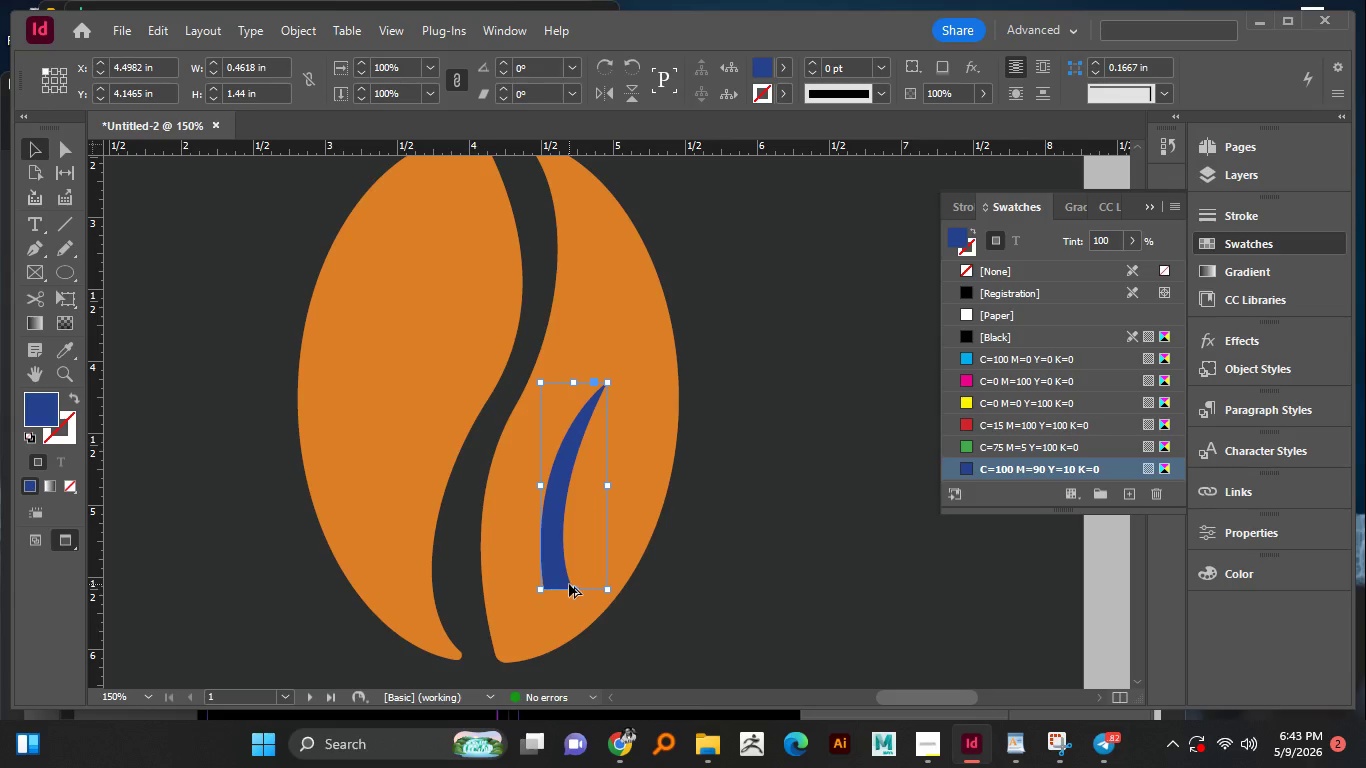 
hold_key(key=ControlLeft, duration=0.41)
 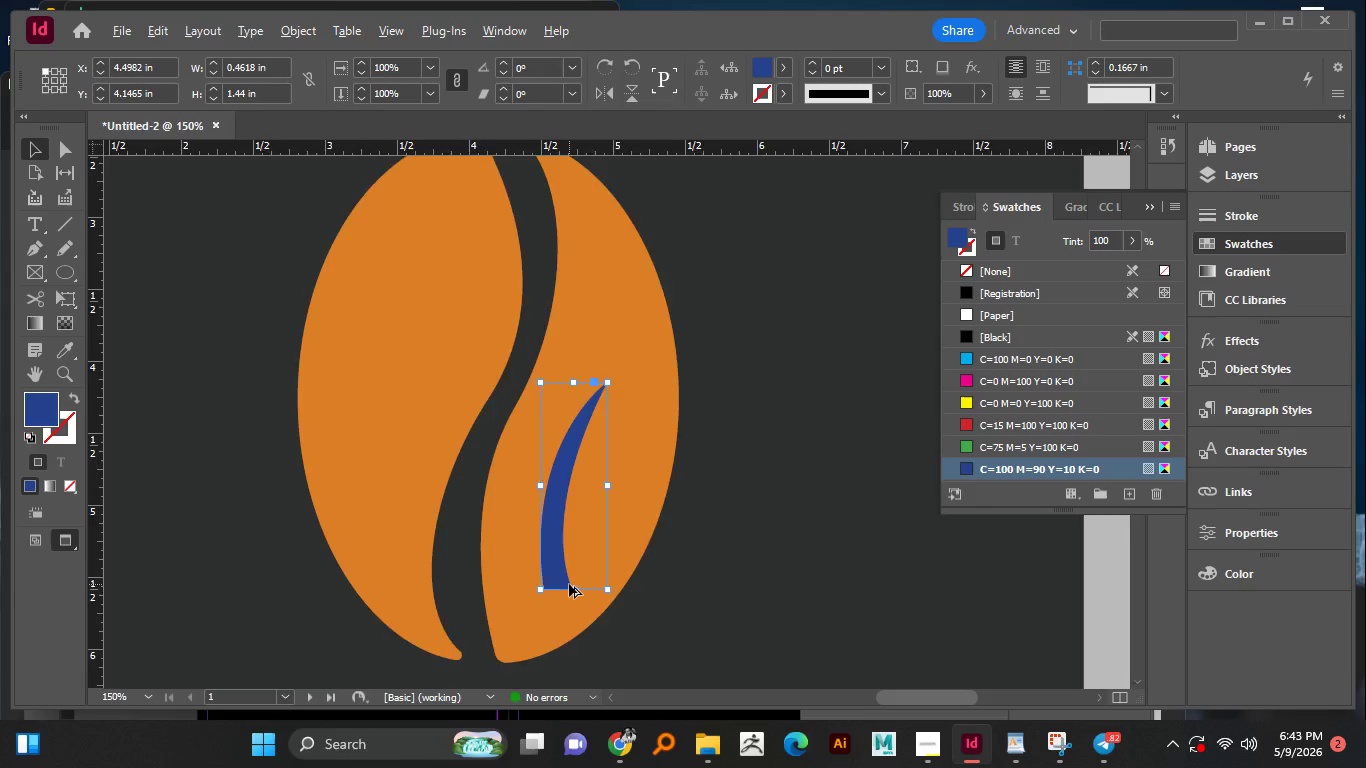 
hold_key(key=AltLeft, duration=0.89)
scroll: coordinate [569, 581], scroll_direction: up, amount: 3.0
 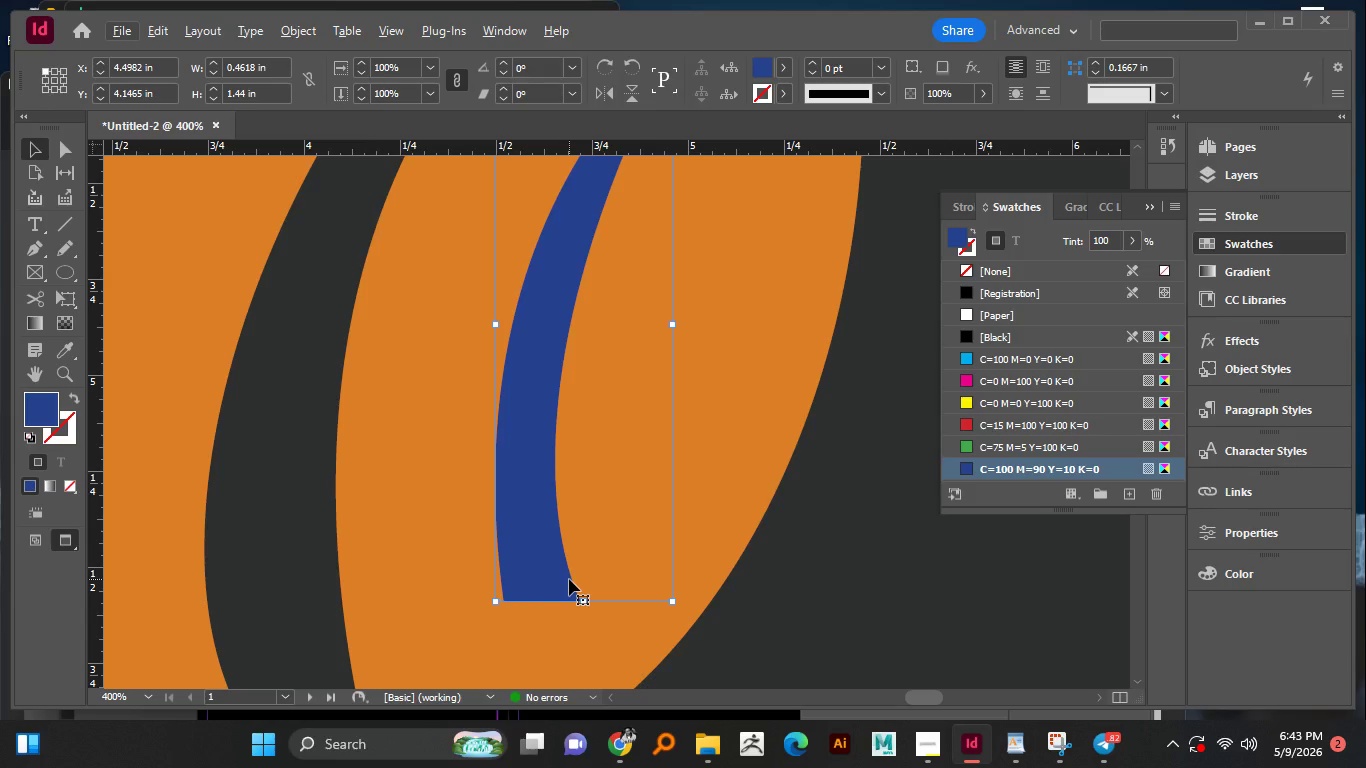 
key(A)
 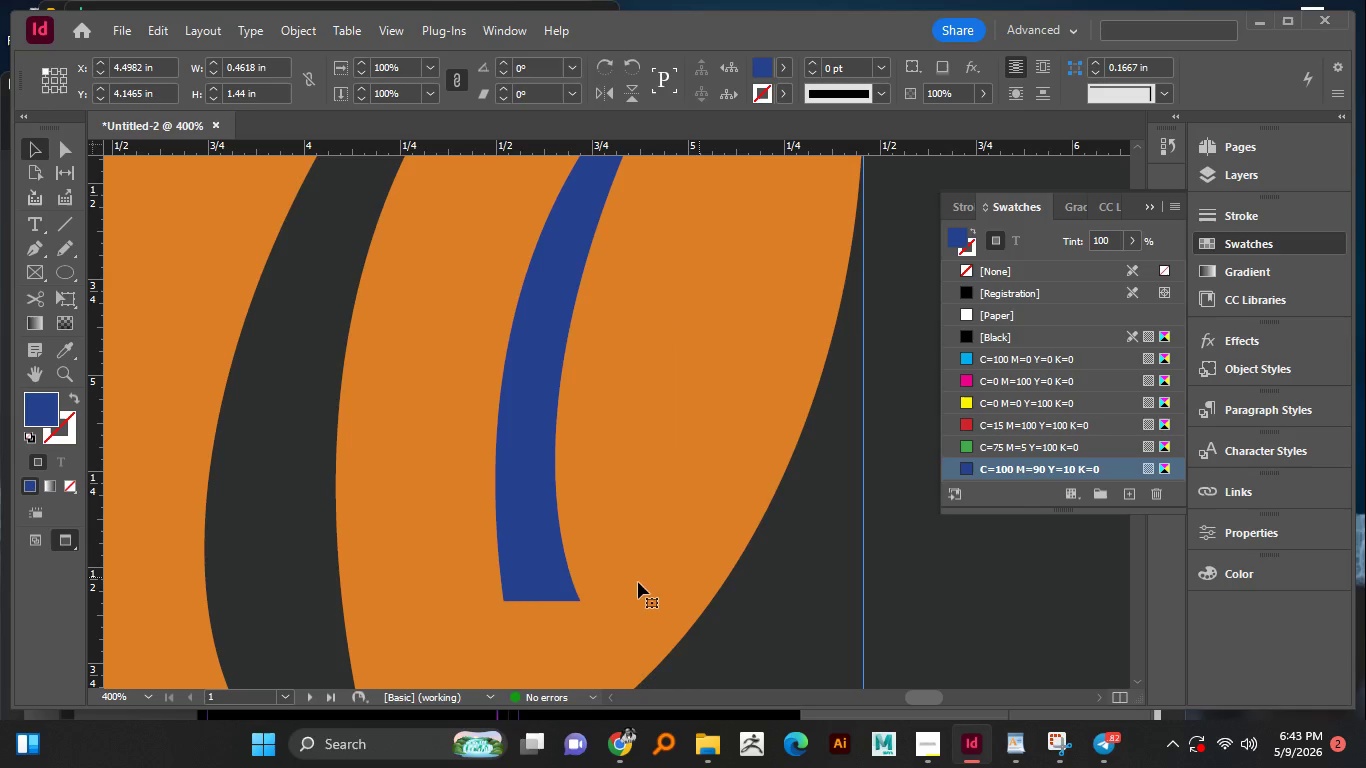 
double_click([558, 578])
 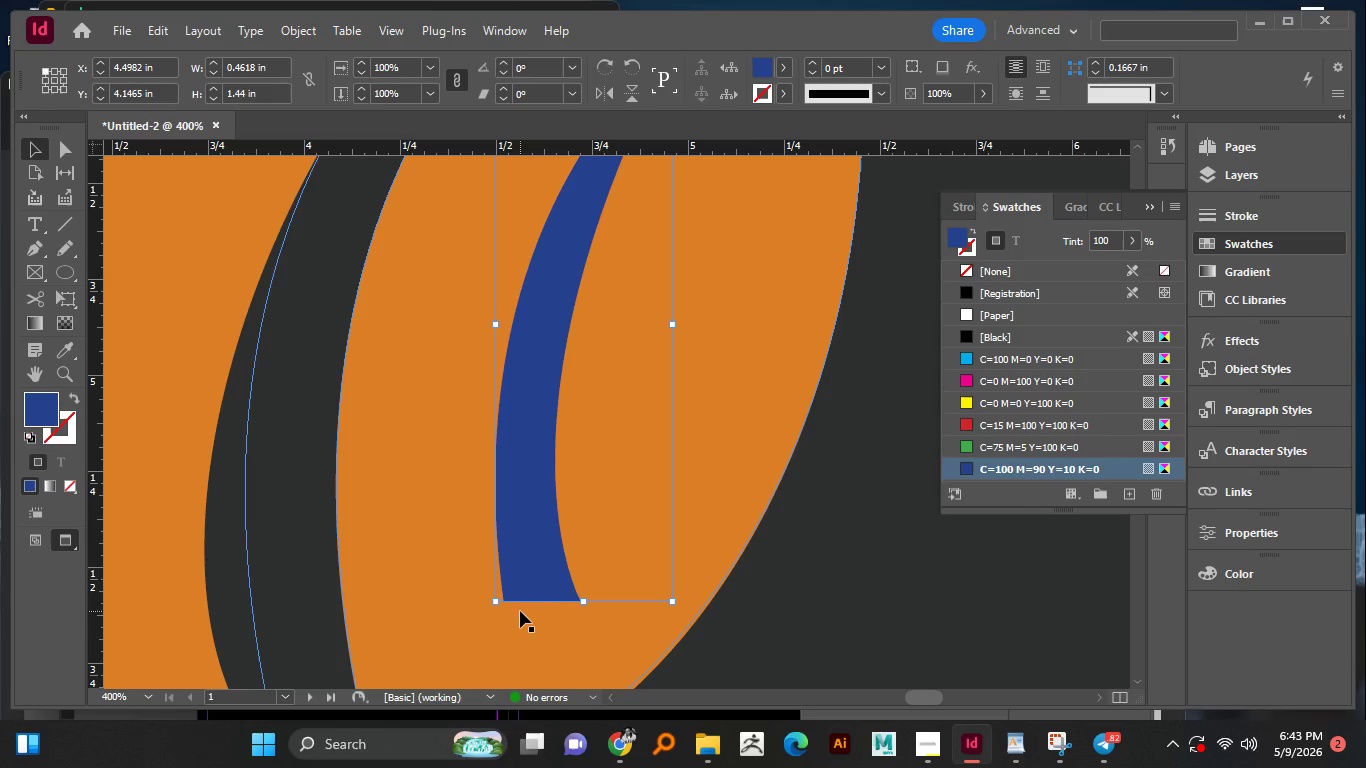 
key(A)
 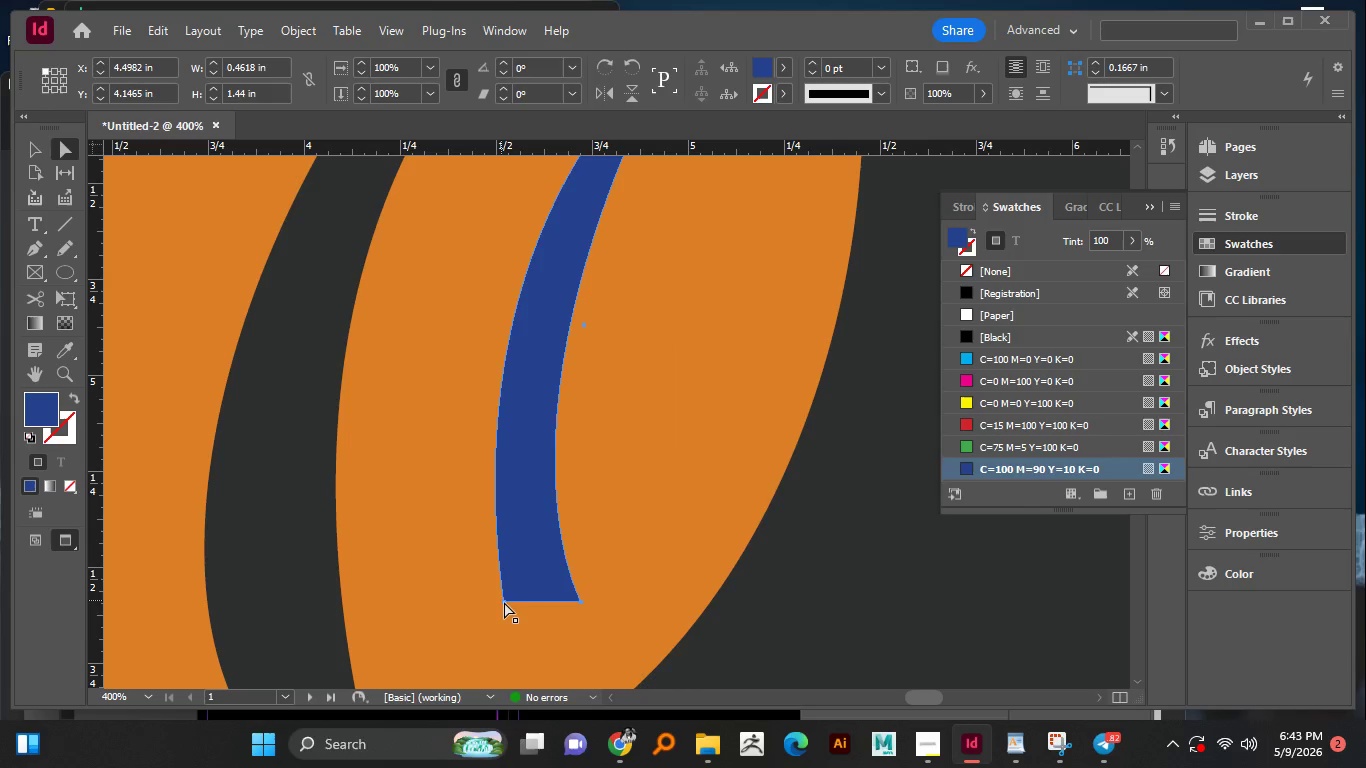 
left_click([505, 602])
 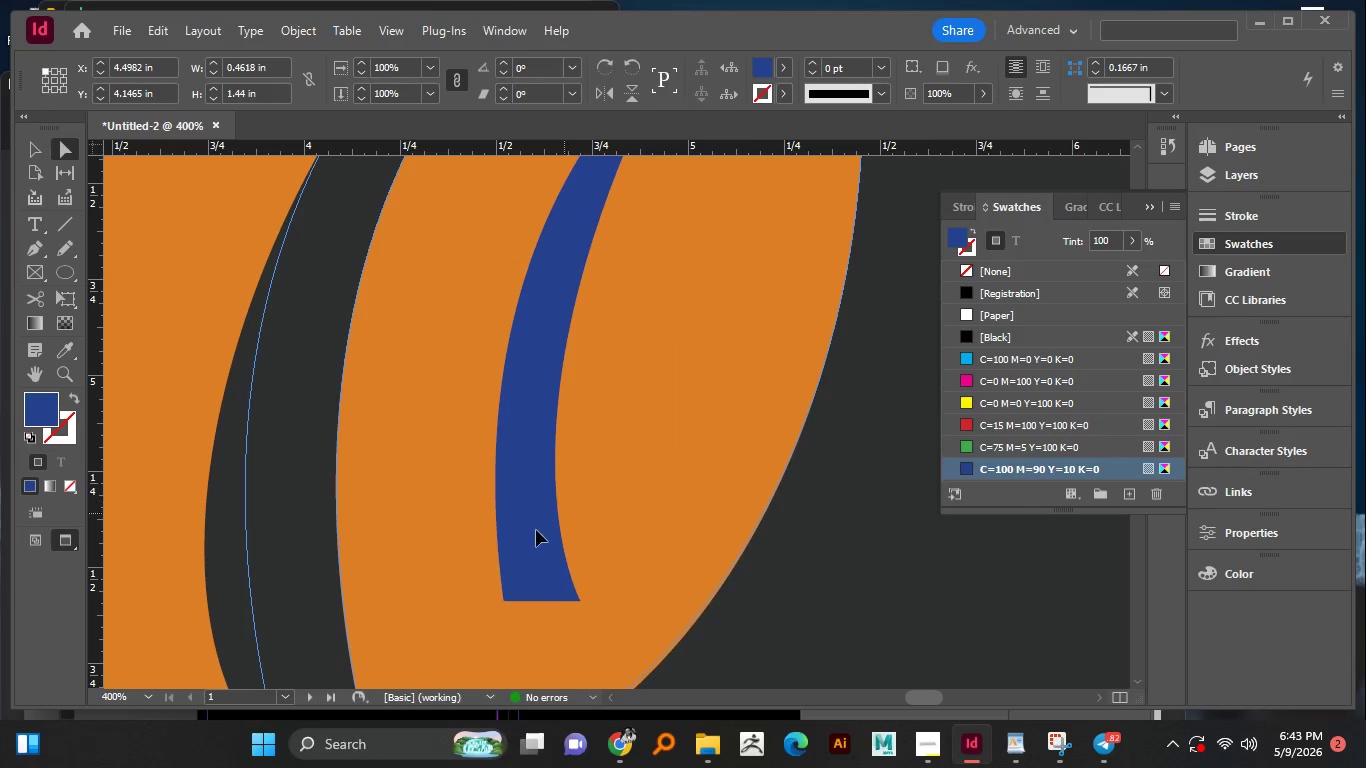 
double_click([532, 532])
 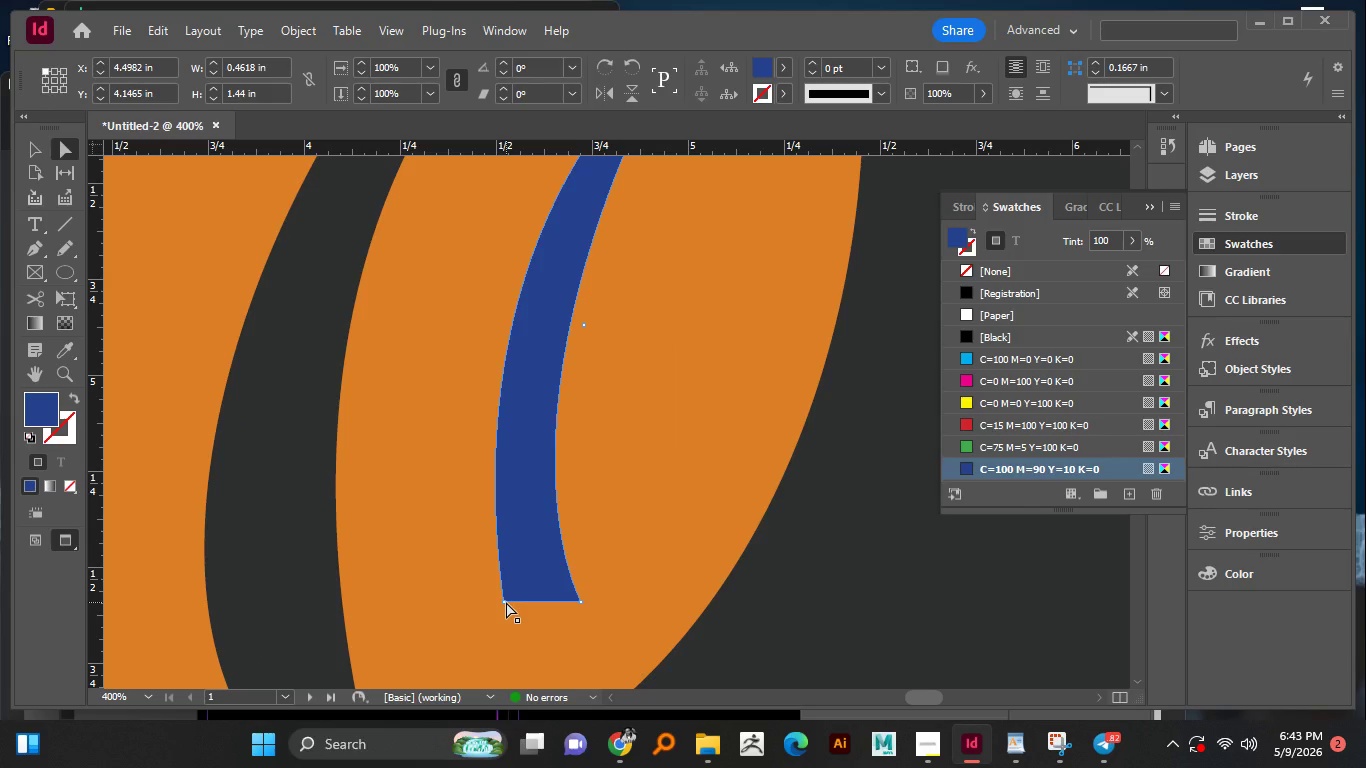 
left_click([506, 602])
 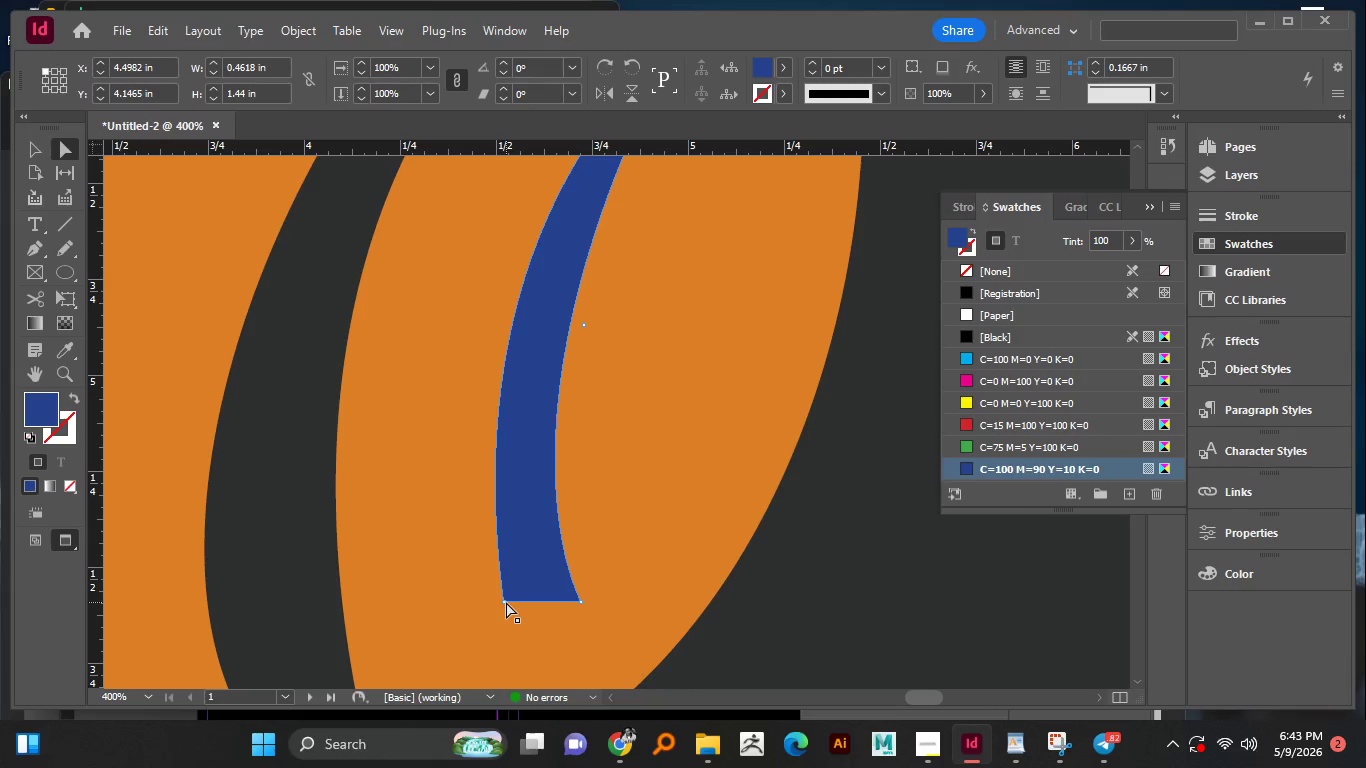 
hold_key(key=ShiftLeft, duration=1.51)
 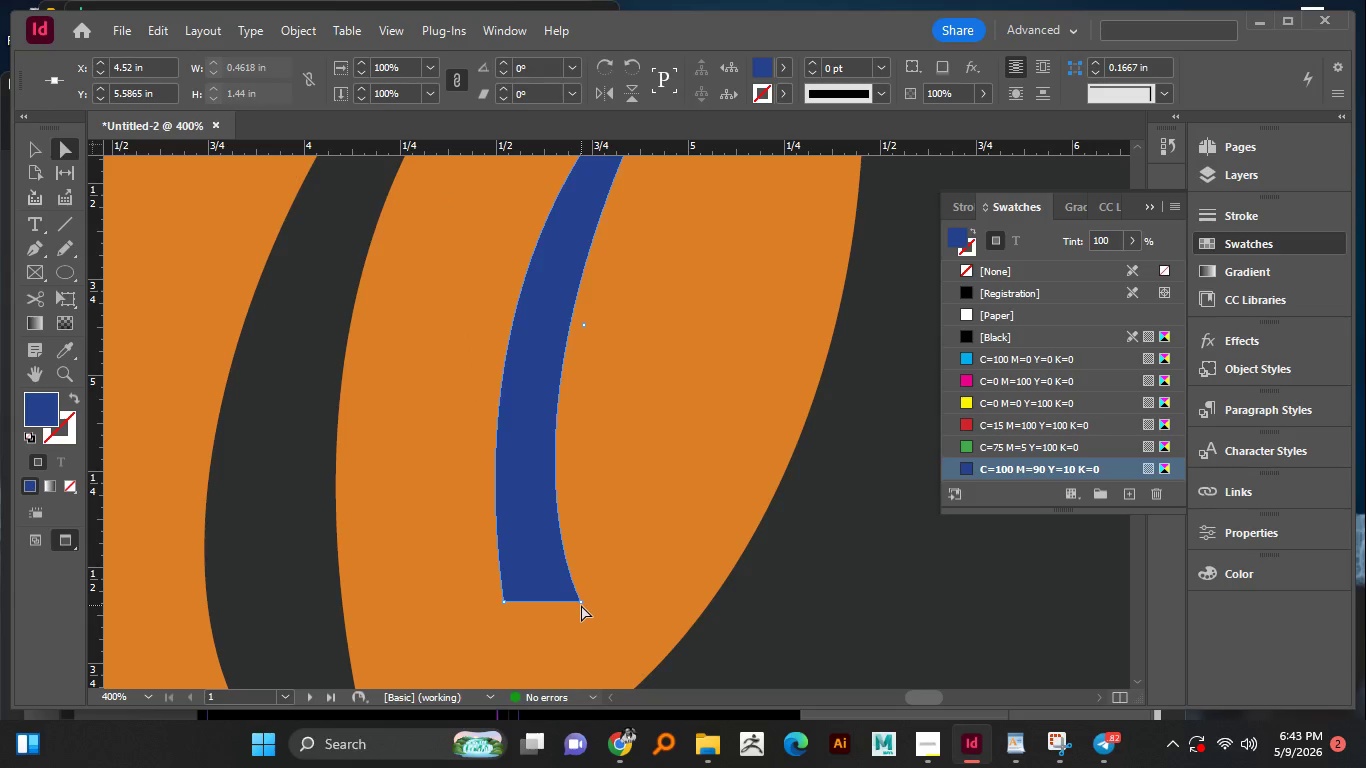 
hold_key(key=ShiftLeft, duration=1.5)
left_click([581, 605])
 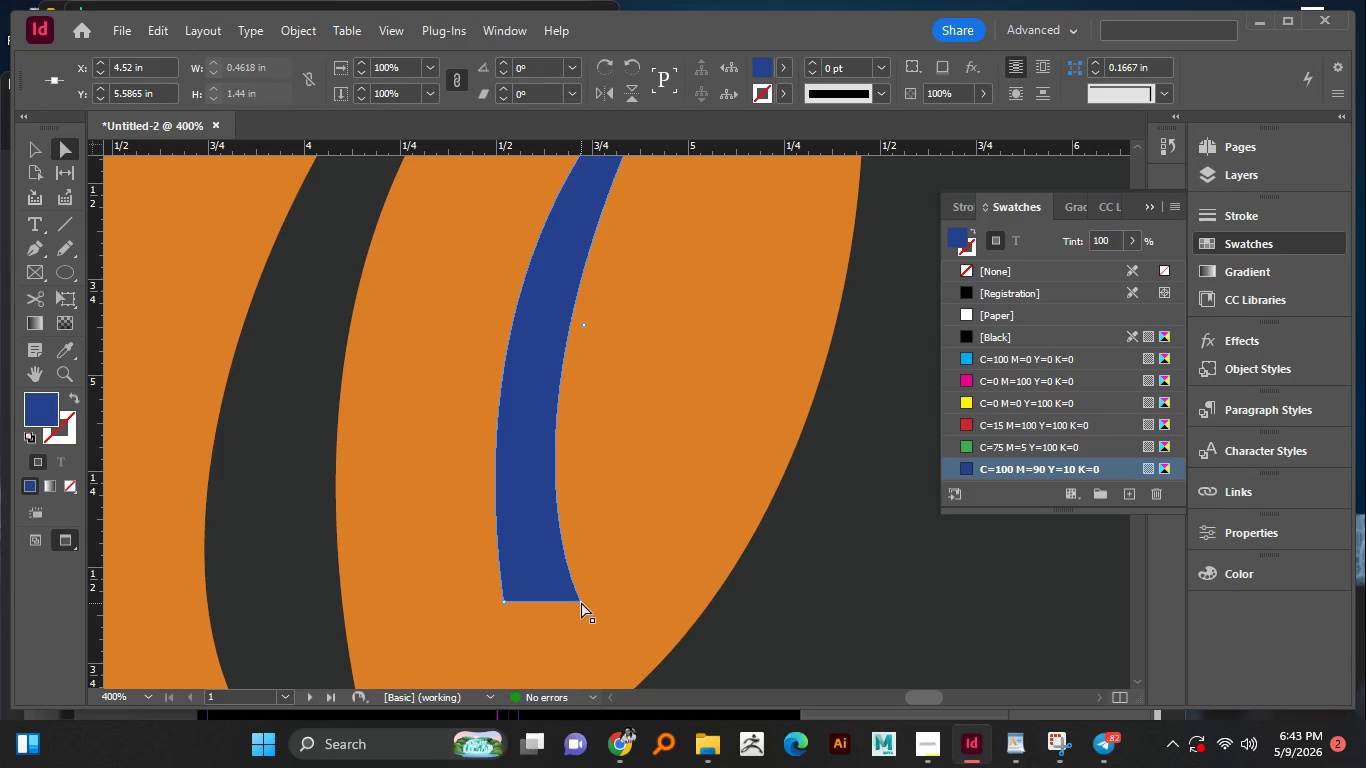 
left_click([581, 602])
 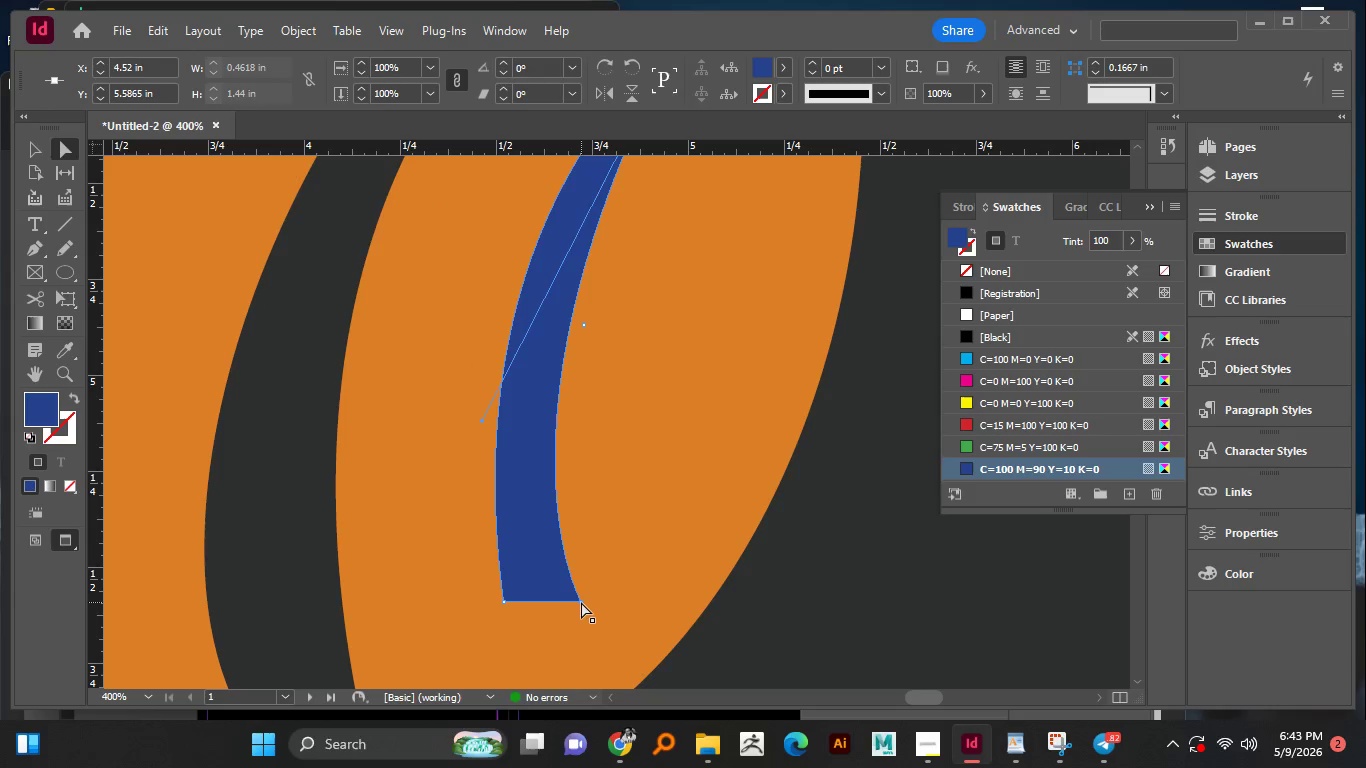 
hold_key(key=ShiftLeft, duration=1.5)
left_click([504, 604])
 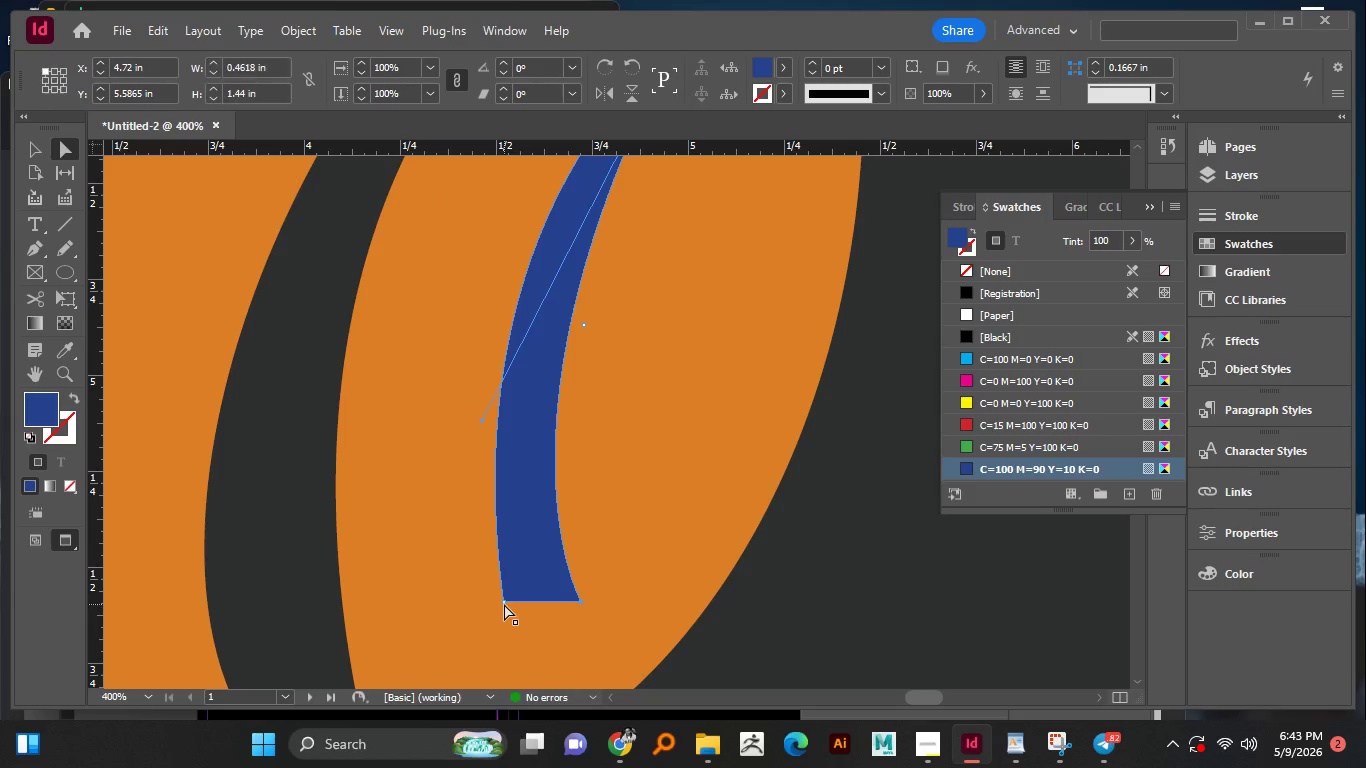 
hold_key(key=ShiftLeft, duration=0.73)
 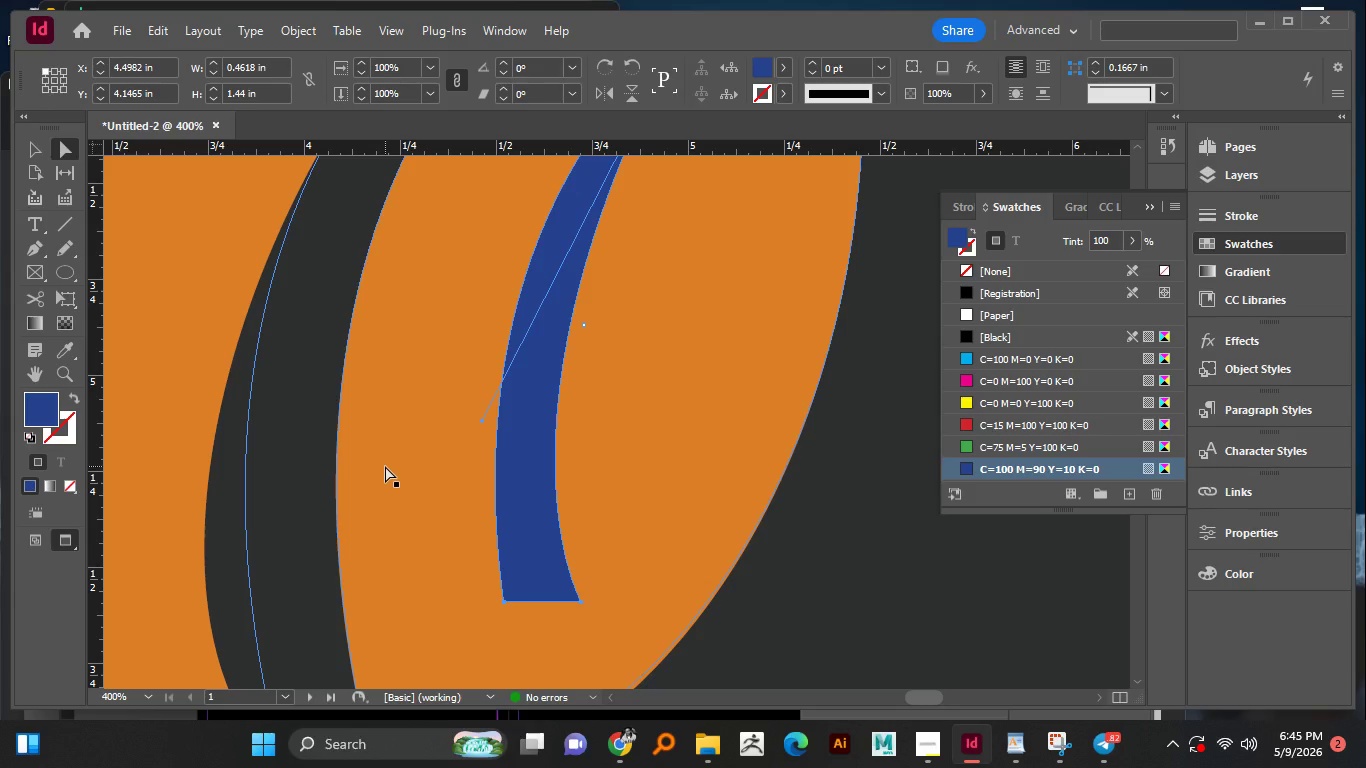 
wait(114.45)
 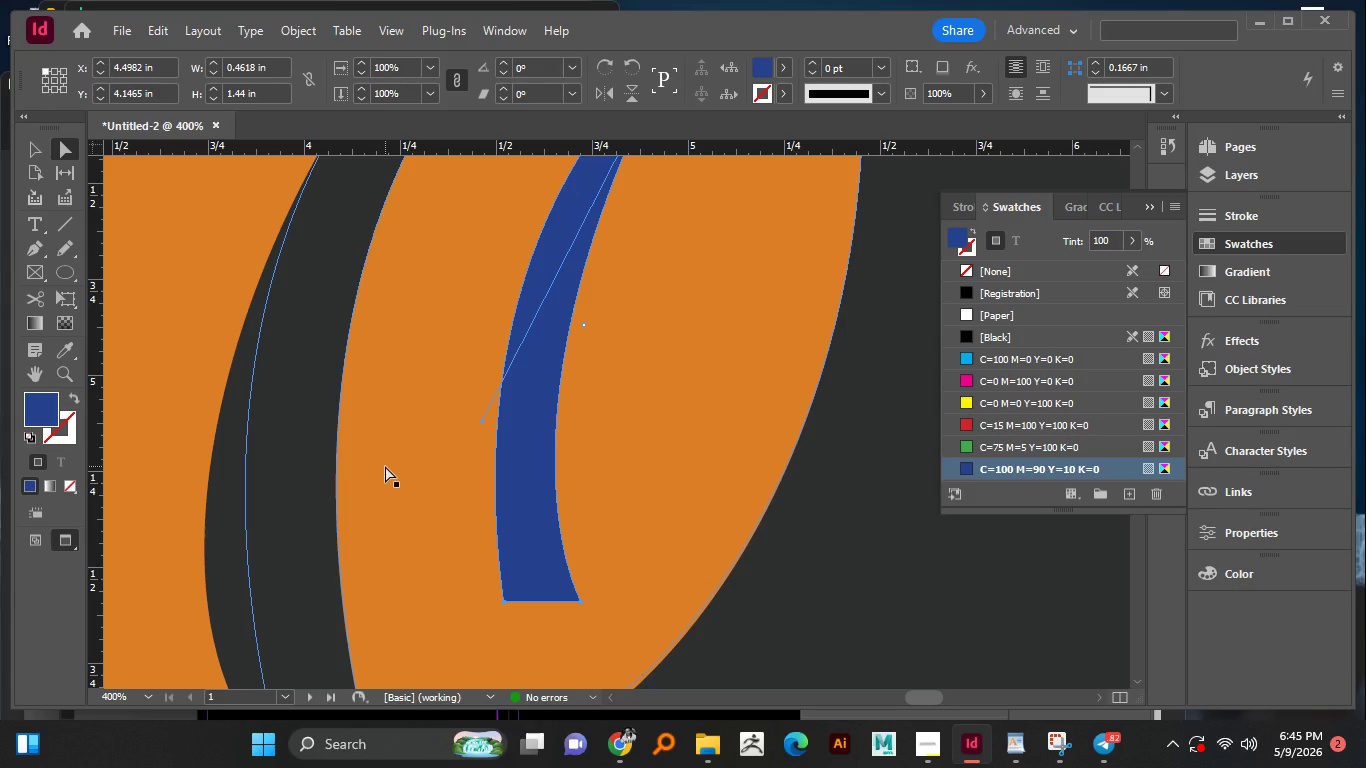 
left_click([1219, 216])
 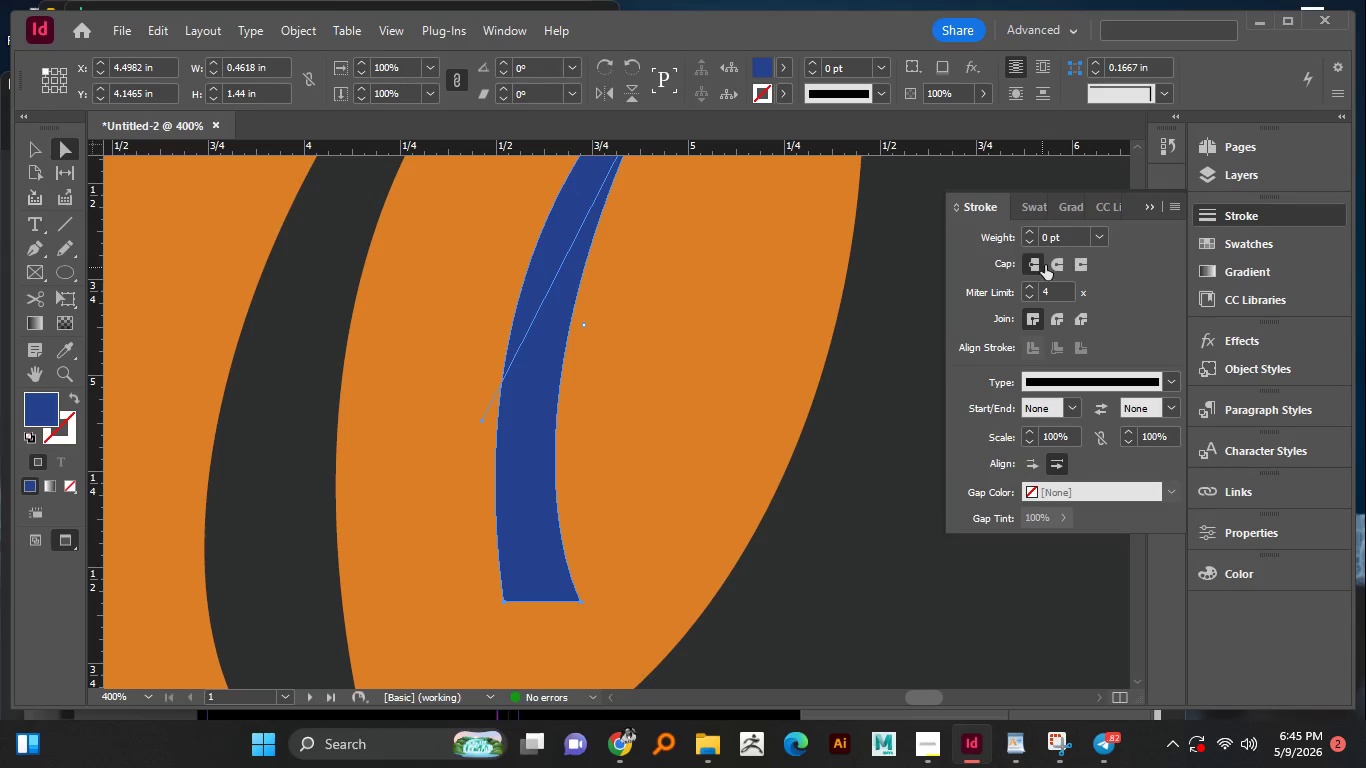 
left_click([1055, 263])
 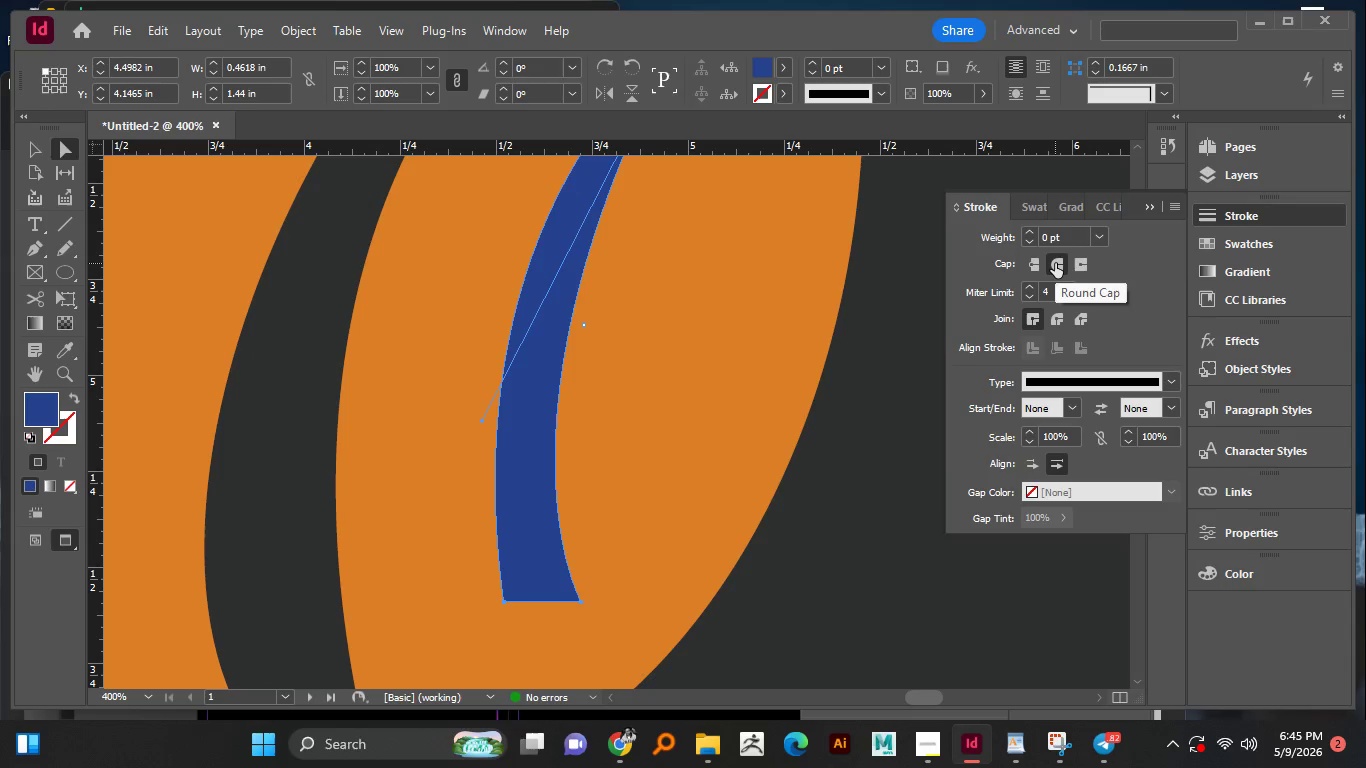 
left_click([1056, 263])
 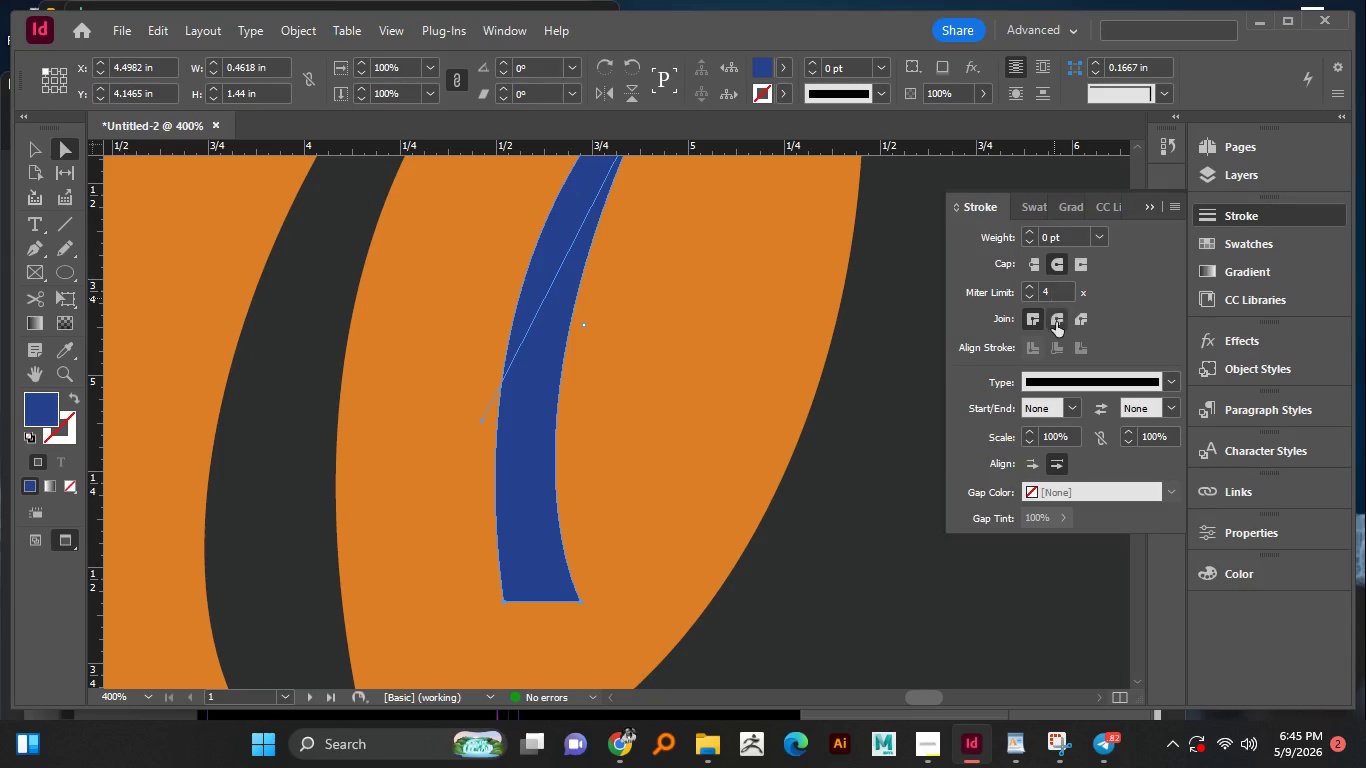 
left_click([1056, 323])
 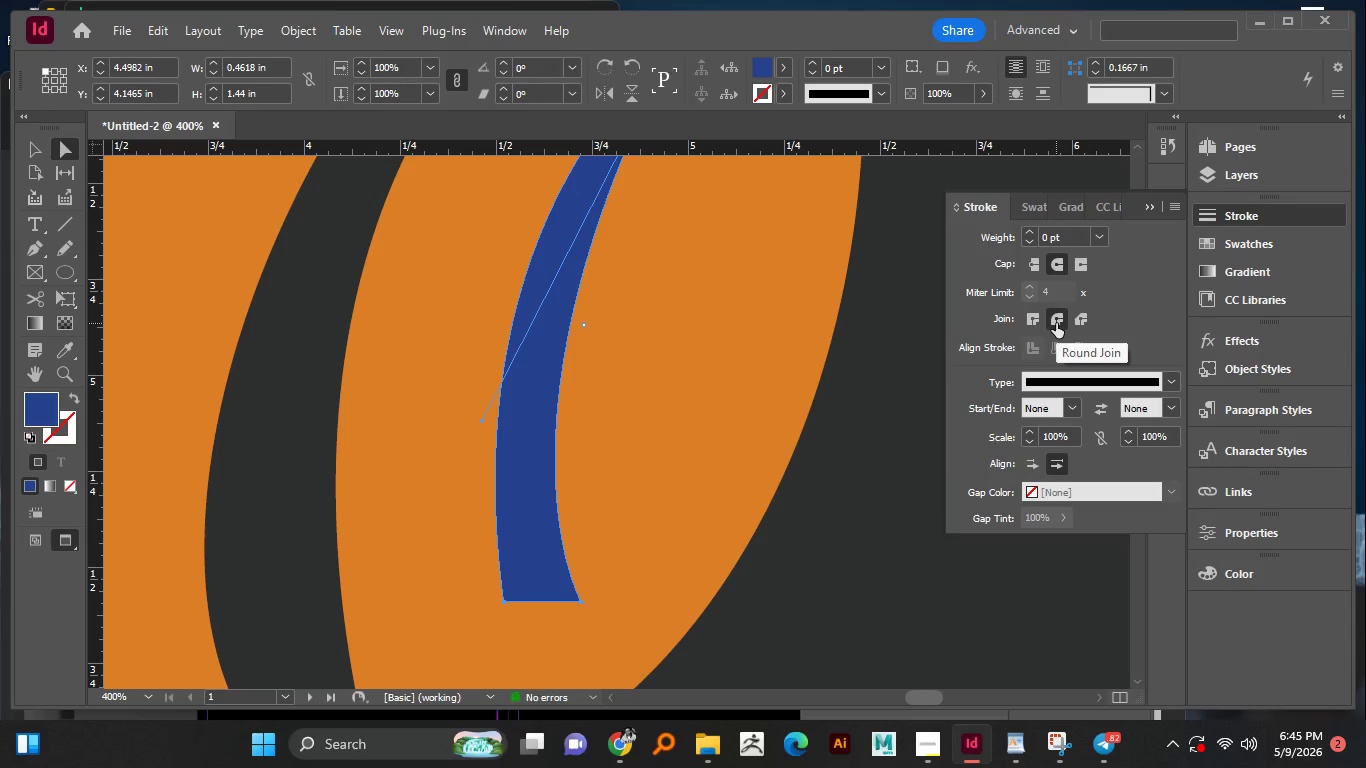 
left_click([1057, 324])
 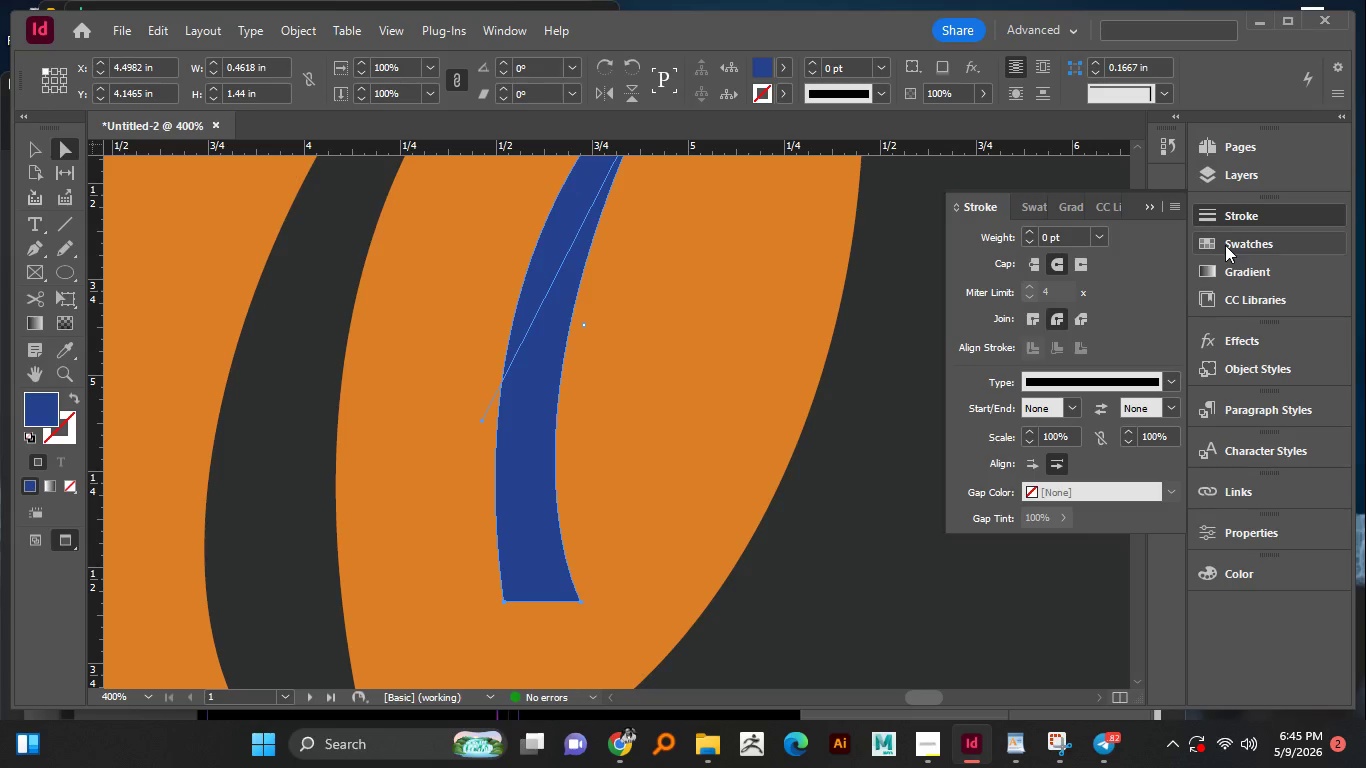 
left_click([1223, 541])
 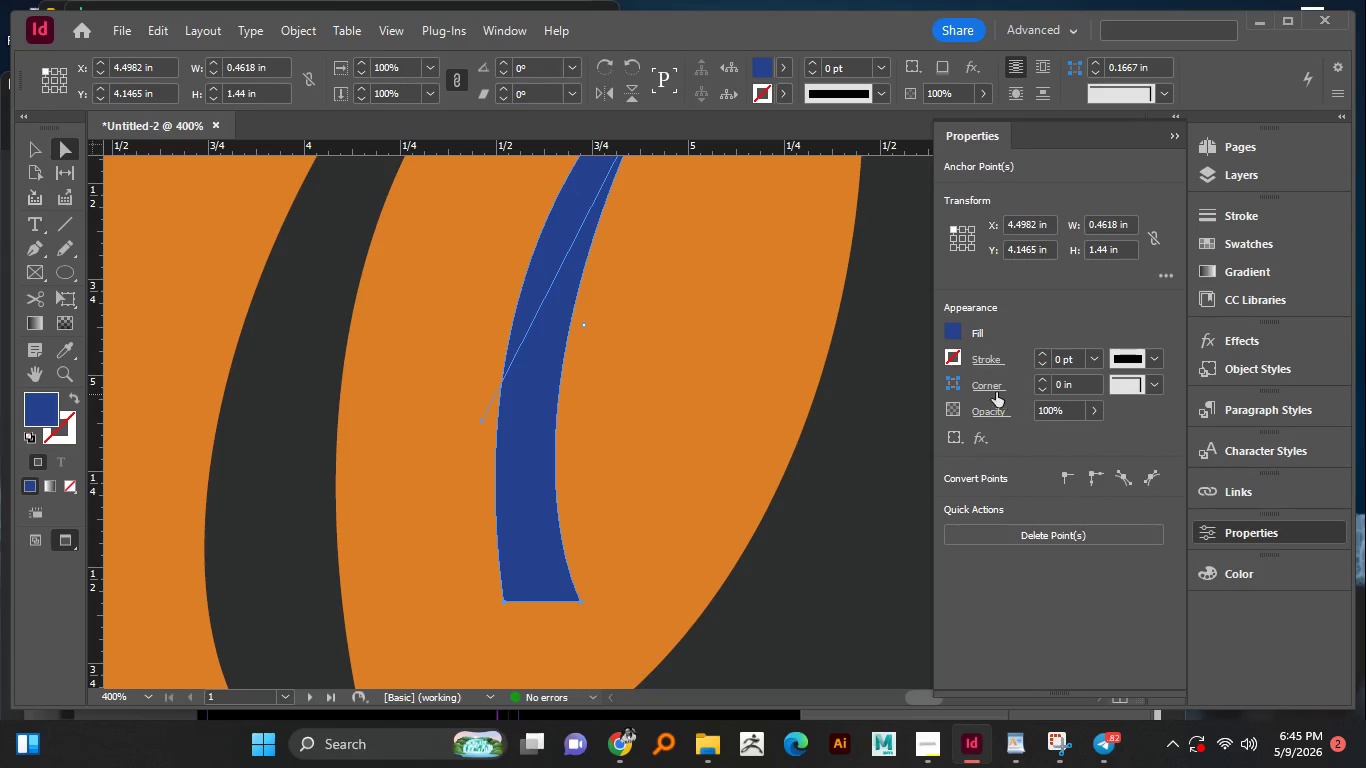 
left_click([981, 387])
 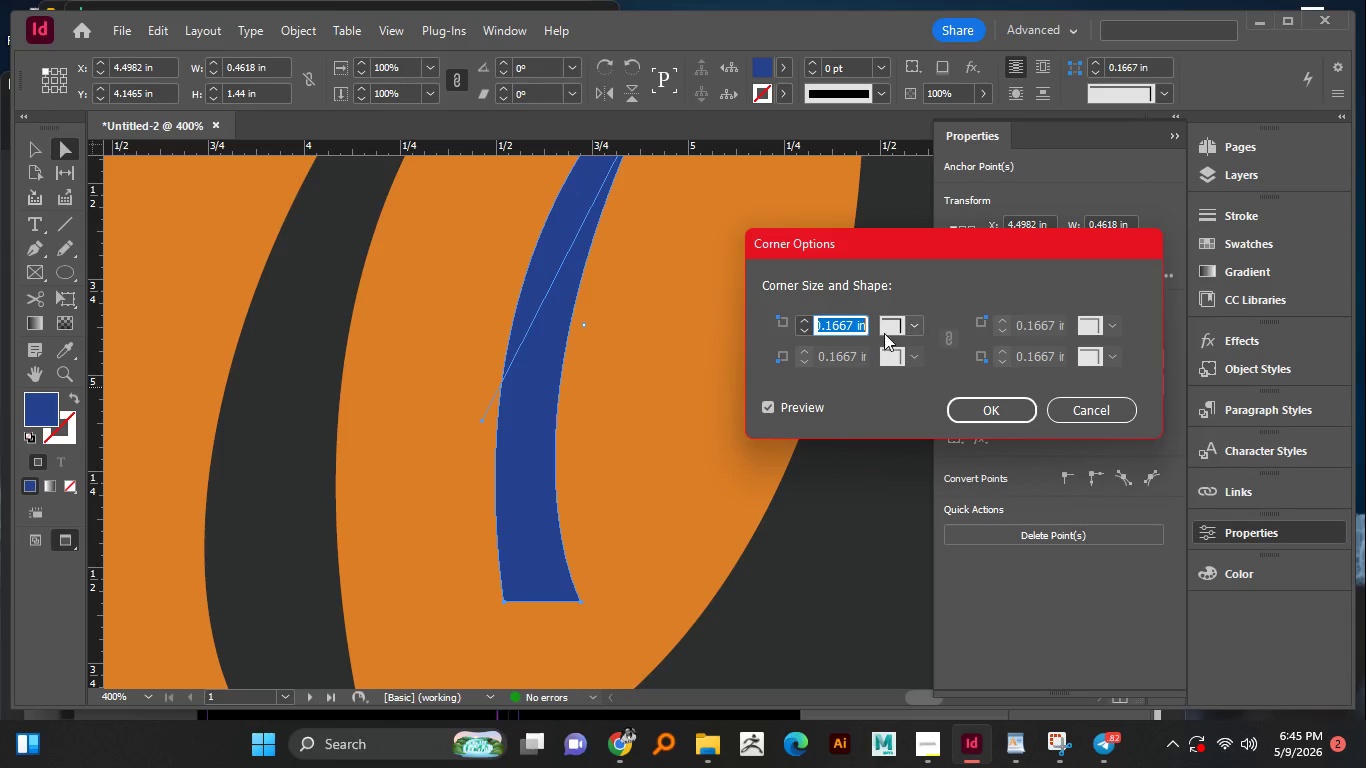 
left_click([912, 326])
 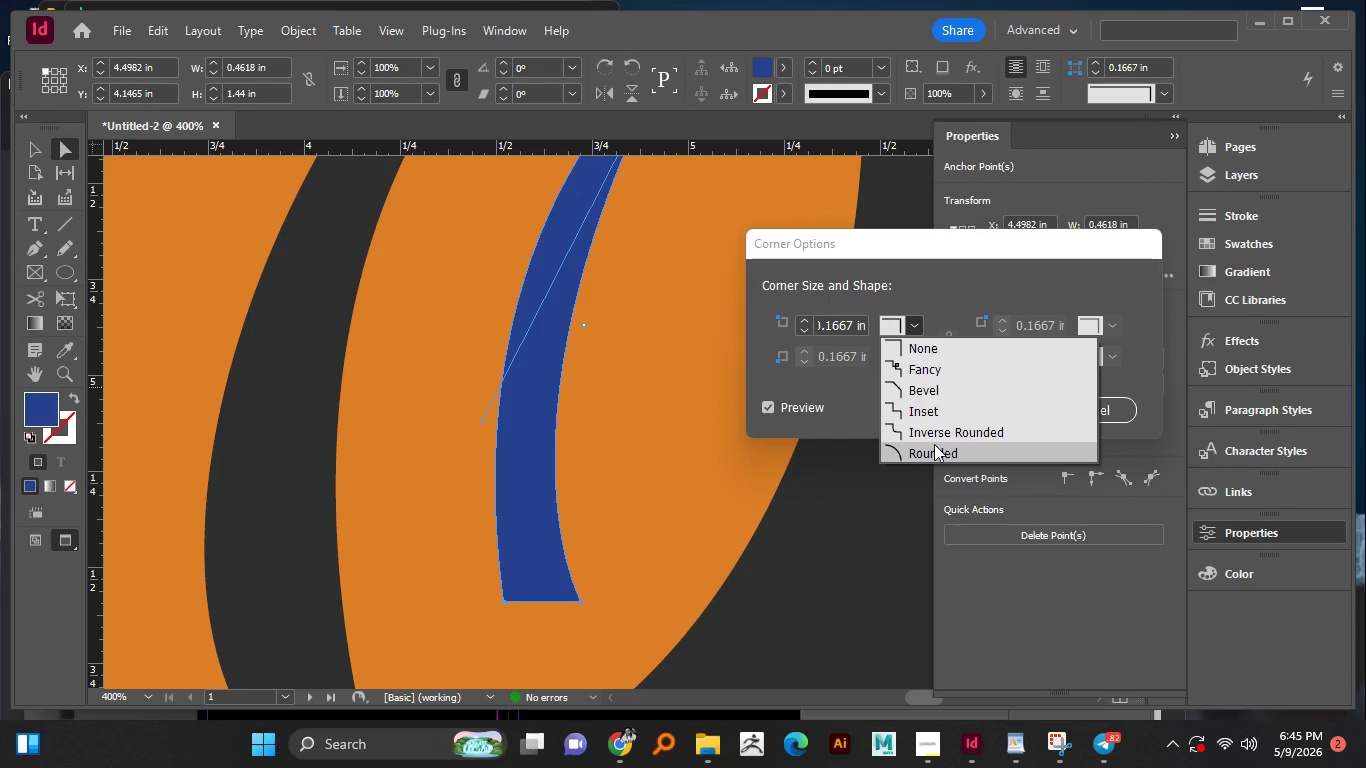 
left_click([934, 444])
 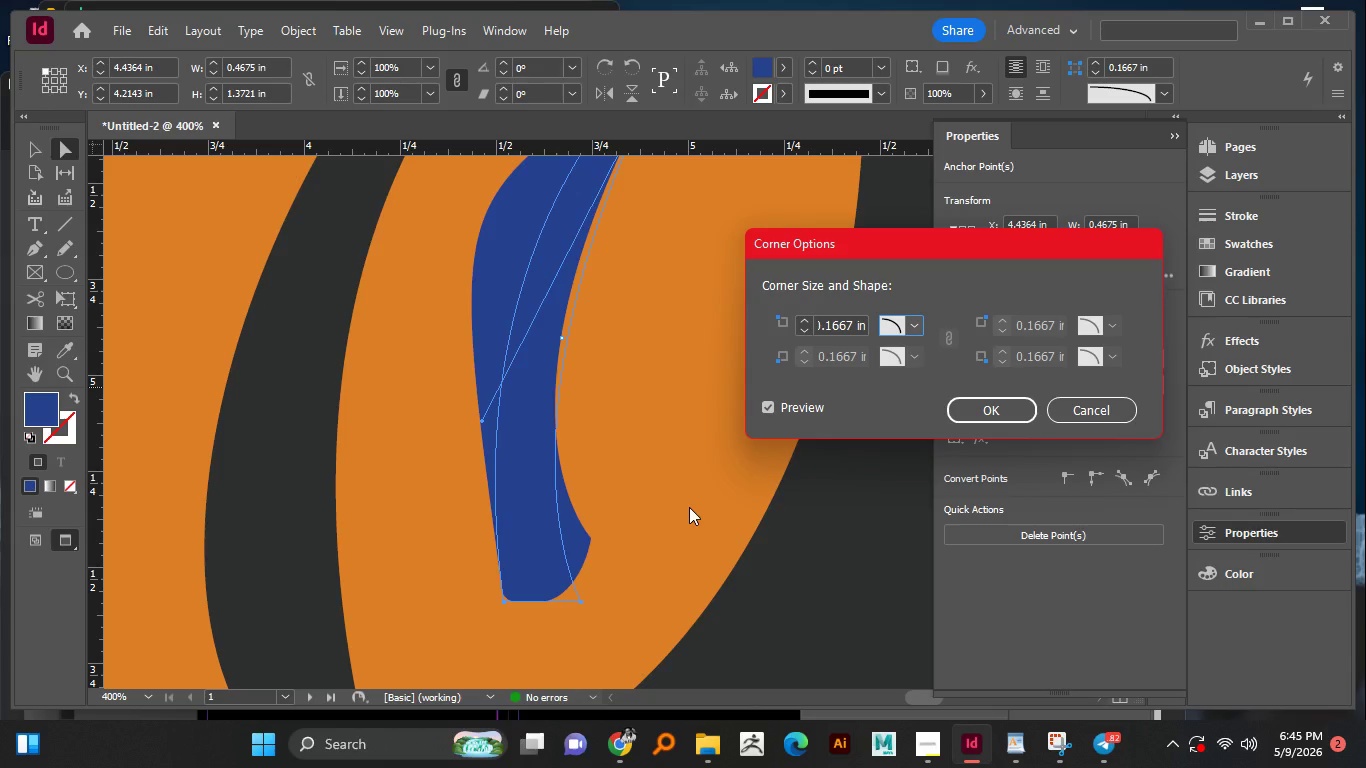 
scroll: coordinate [561, 495], scroll_direction: up, amount: 3.0
 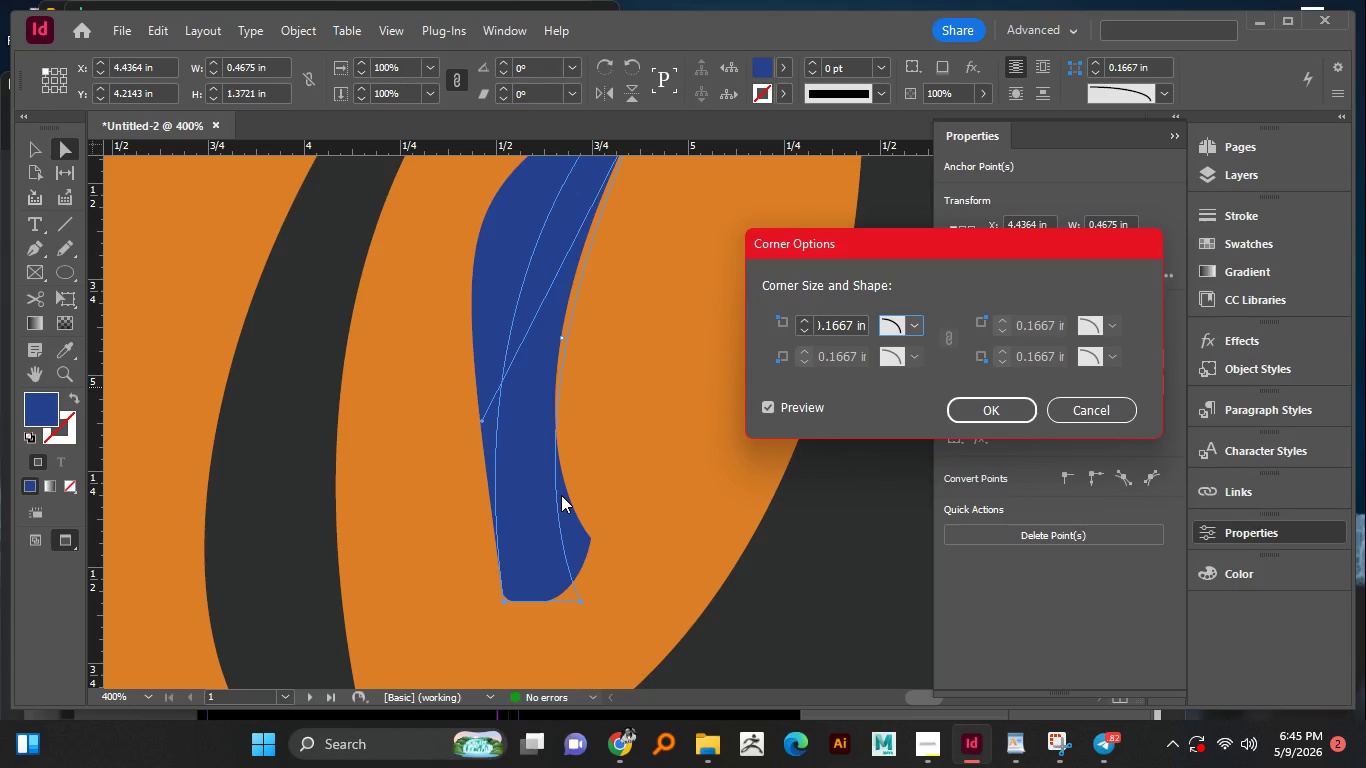 
hold_key(key=AltLeft, duration=0.86)
scroll: coordinate [561, 495], scroll_direction: down, amount: 3.0
 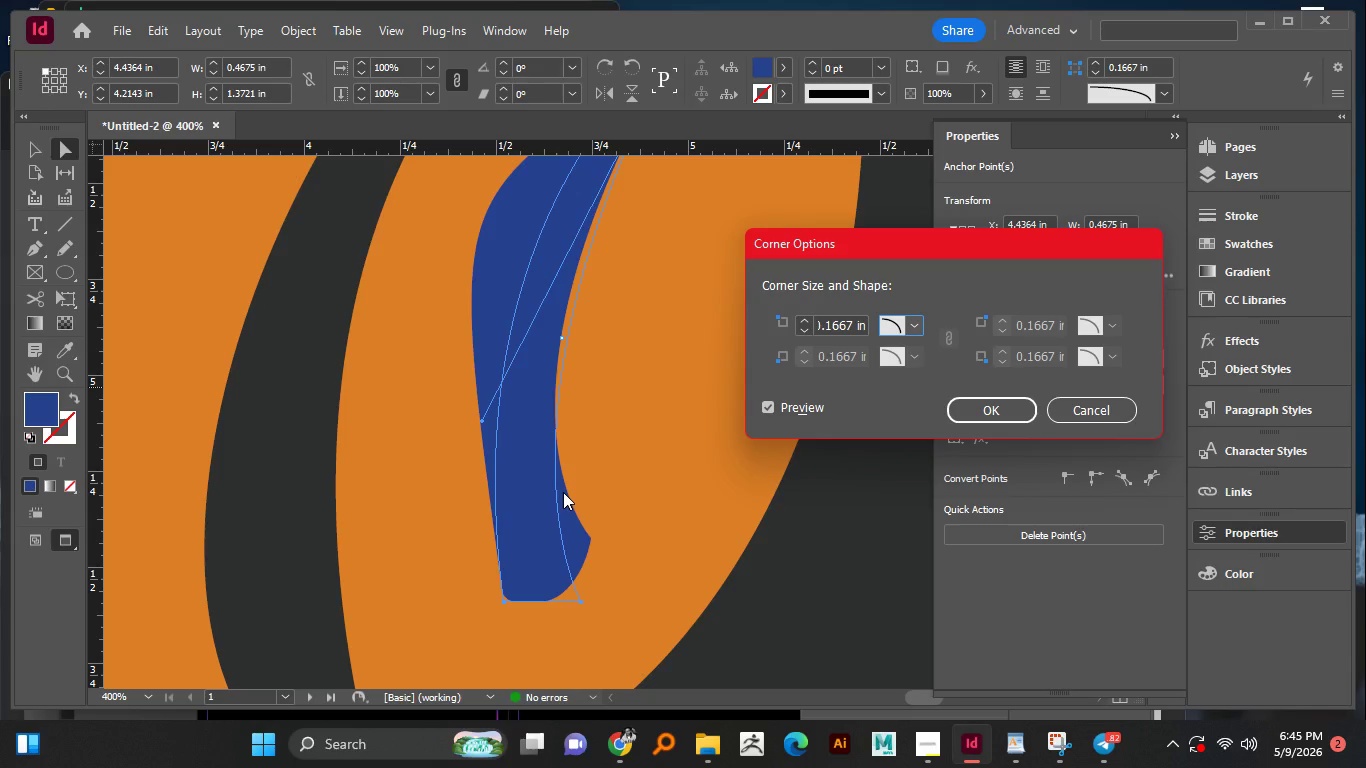 
scroll: coordinate [563, 492], scroll_direction: up, amount: 3.0
 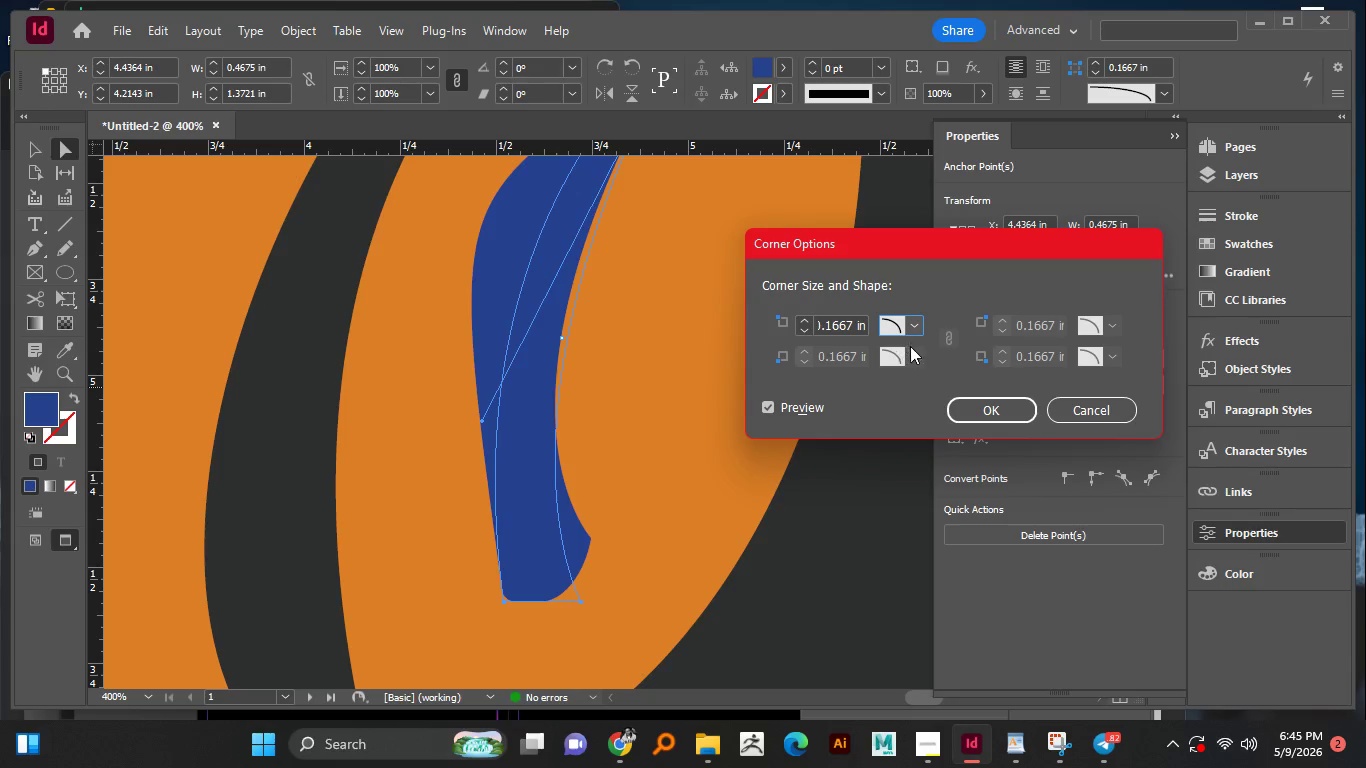 
left_click([911, 356])
 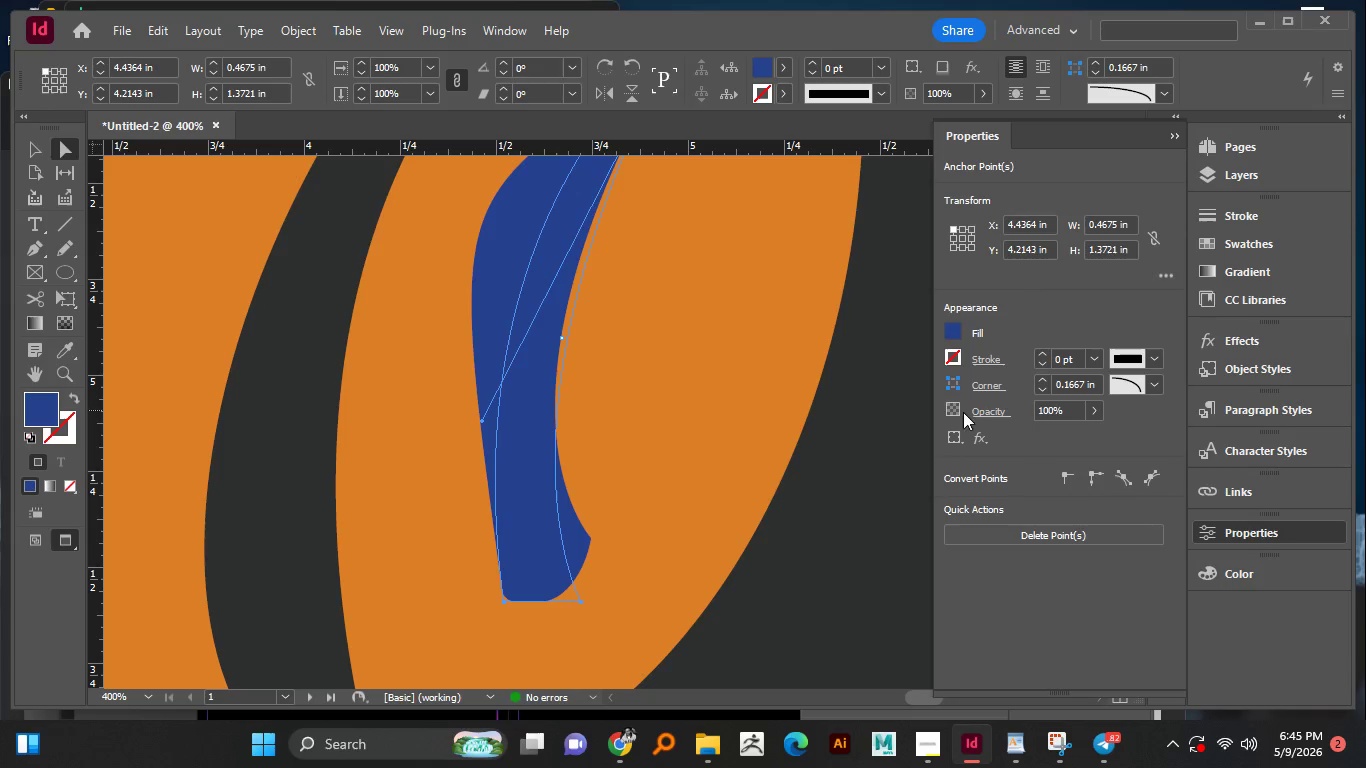 
scroll: coordinate [553, 375], scroll_direction: up, amount: 3.0
 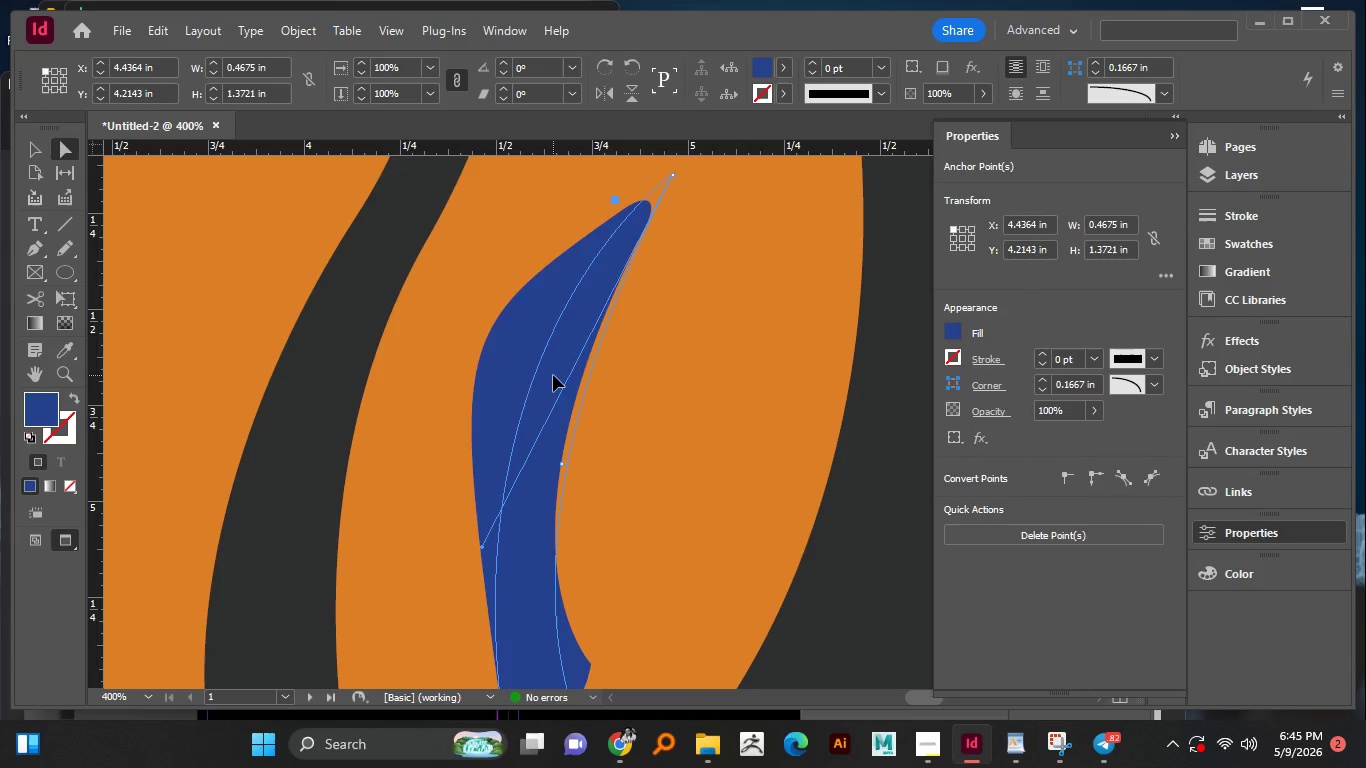 
scroll: coordinate [553, 375], scroll_direction: down, amount: 2.0
 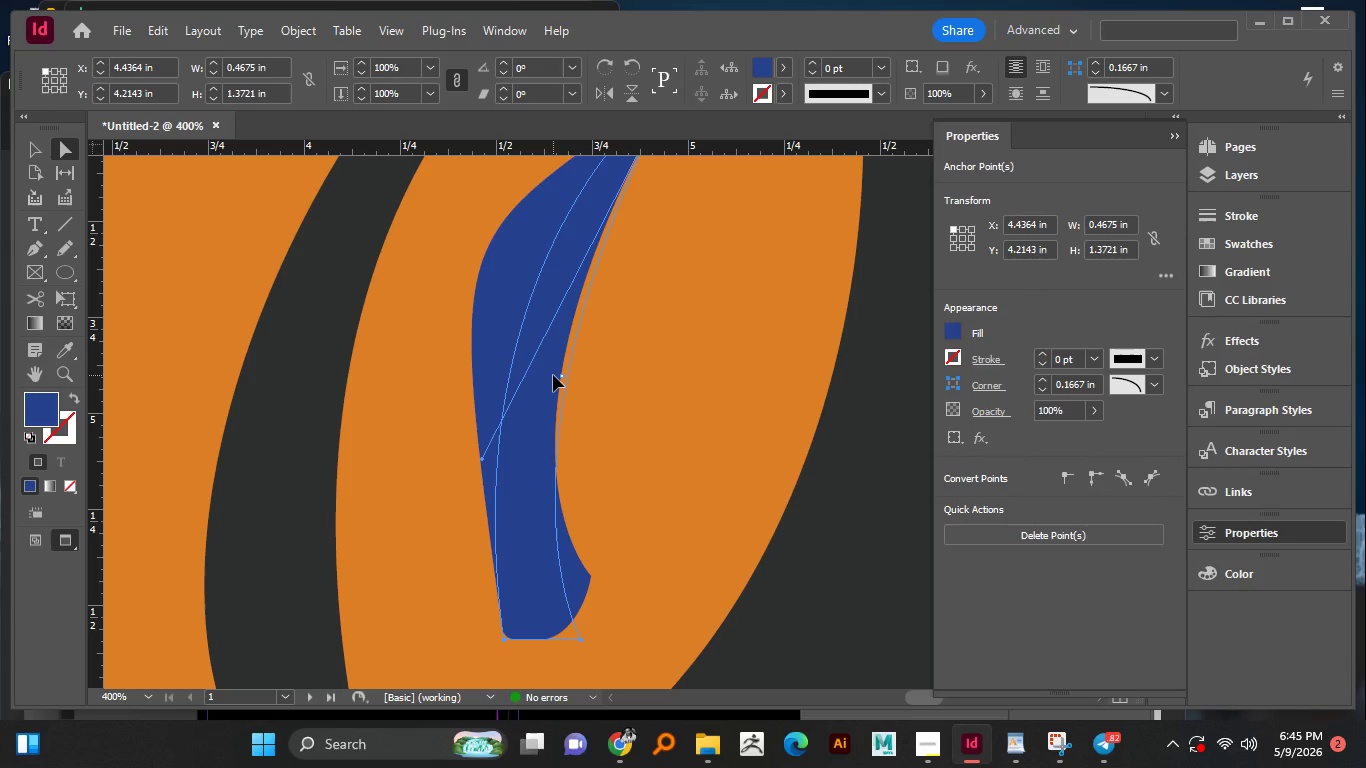 
key(Control+Z)
 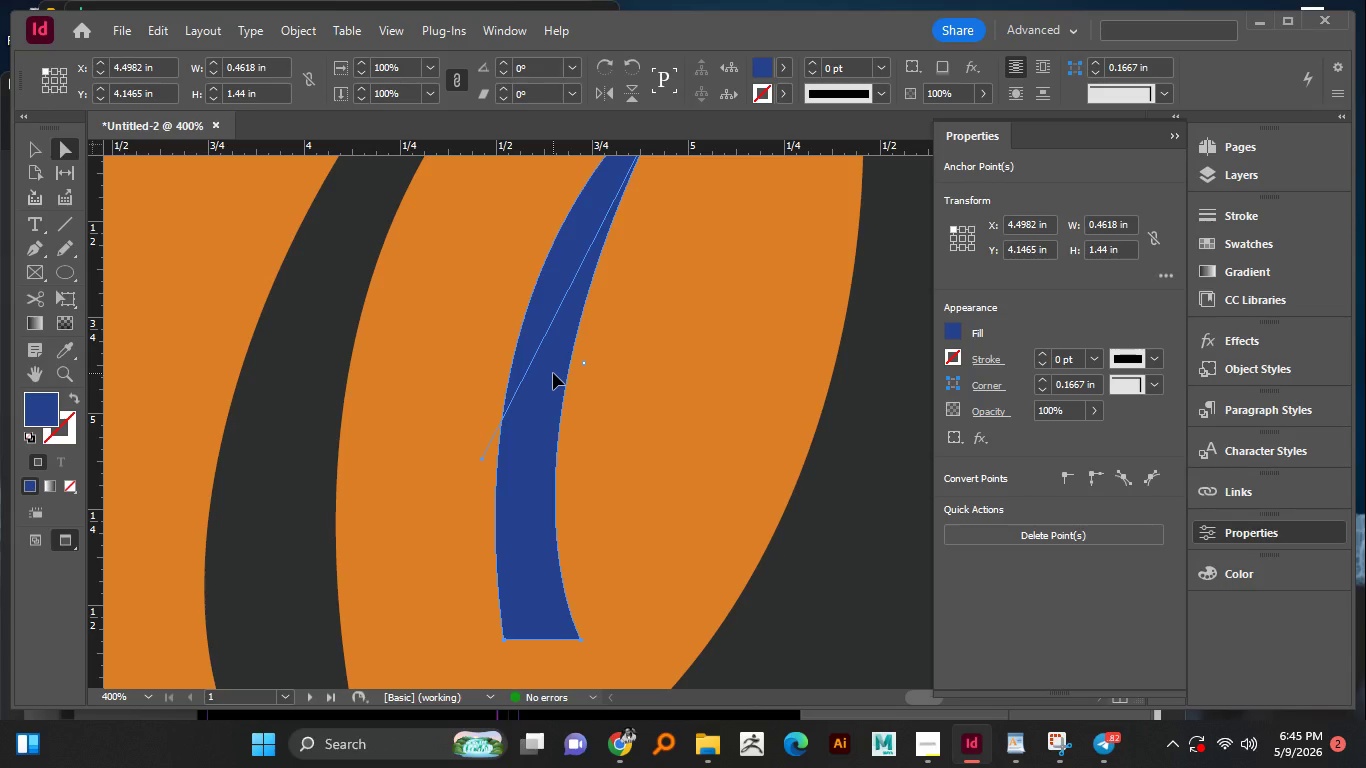 
wait(14.56)
 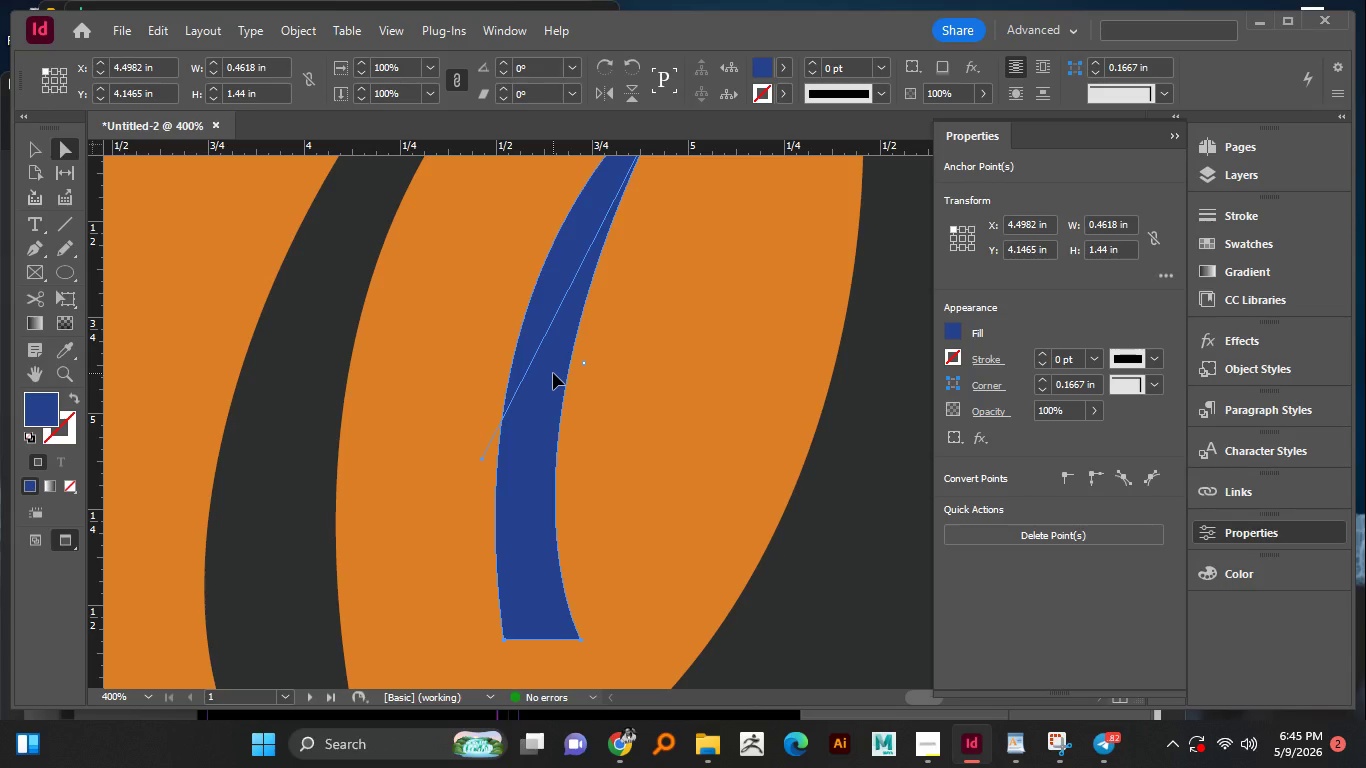 
scroll: coordinate [553, 372], scroll_direction: down, amount: 6.0
 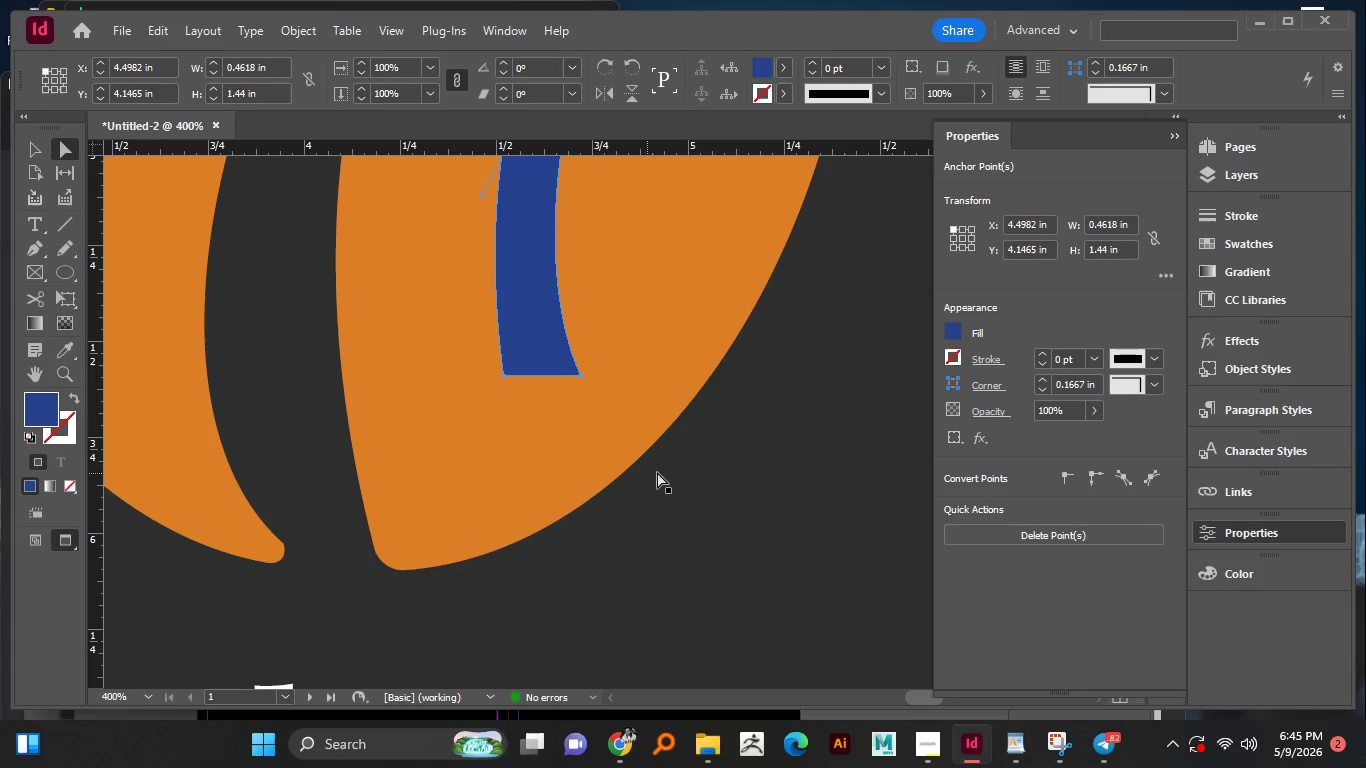 
left_click([657, 472])
 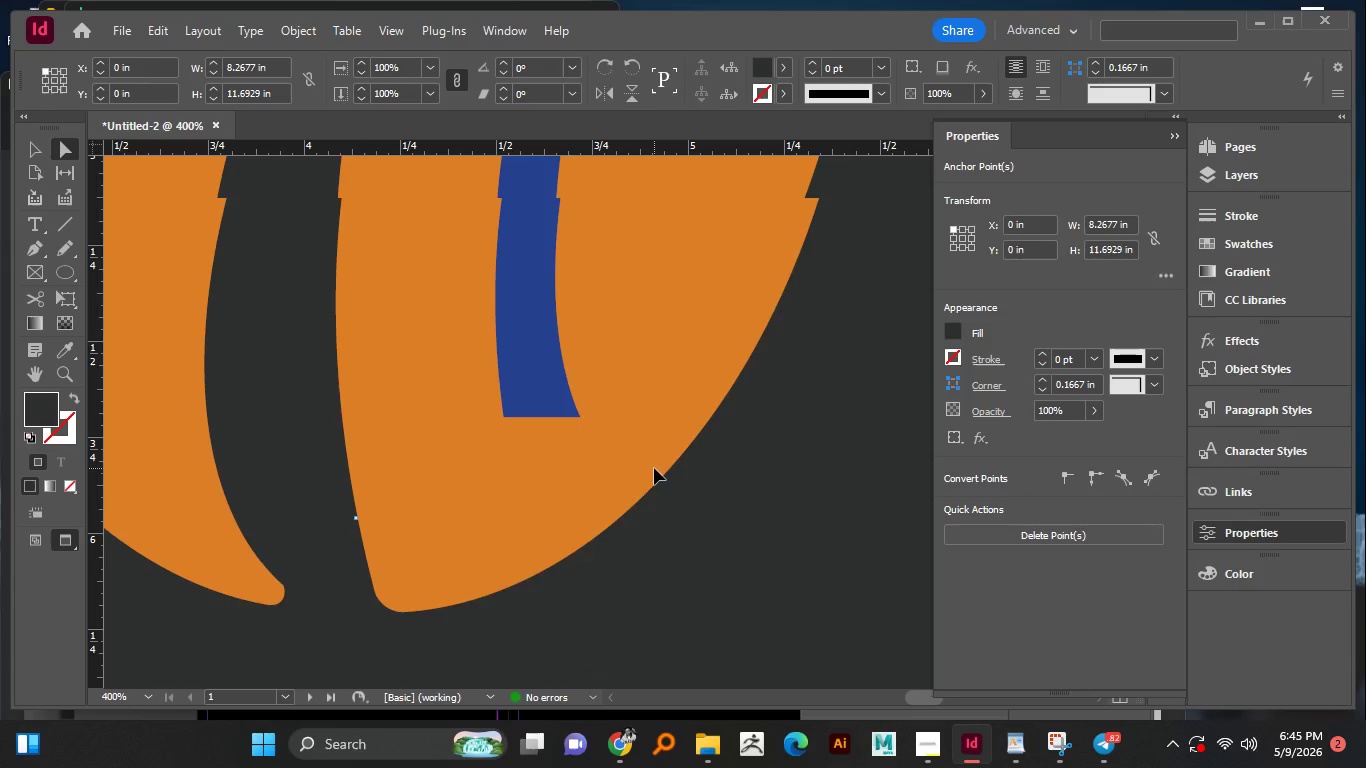 
scroll: coordinate [654, 468], scroll_direction: up, amount: 3.0
 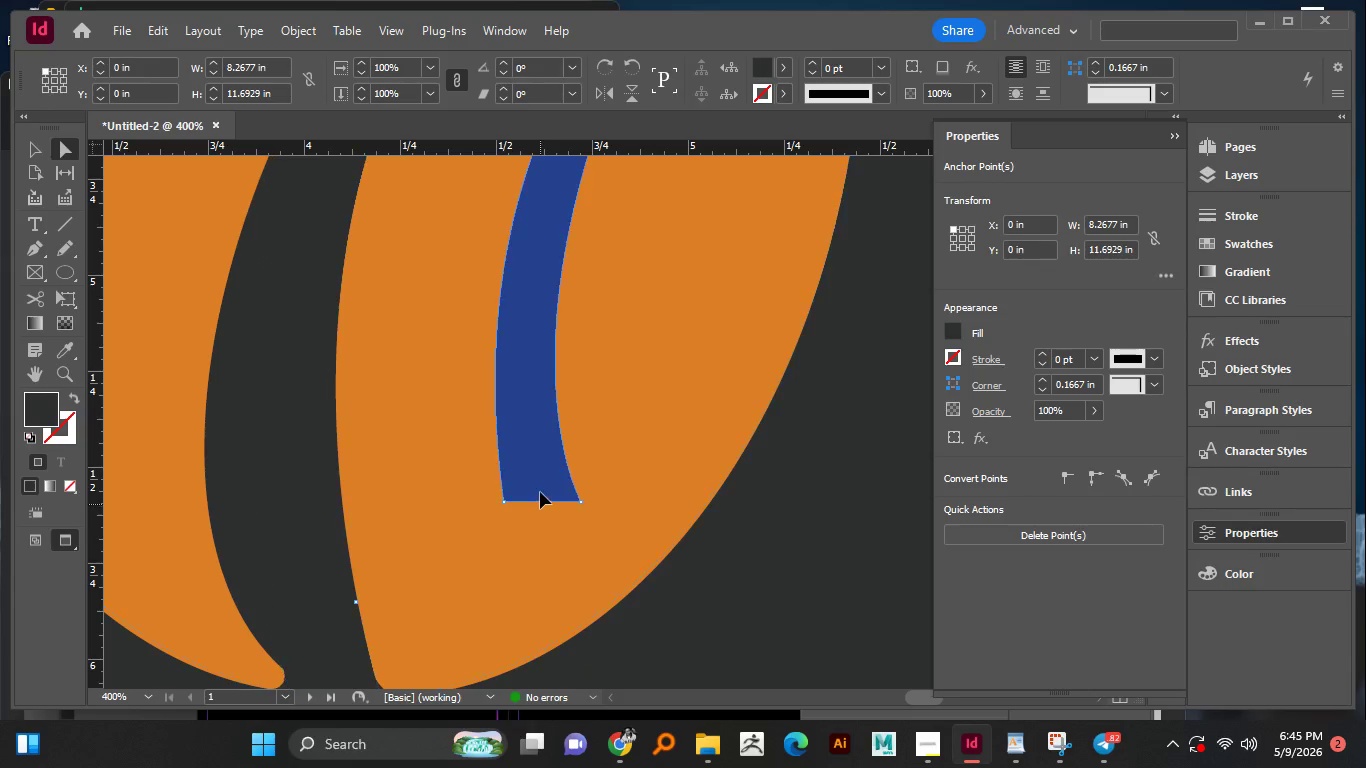 
left_click([540, 492])
 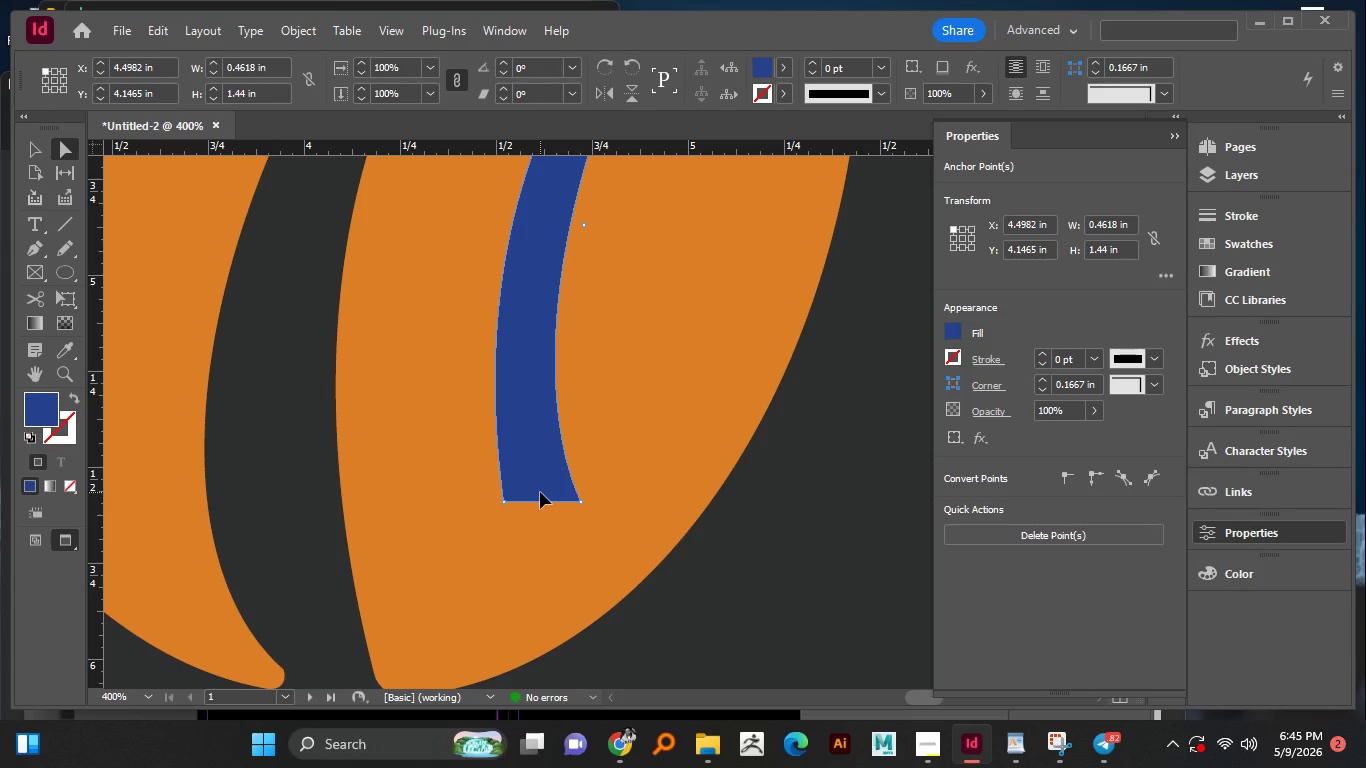 
hold_key(key=AltLeft, duration=0.48)
scroll: coordinate [540, 492], scroll_direction: up, amount: 2.0
 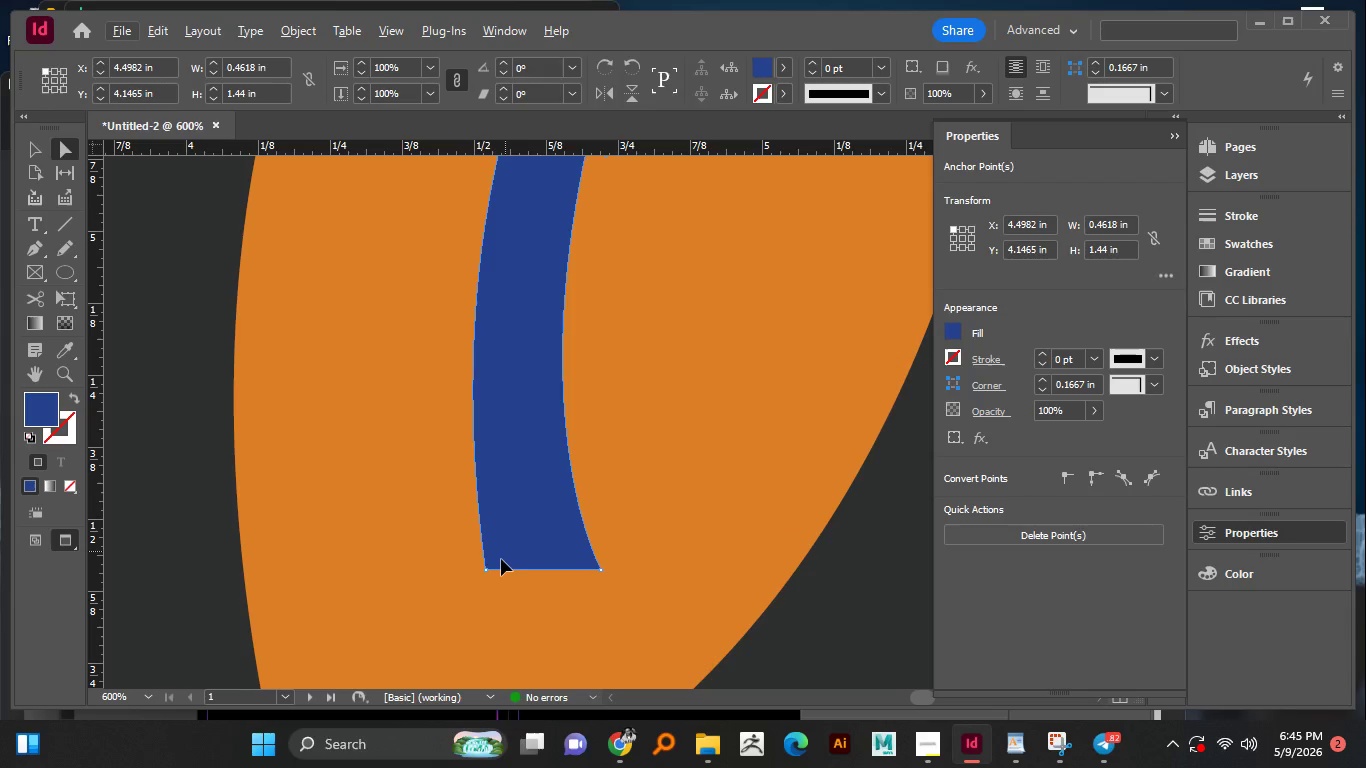 
hold_key(key=ShiftLeft, duration=0.5)
 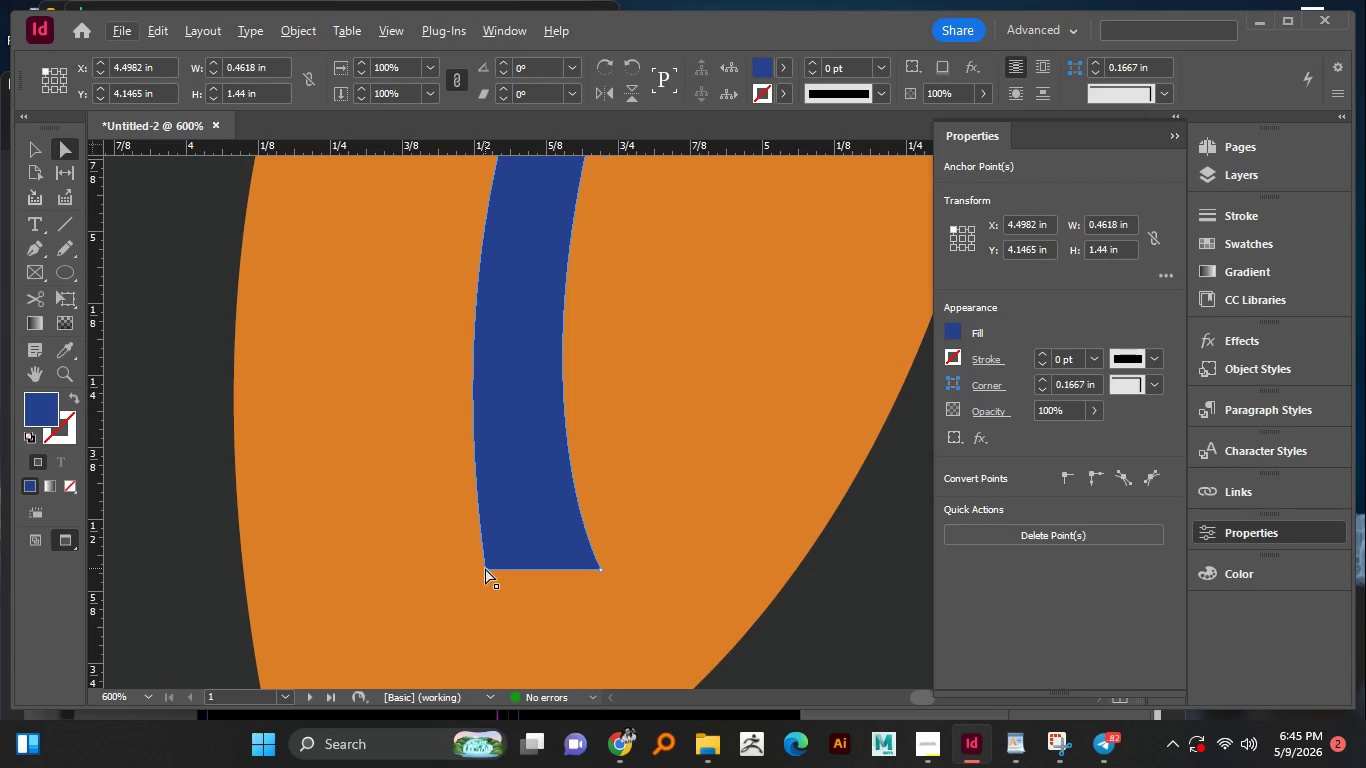 
left_click([485, 568])
 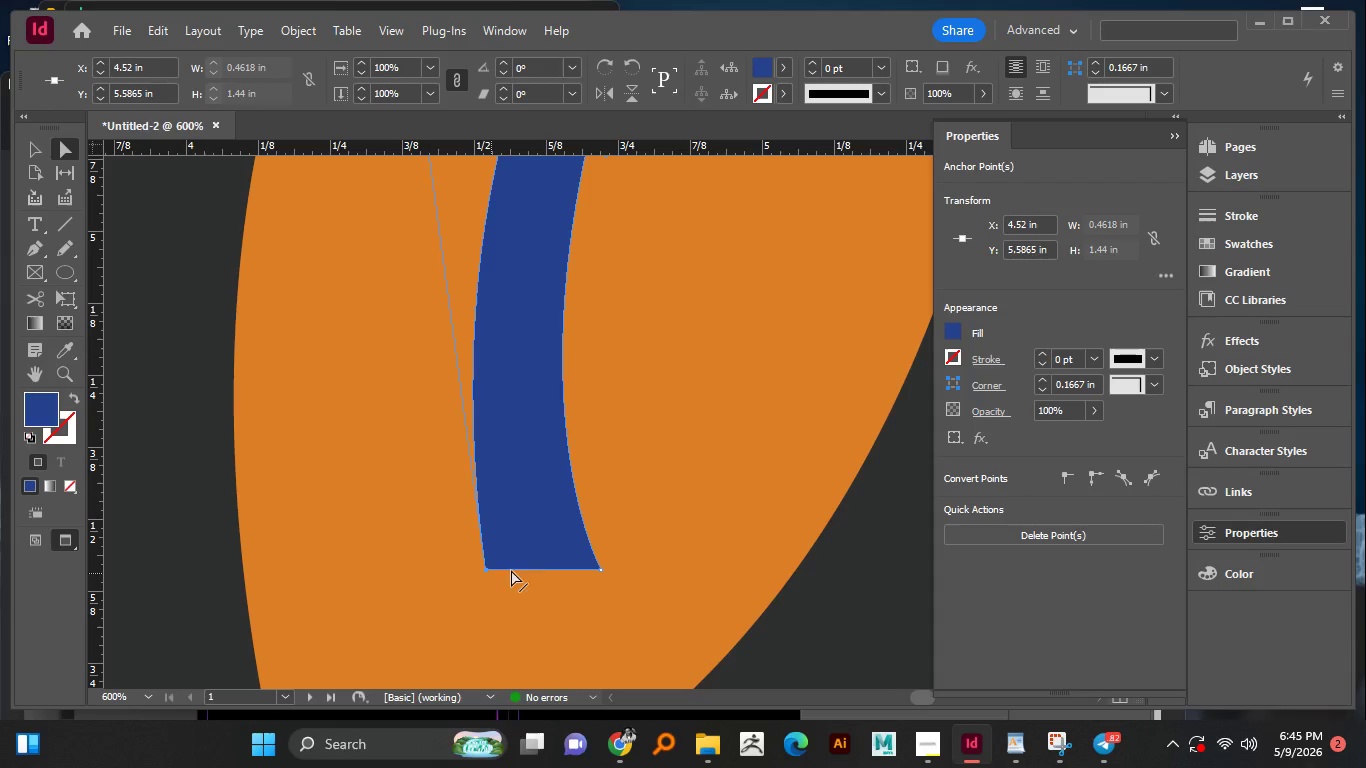 
hold_key(key=ShiftLeft, duration=1.51)
left_click([601, 567])
 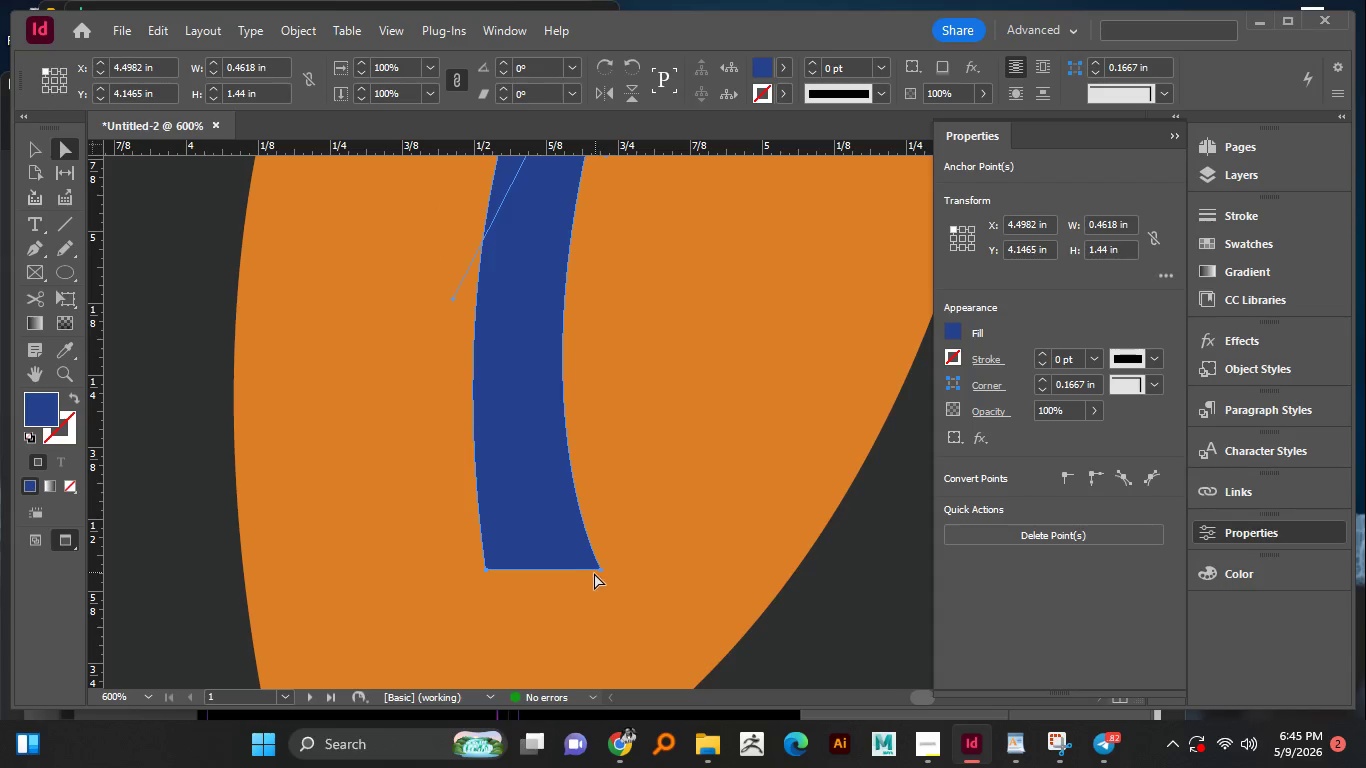 
key(Shift+ShiftLeft)
 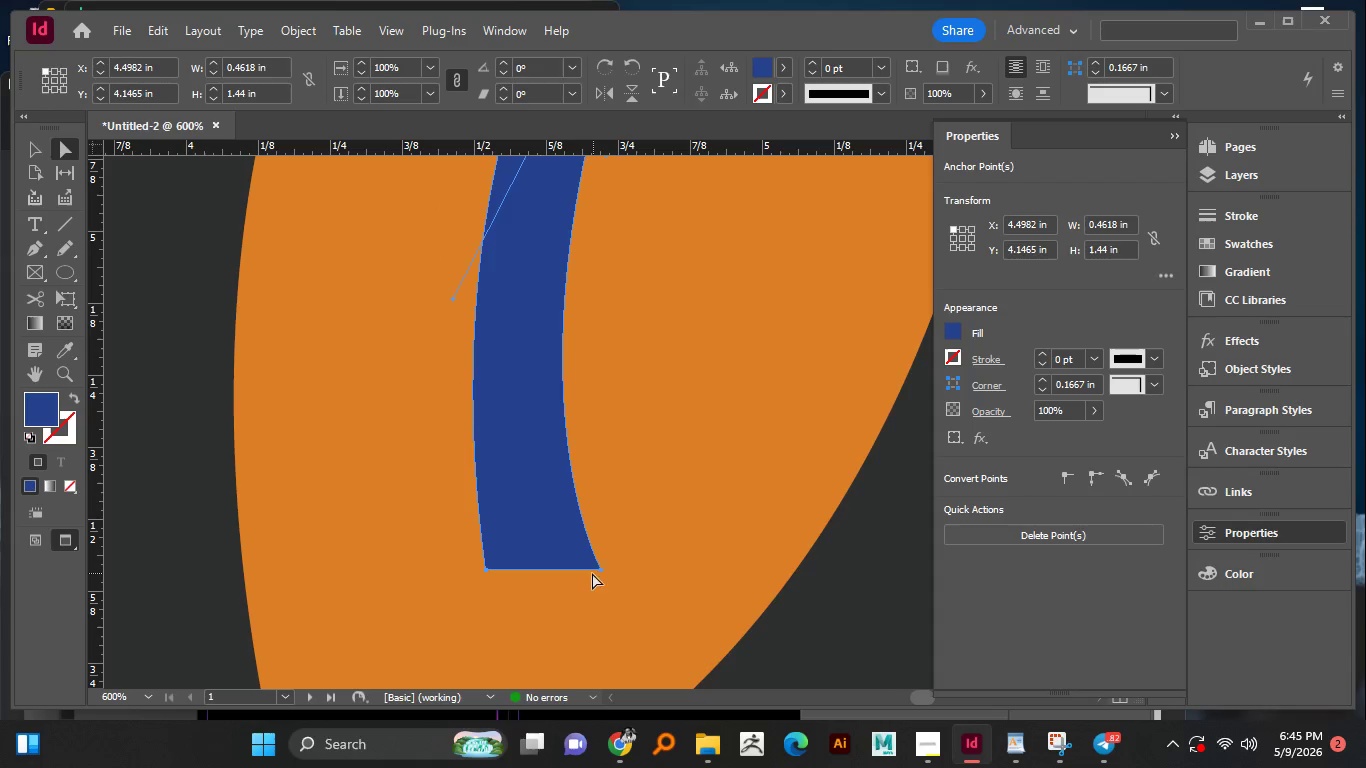 
key(Shift+ShiftLeft)
 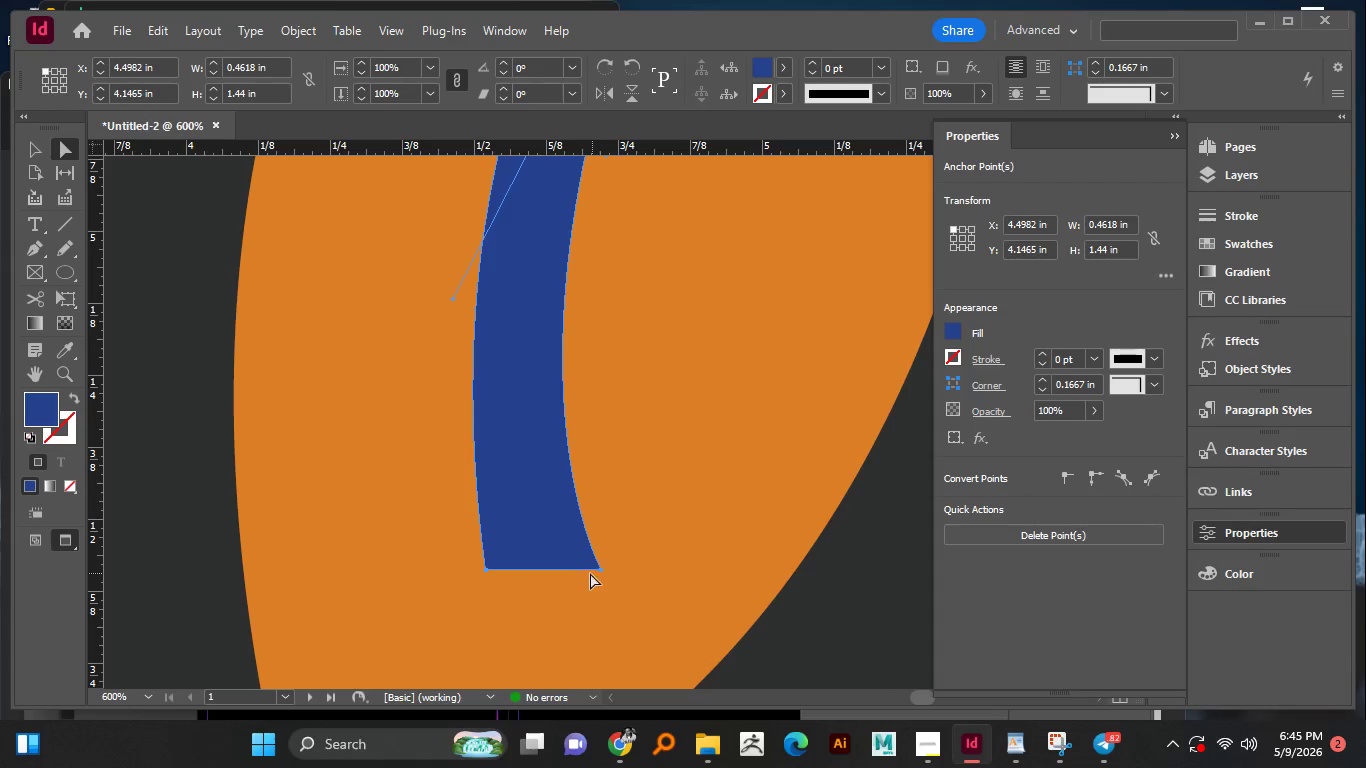 
key(Shift+ShiftLeft)
 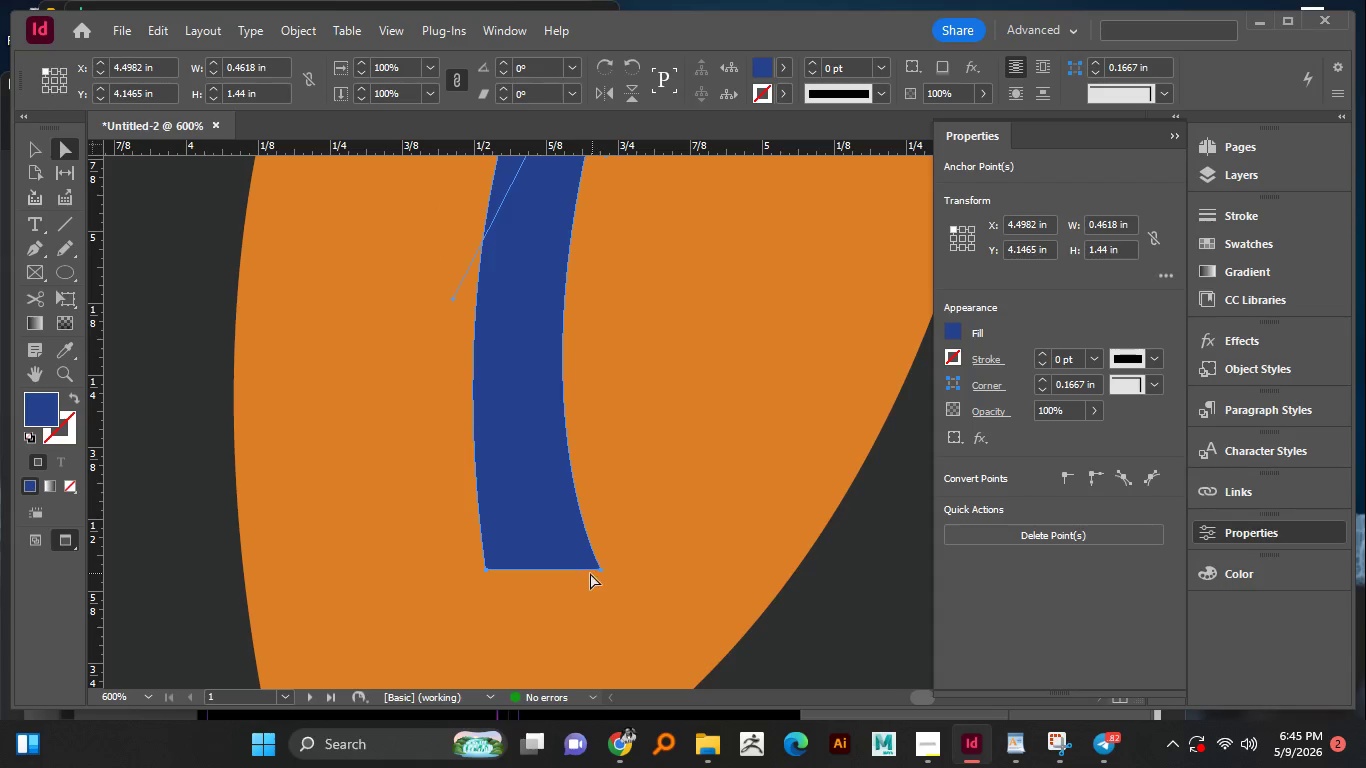 
key(Shift+ShiftLeft)
 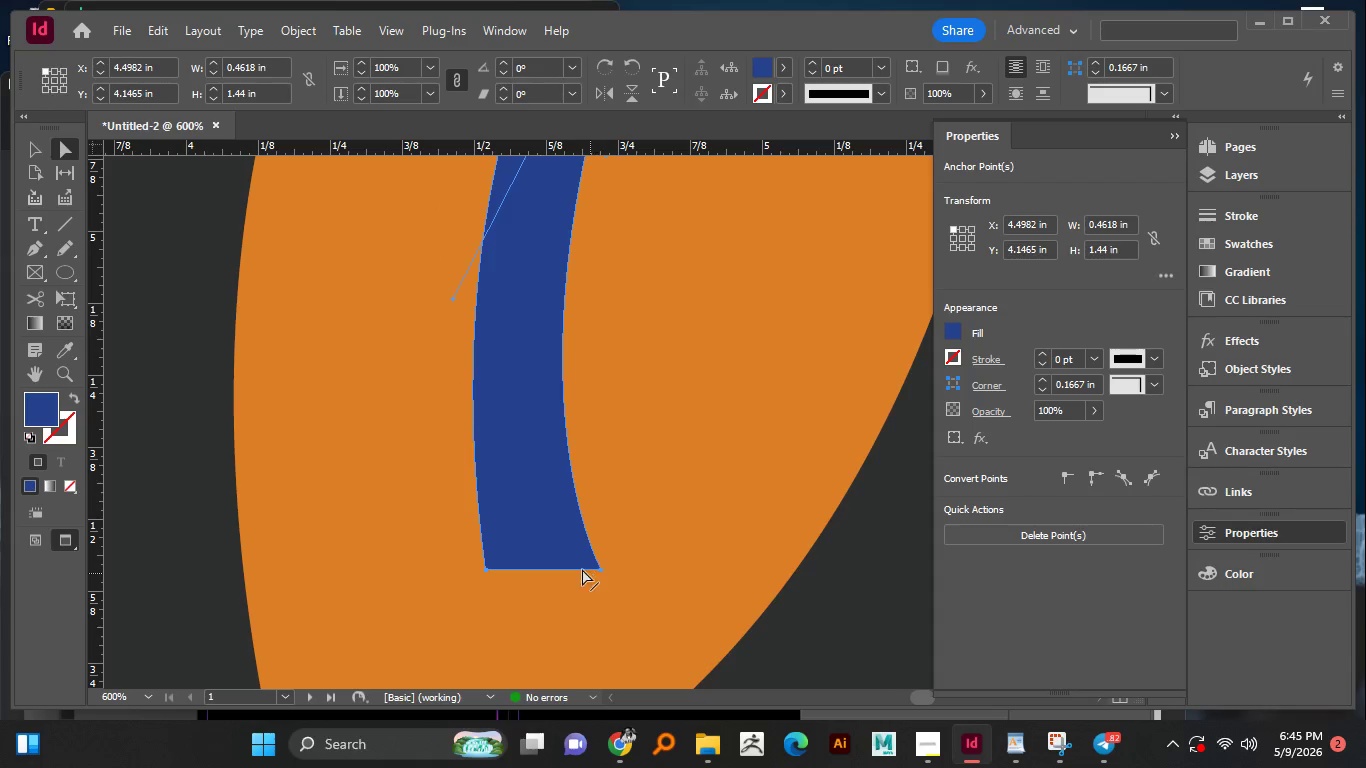 
key(Shift+ShiftLeft)
 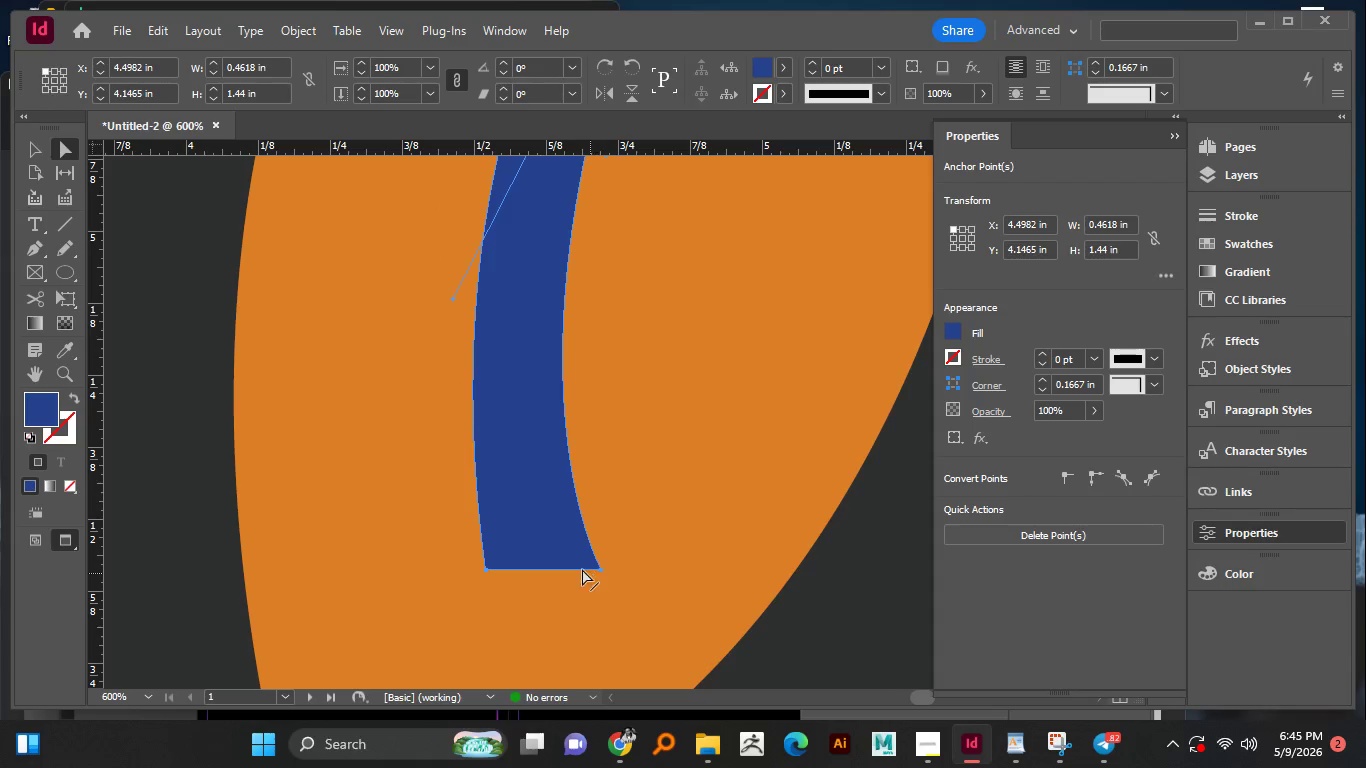 
key(Shift+ShiftLeft)
 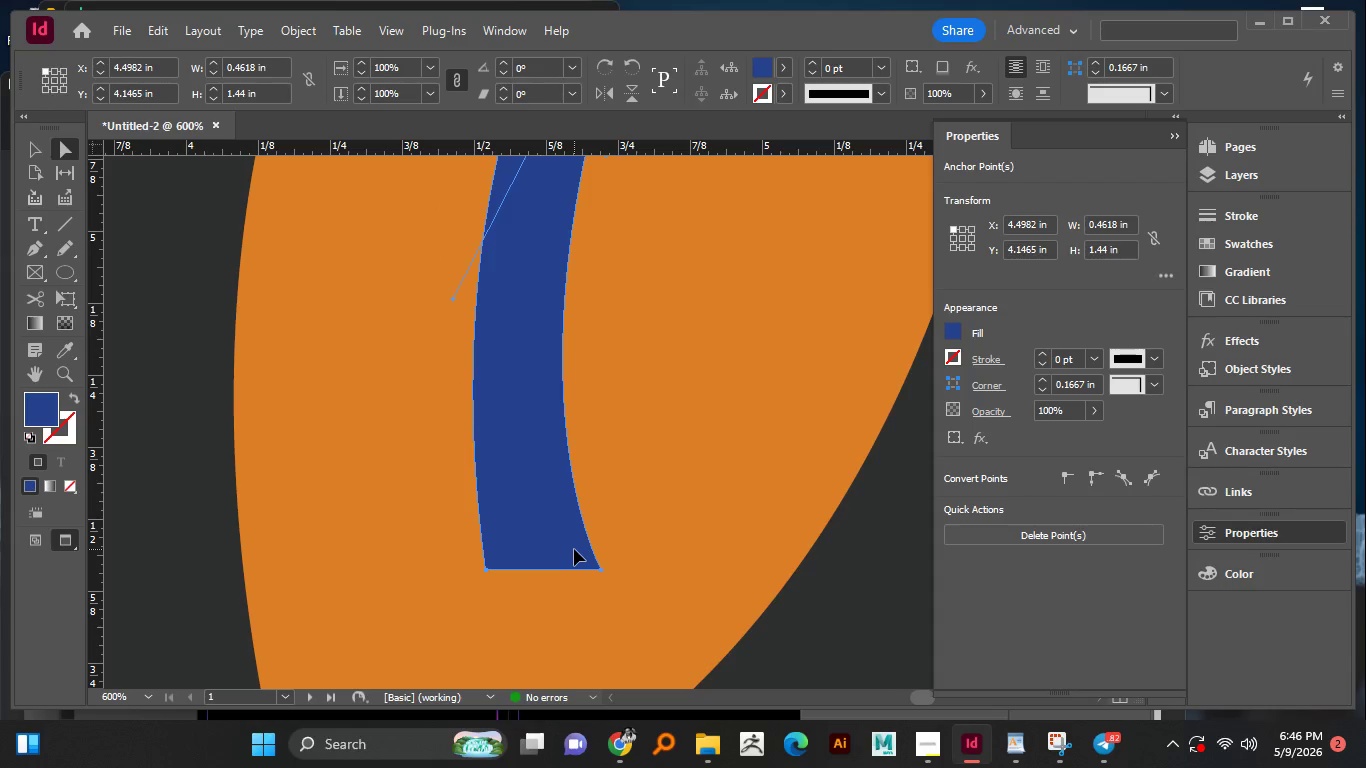 
hold_key(key=AltLeft, duration=1.38)
scroll: coordinate [574, 549], scroll_direction: up, amount: 2.0
 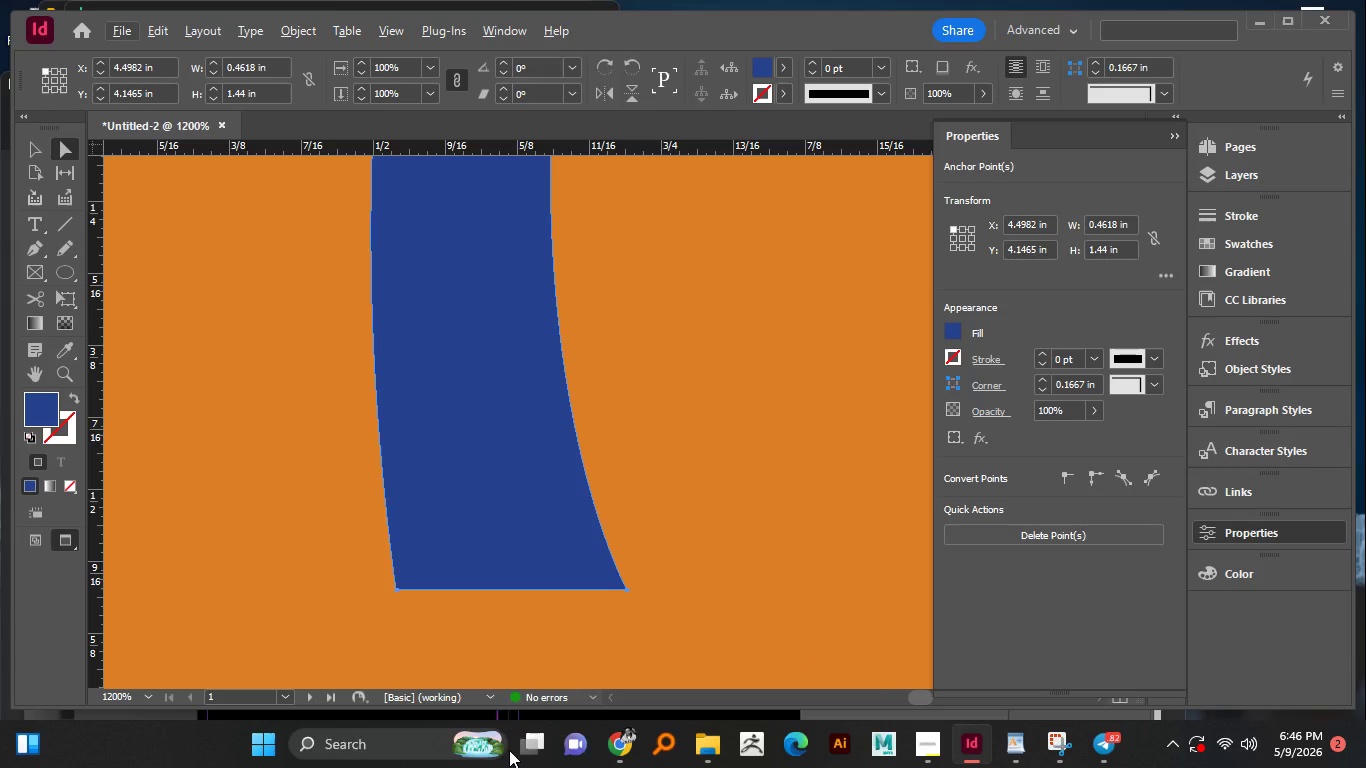 
wait(10.05)
 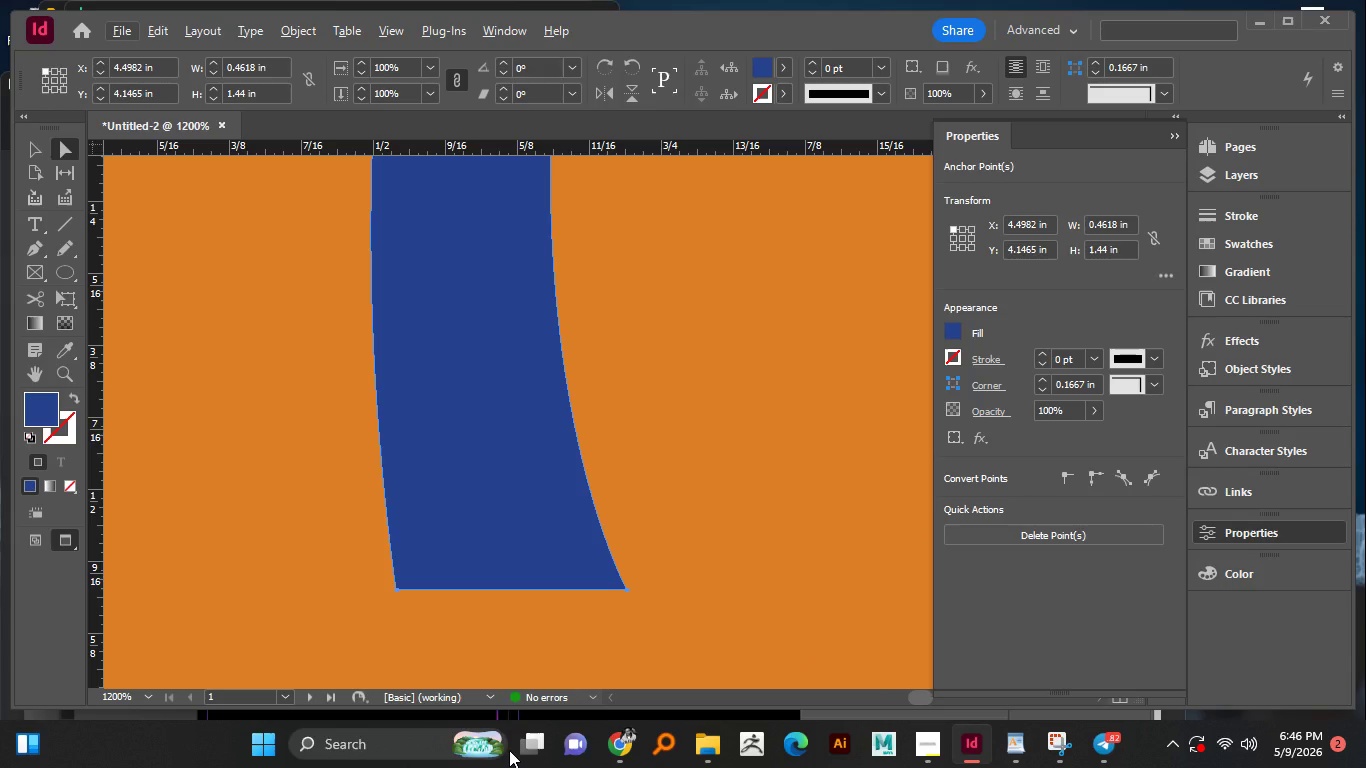 
left_click([1158, 380])
 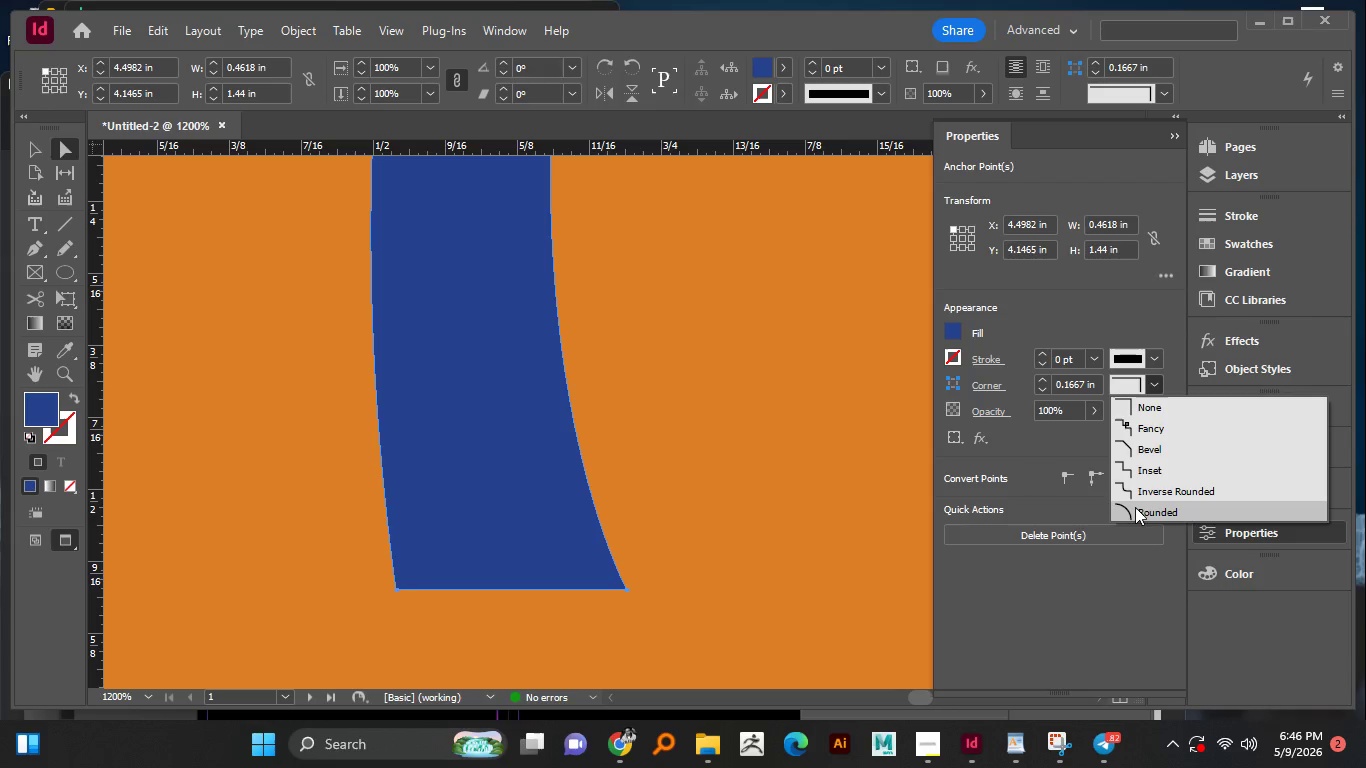 
left_click([1134, 508])
 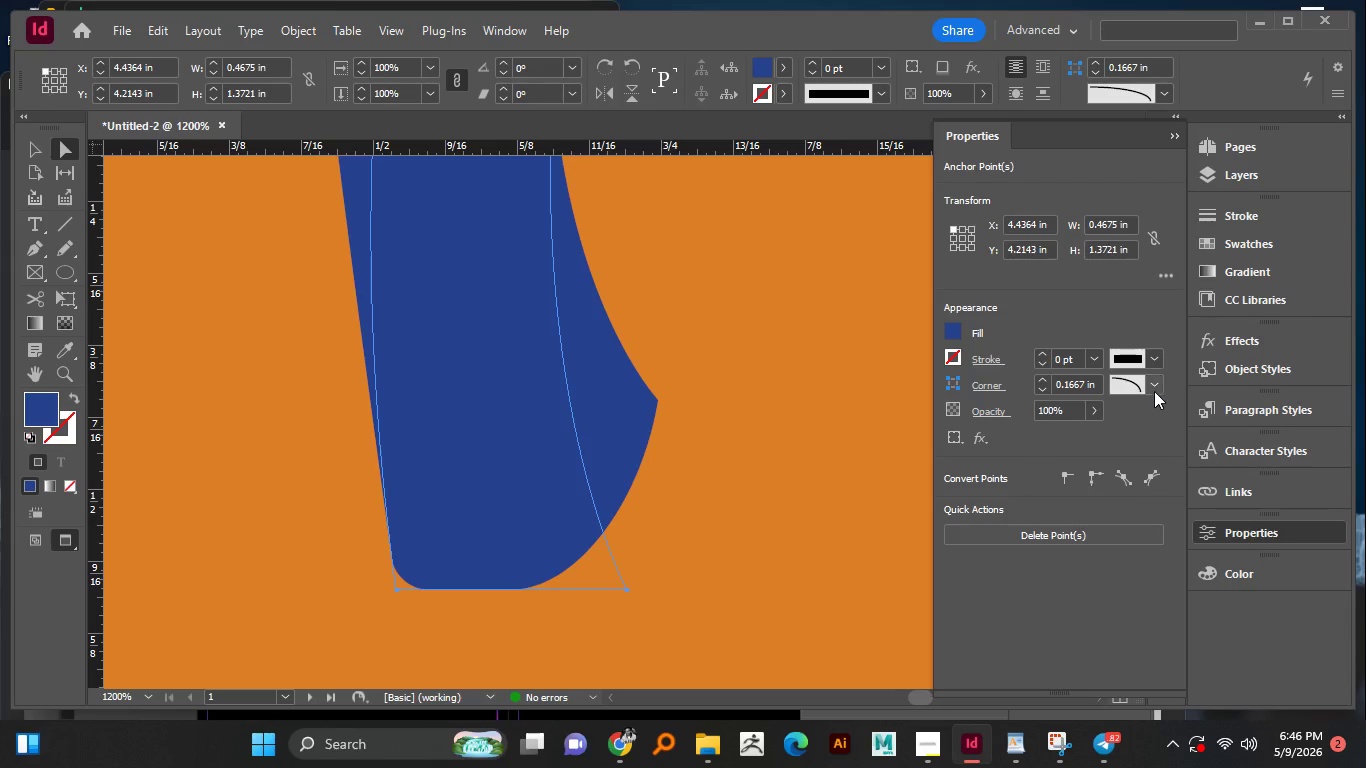 
left_click([1154, 387])
 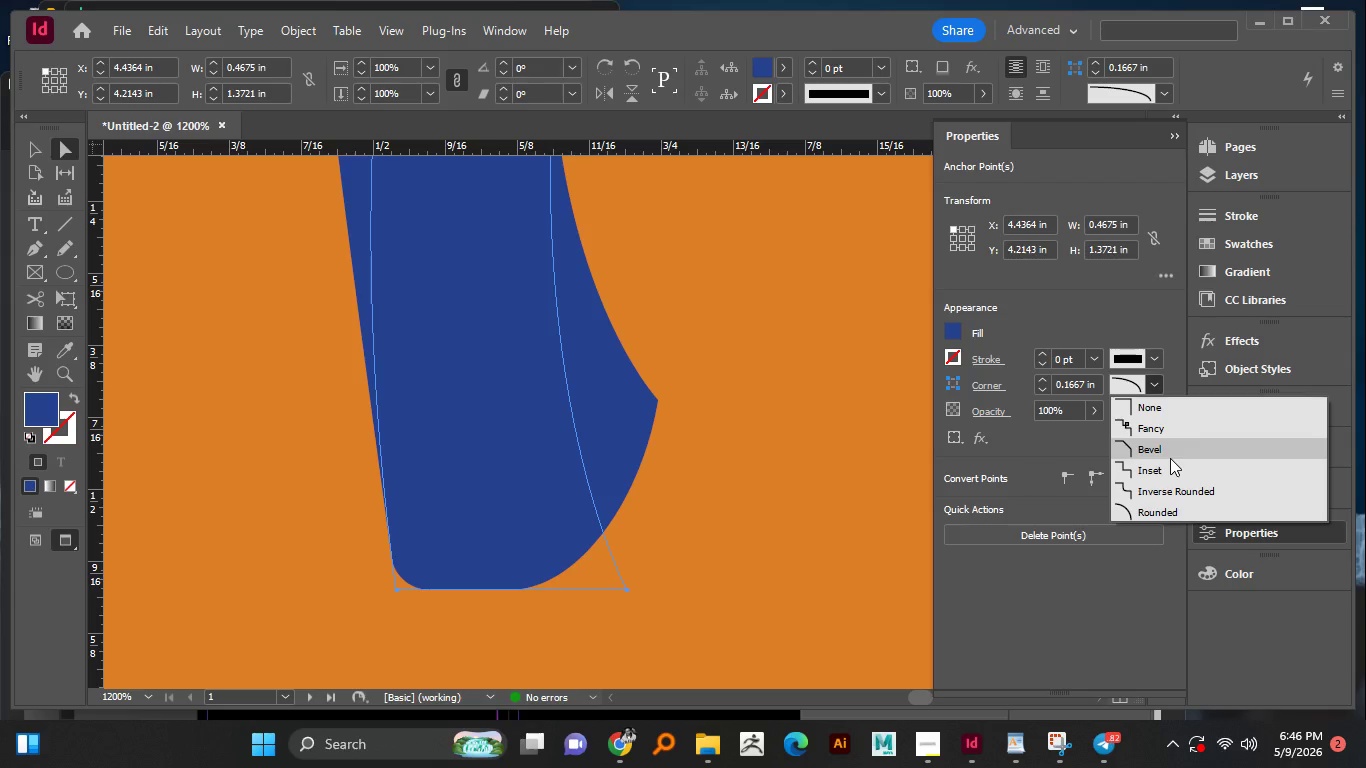 
left_click([1170, 458])
 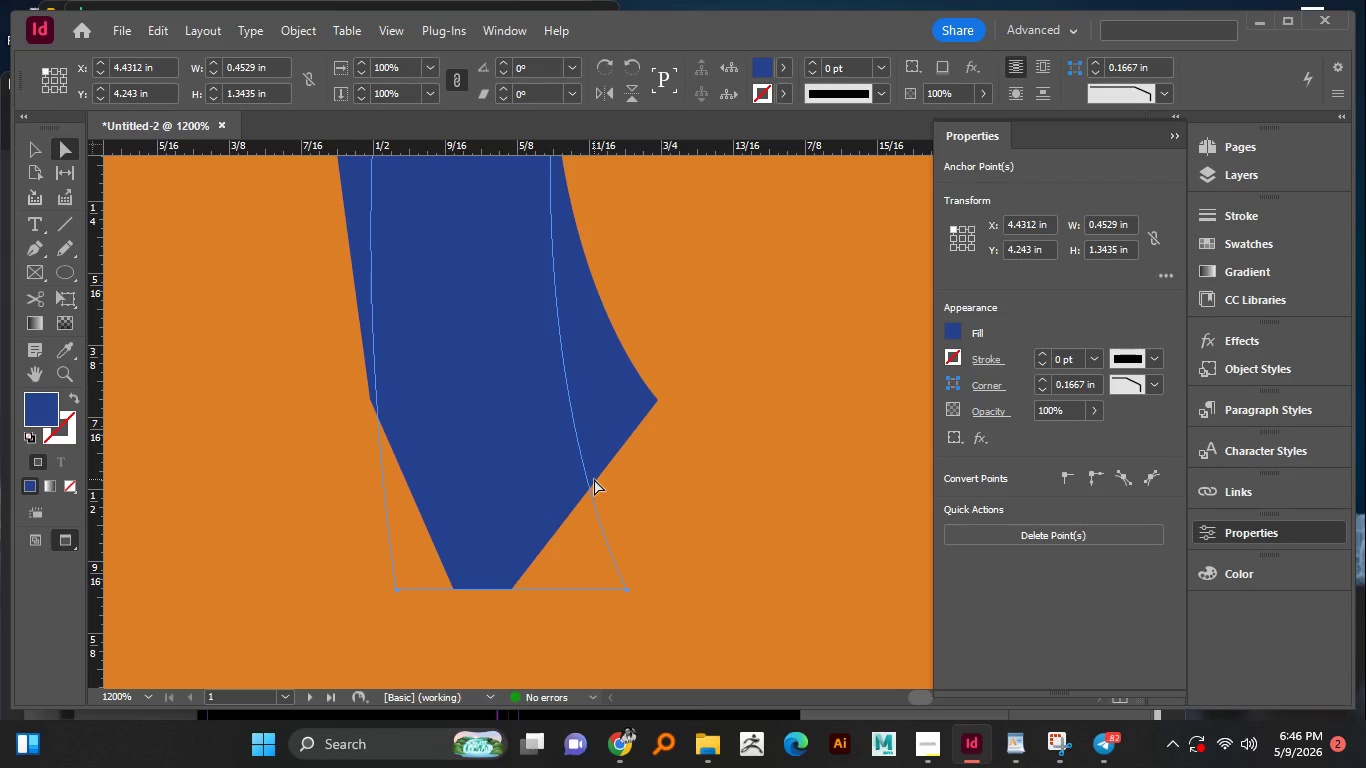 
hold_key(key=AltLeft, duration=0.95)
scroll: coordinate [579, 435], scroll_direction: up, amount: 2.0
 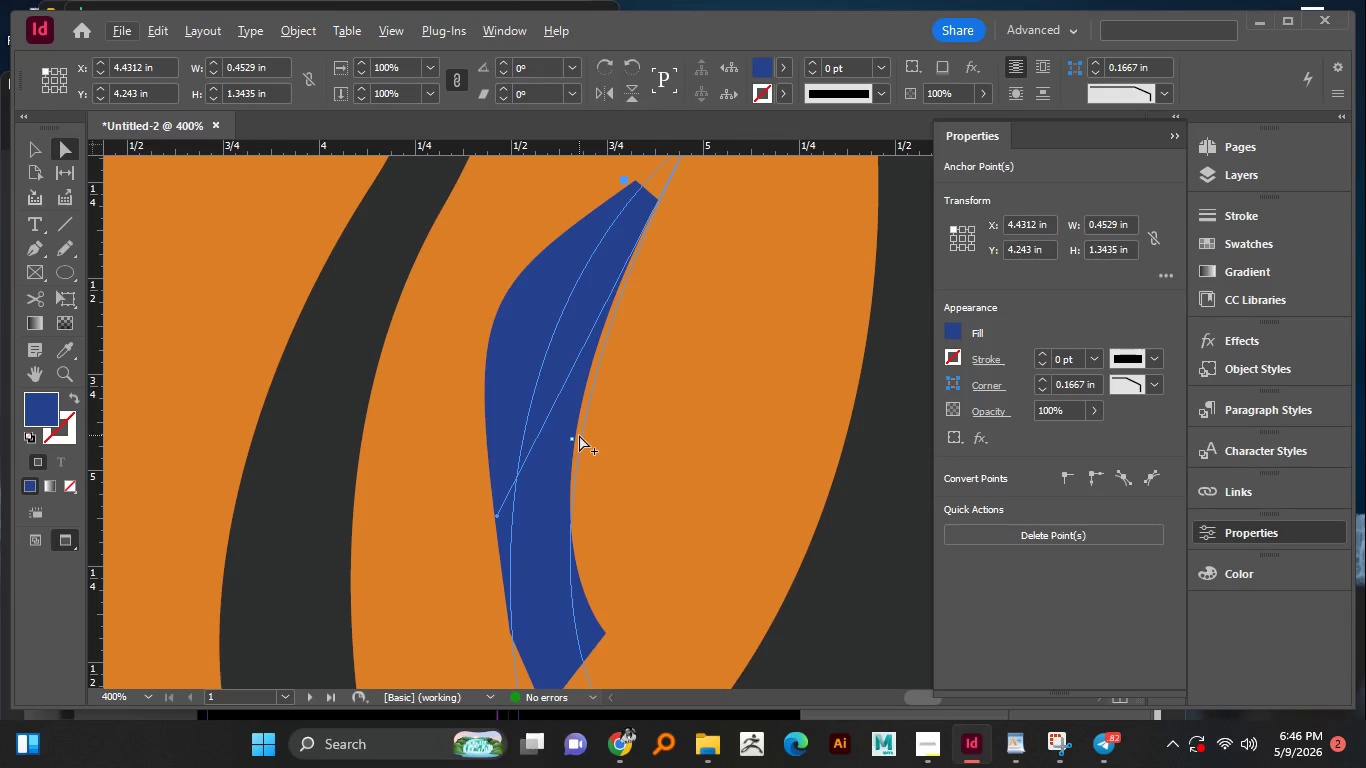 
key(Control+Z)
 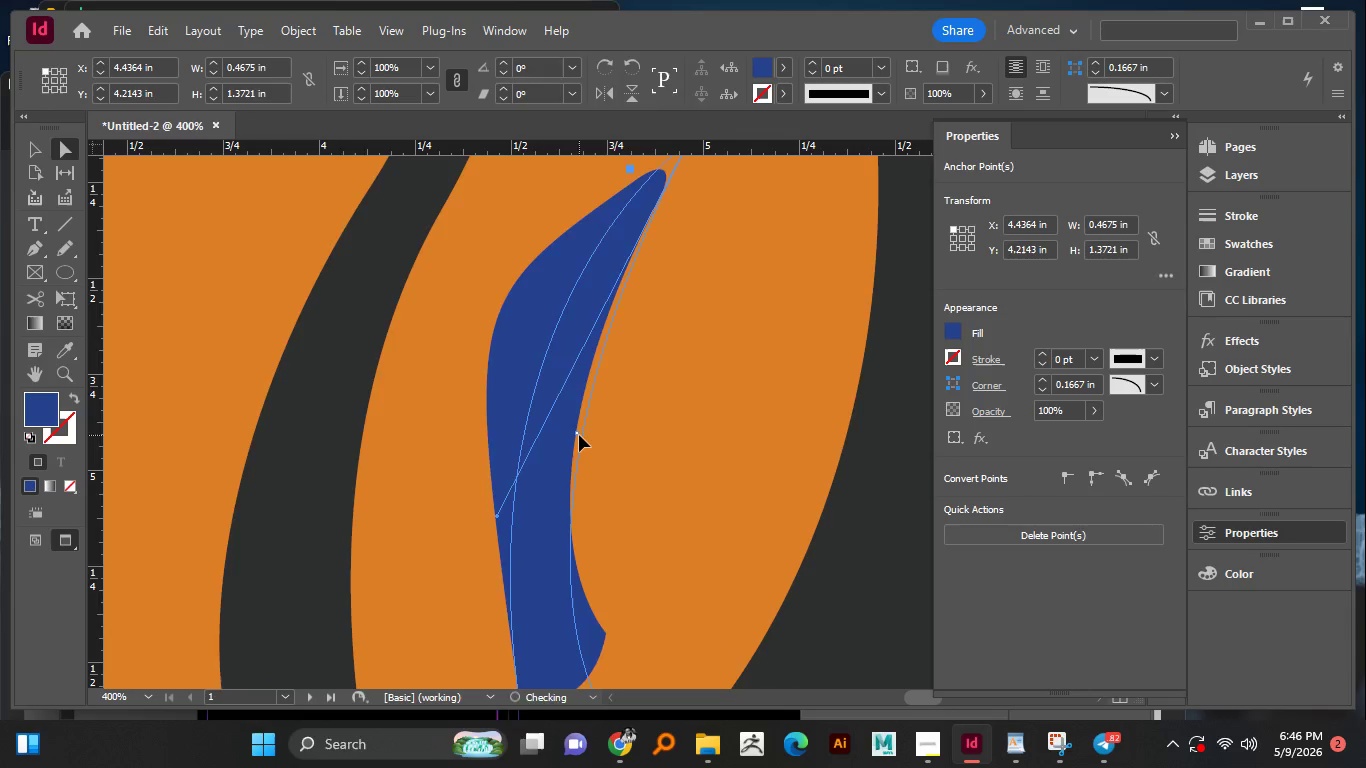 
scroll: coordinate [579, 435], scroll_direction: down, amount: 2.0
 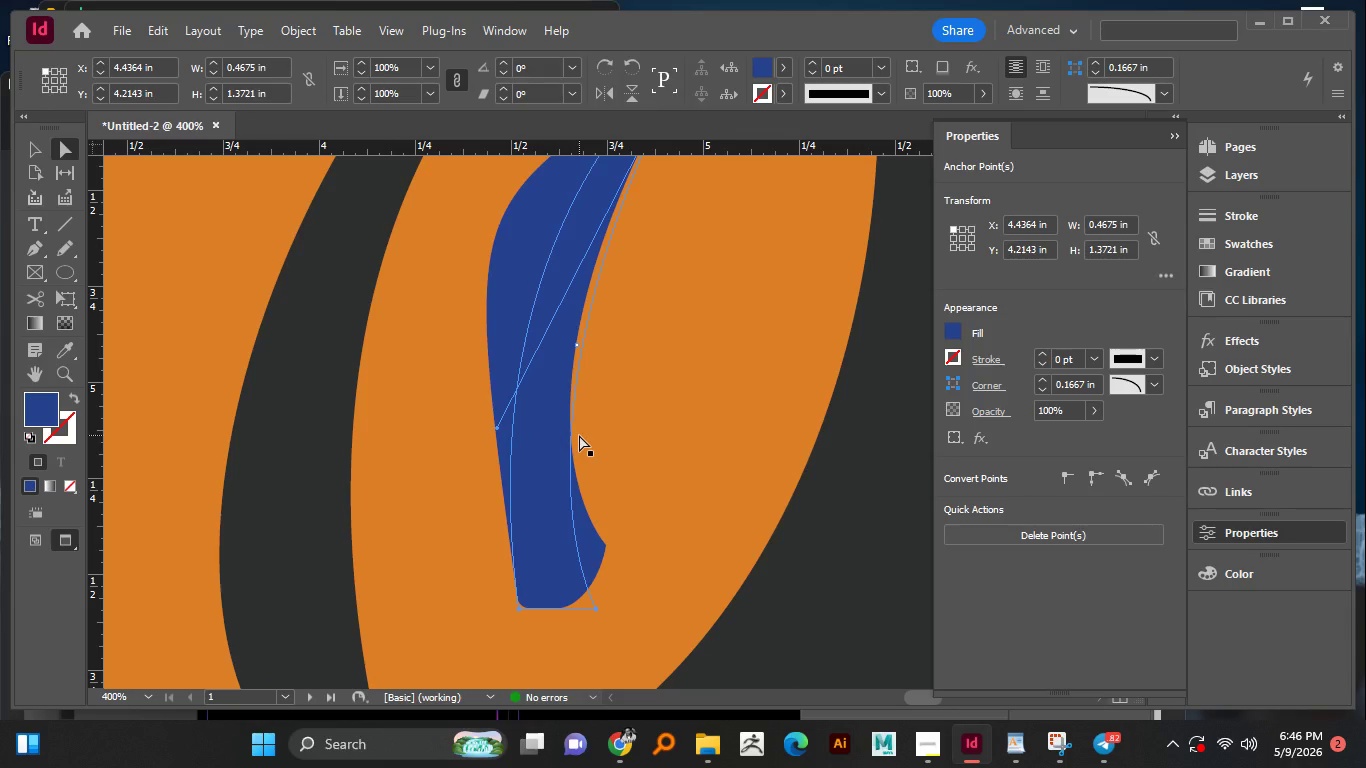 
key(Control+Z)
 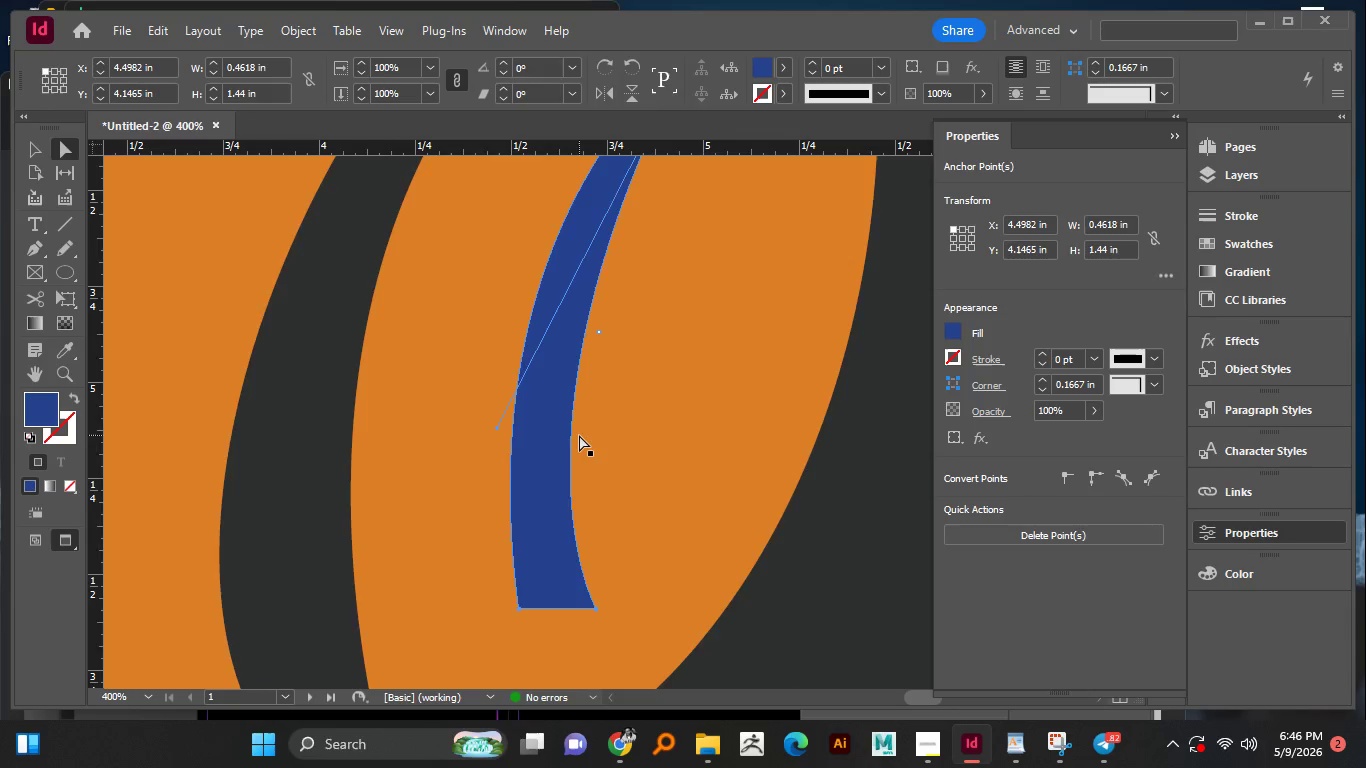 
scroll: coordinate [579, 435], scroll_direction: up, amount: 4.0
 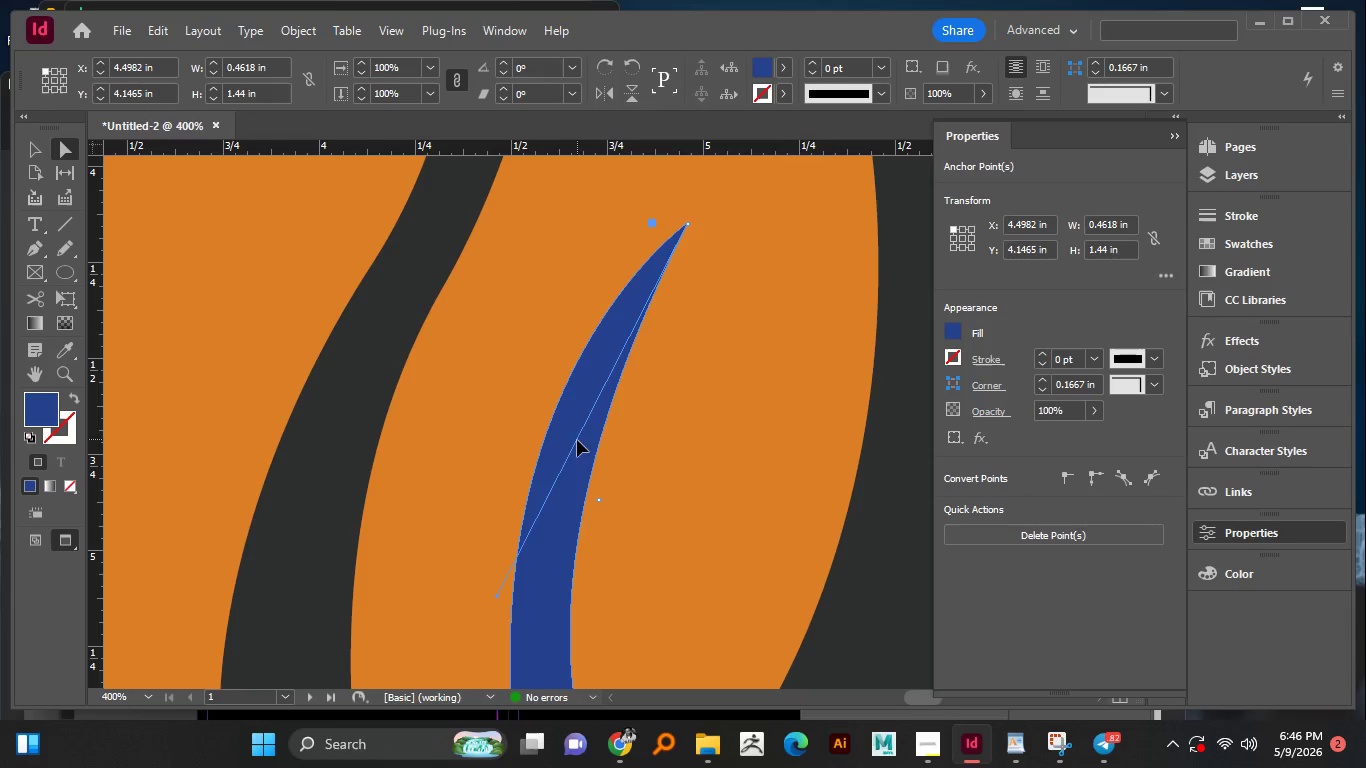 
hold_key(key=AltLeft, duration=0.73)
scroll: coordinate [565, 455], scroll_direction: down, amount: 2.0
 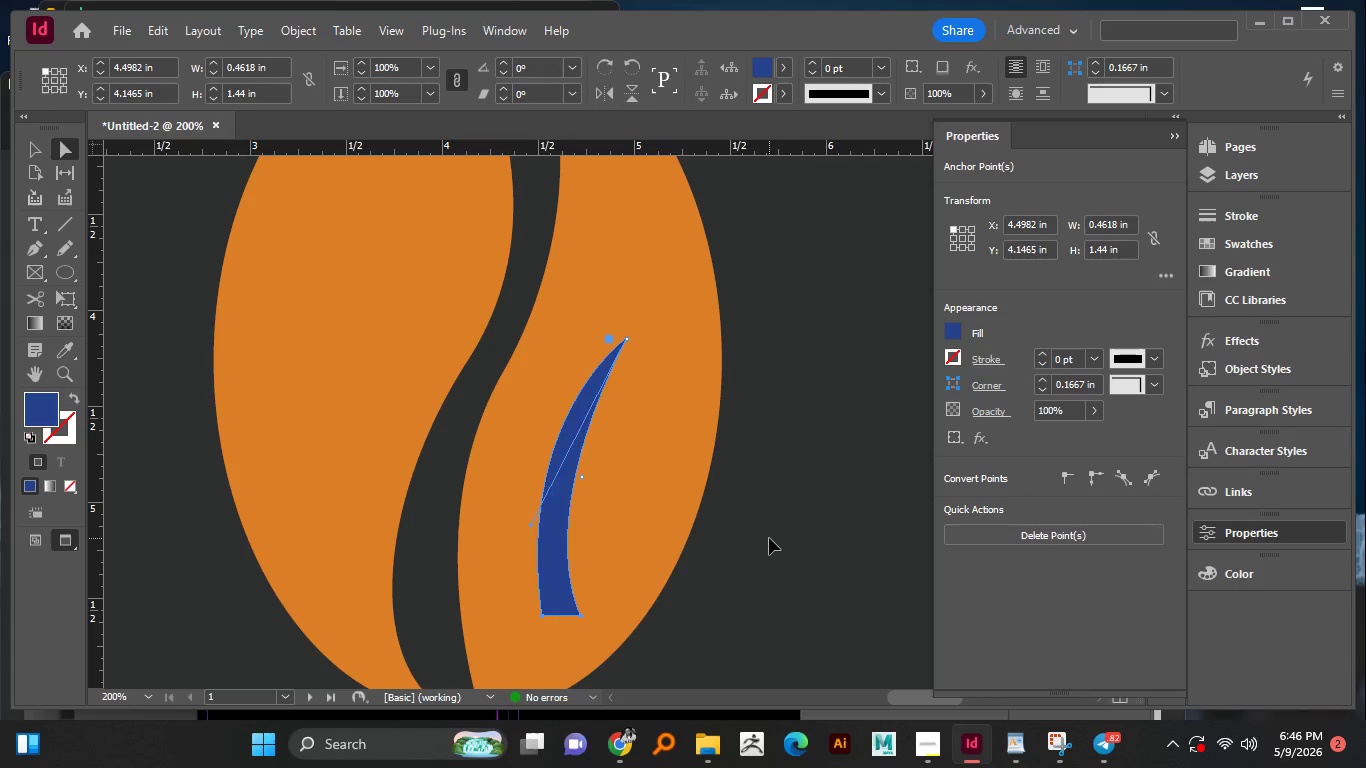 
hold_key(key=AltLeft, duration=0.41)
 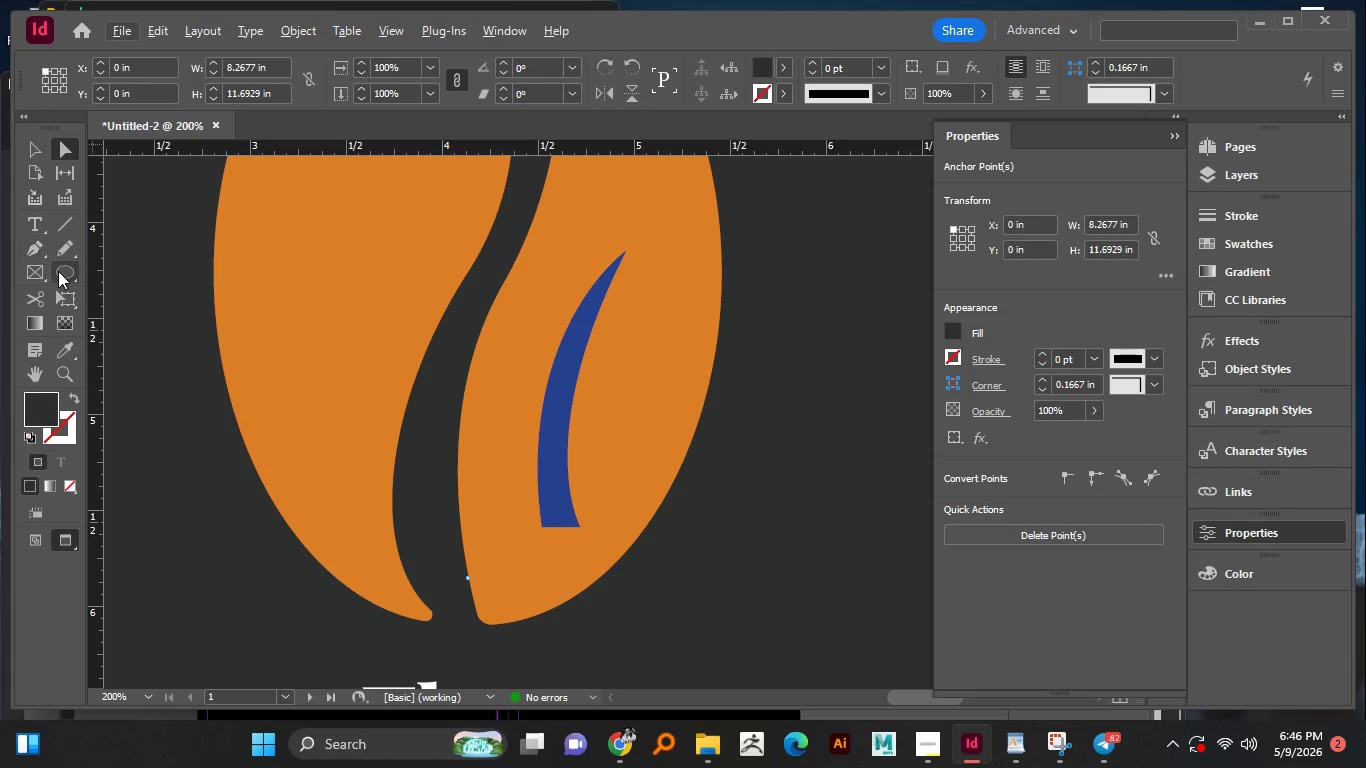 
scroll: coordinate [752, 536], scroll_direction: down, amount: 2.0
 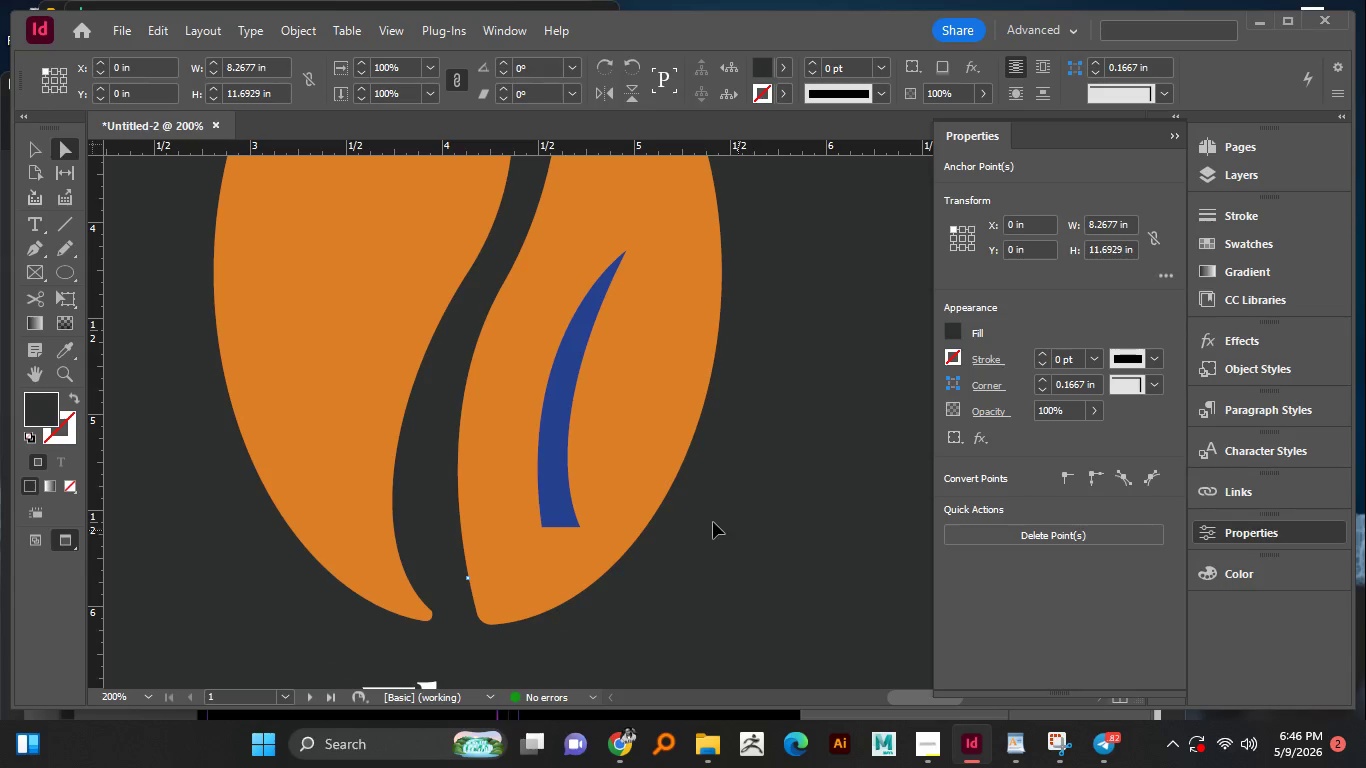 
right_click([58, 271])
 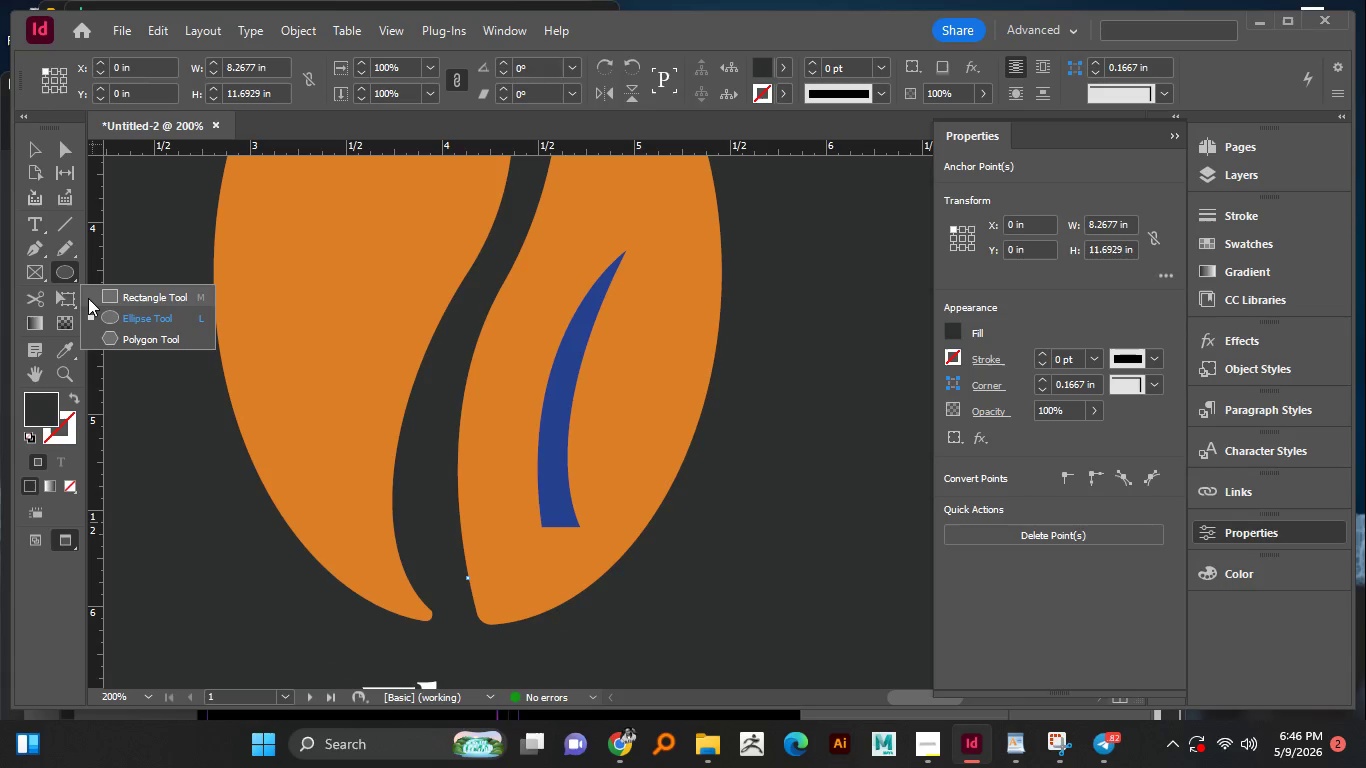 
left_click([91, 296])
 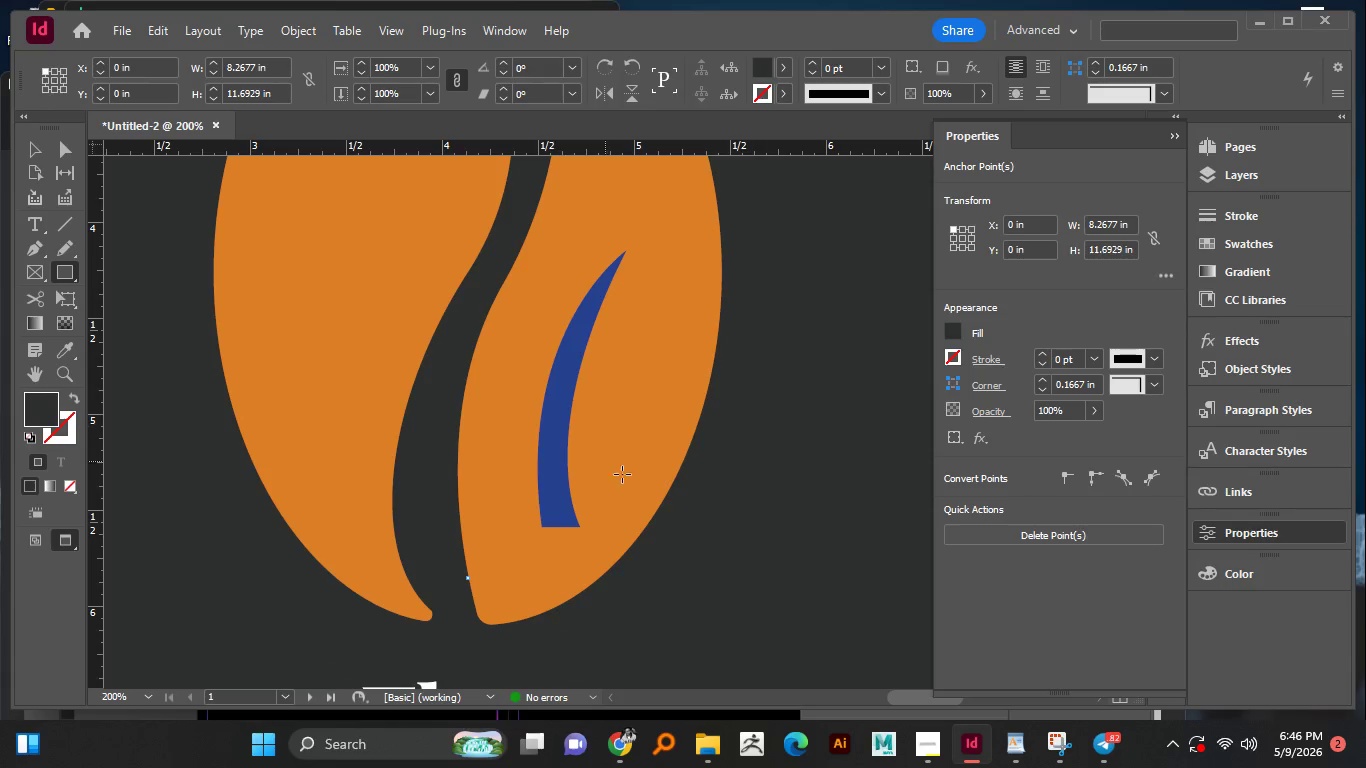 
hold_key(key=AltLeft, duration=0.56)
 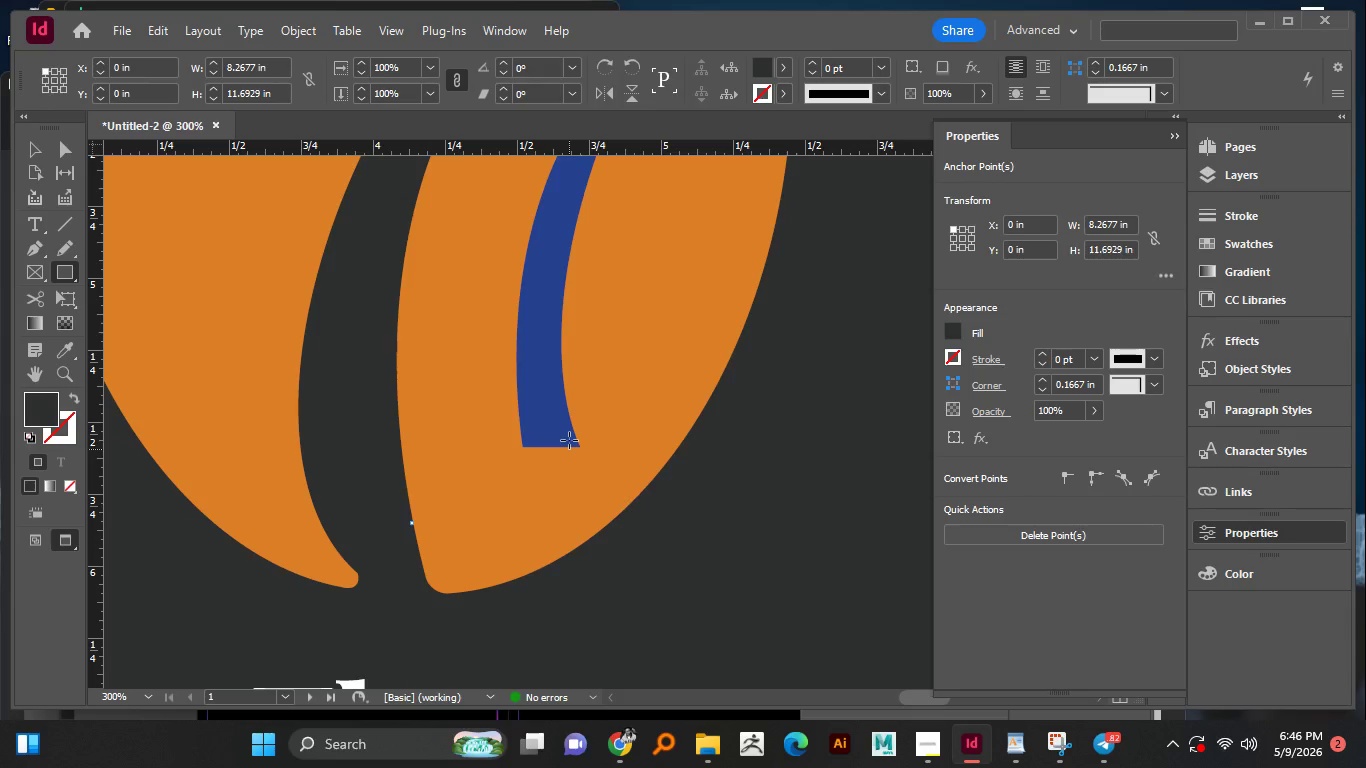 
hold_key(key=AltLeft, duration=0.39)
 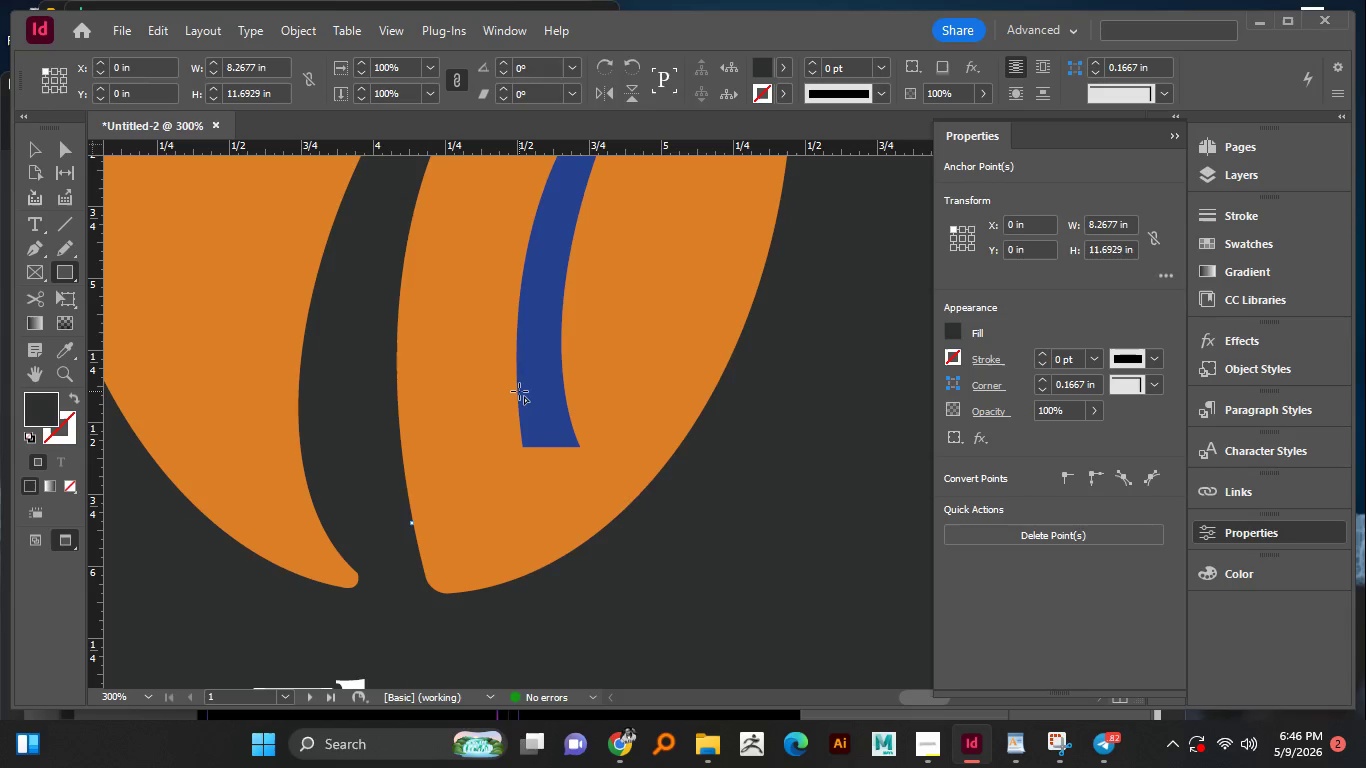 
scroll: coordinate [576, 504], scroll_direction: down, amount: 1.0
 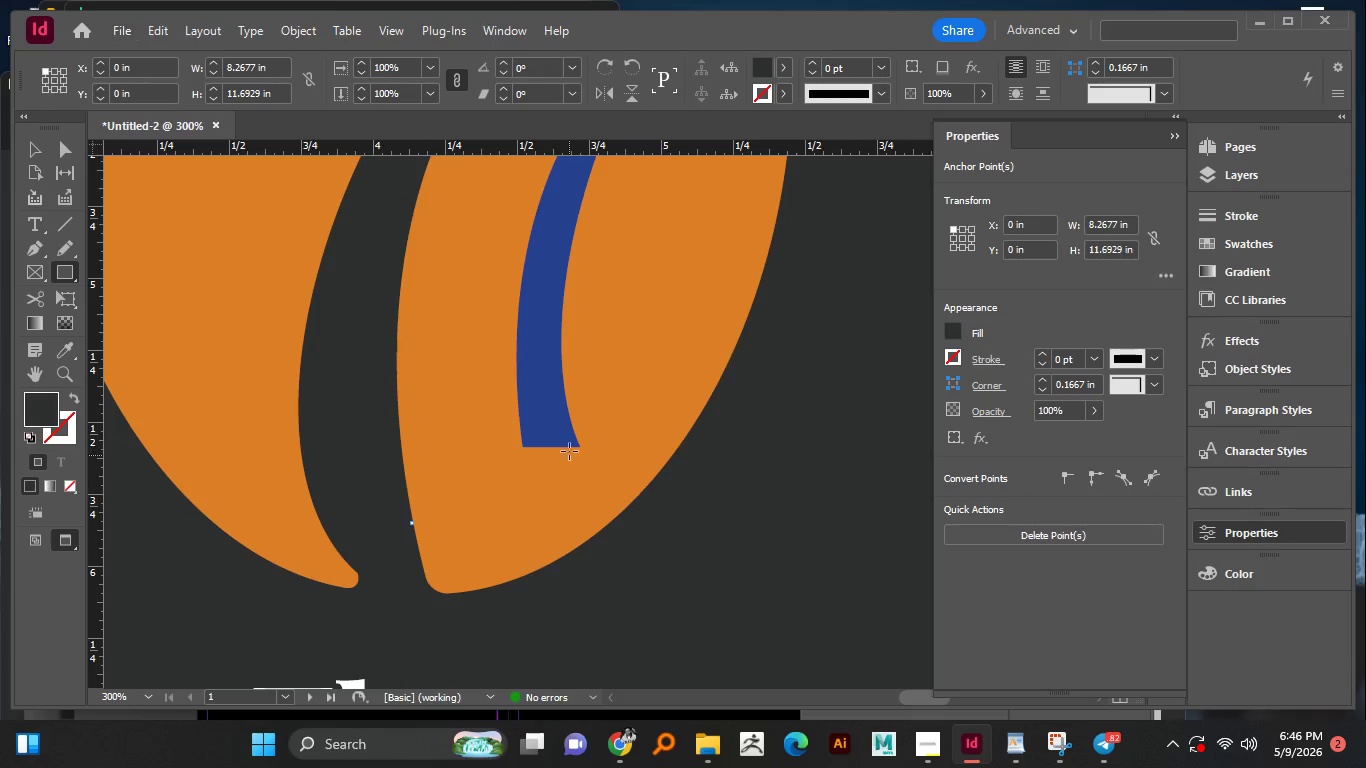 
left_click_drag(start_coordinate=[518, 391], to_coordinate=[564, 491])
 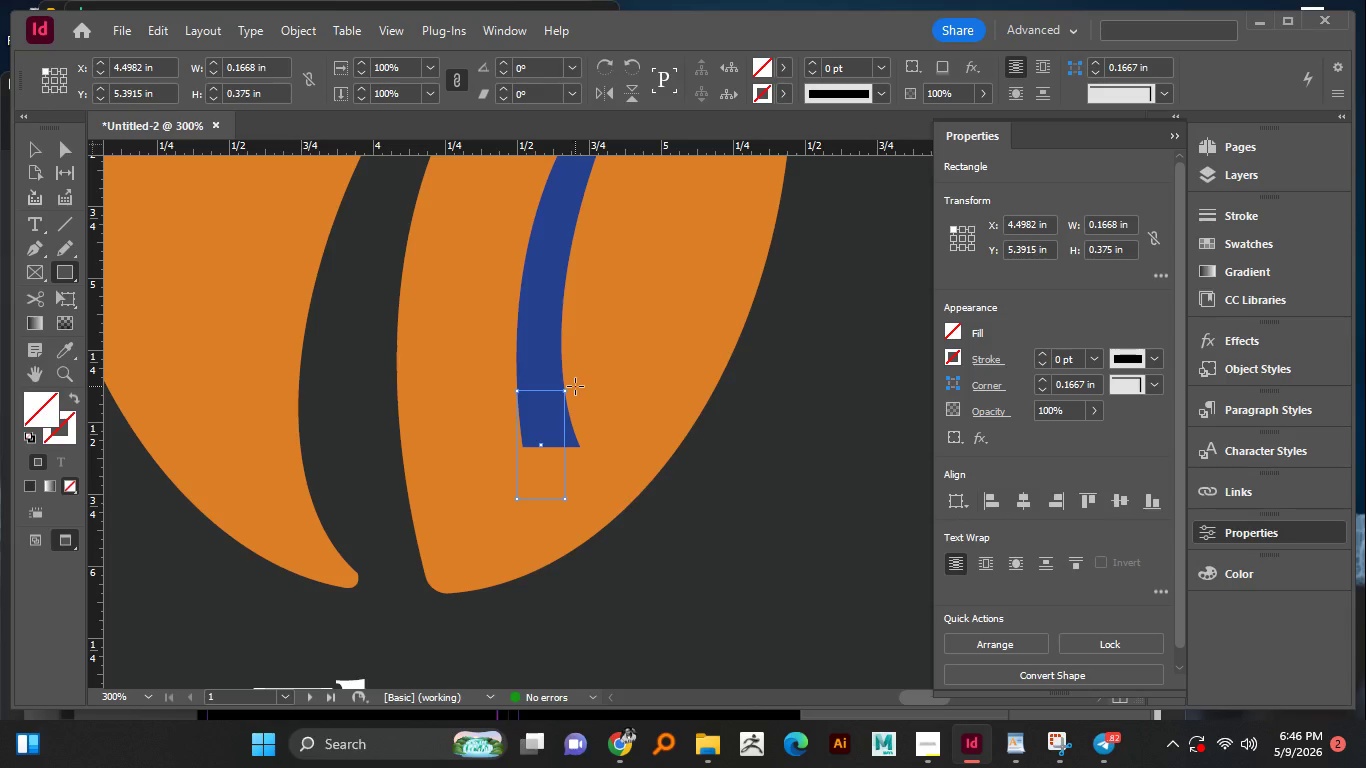 
key(V)
 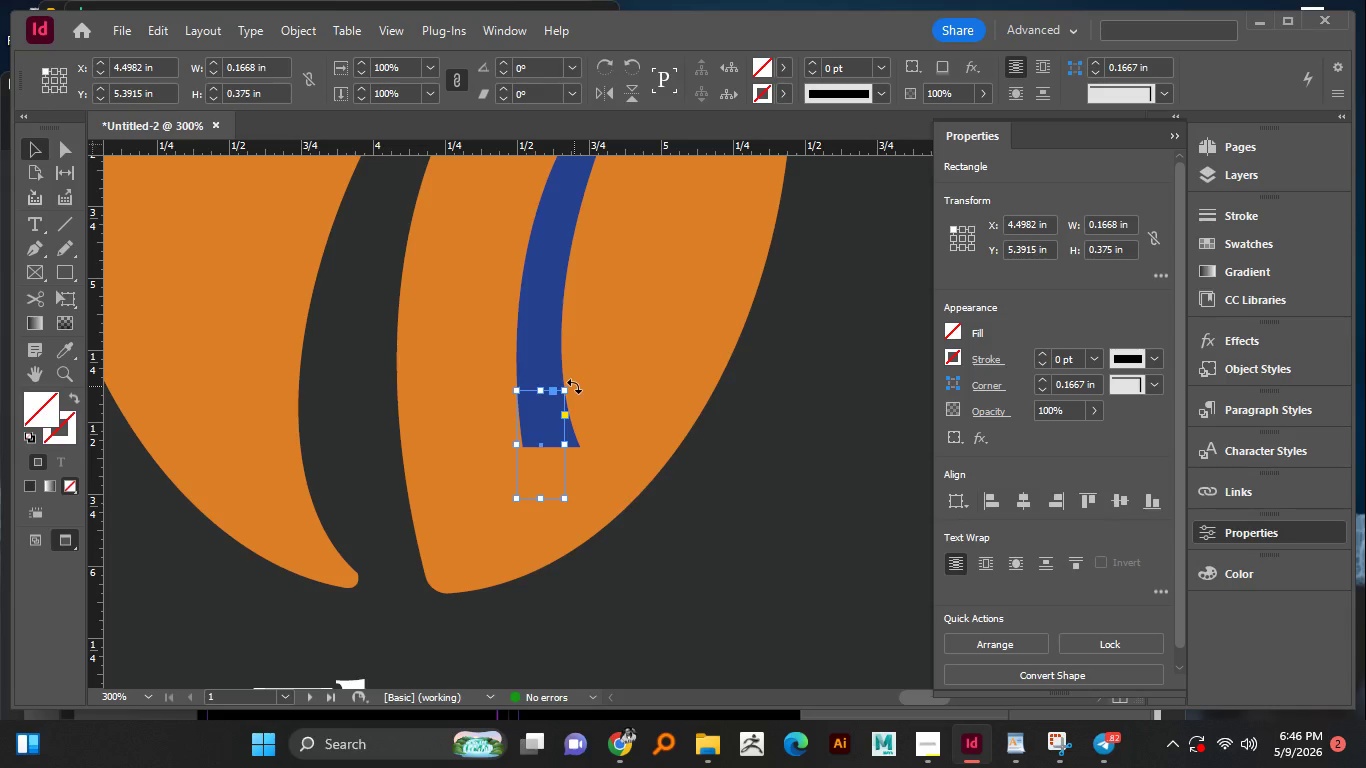 
left_click_drag(start_coordinate=[574, 386], to_coordinate=[561, 379])
 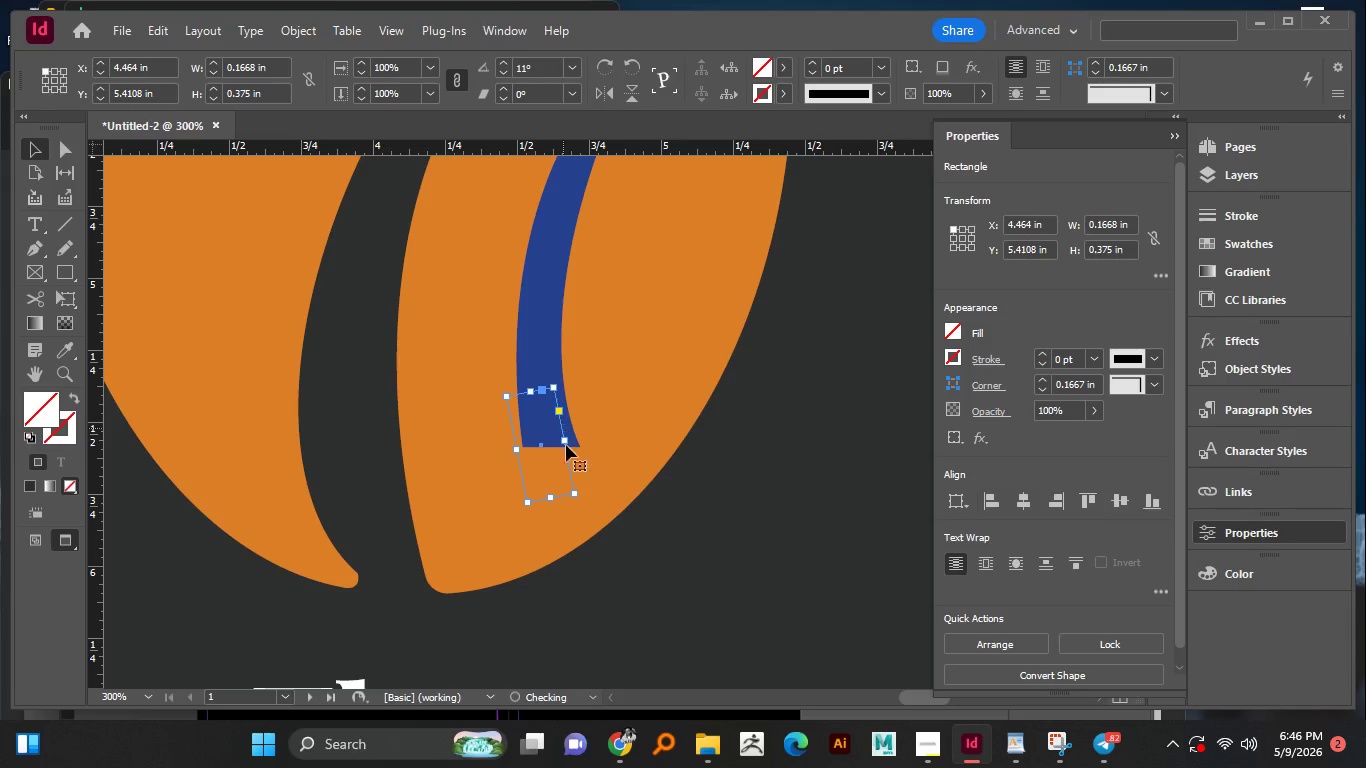 
hold_key(key=MetaLeft, duration=0.73)
scroll: coordinate [569, 455], scroll_direction: up, amount: 2.0
 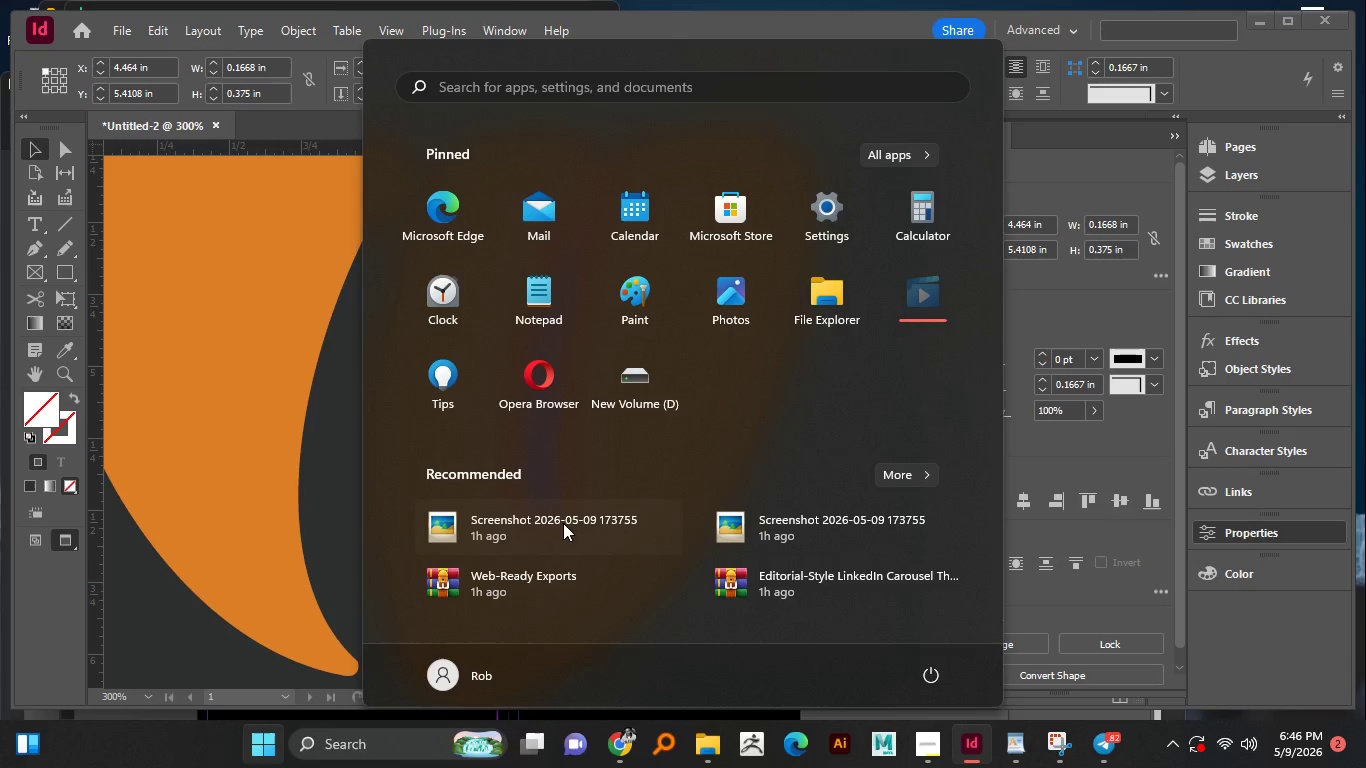 
scroll: coordinate [563, 522], scroll_direction: down, amount: 2.0
 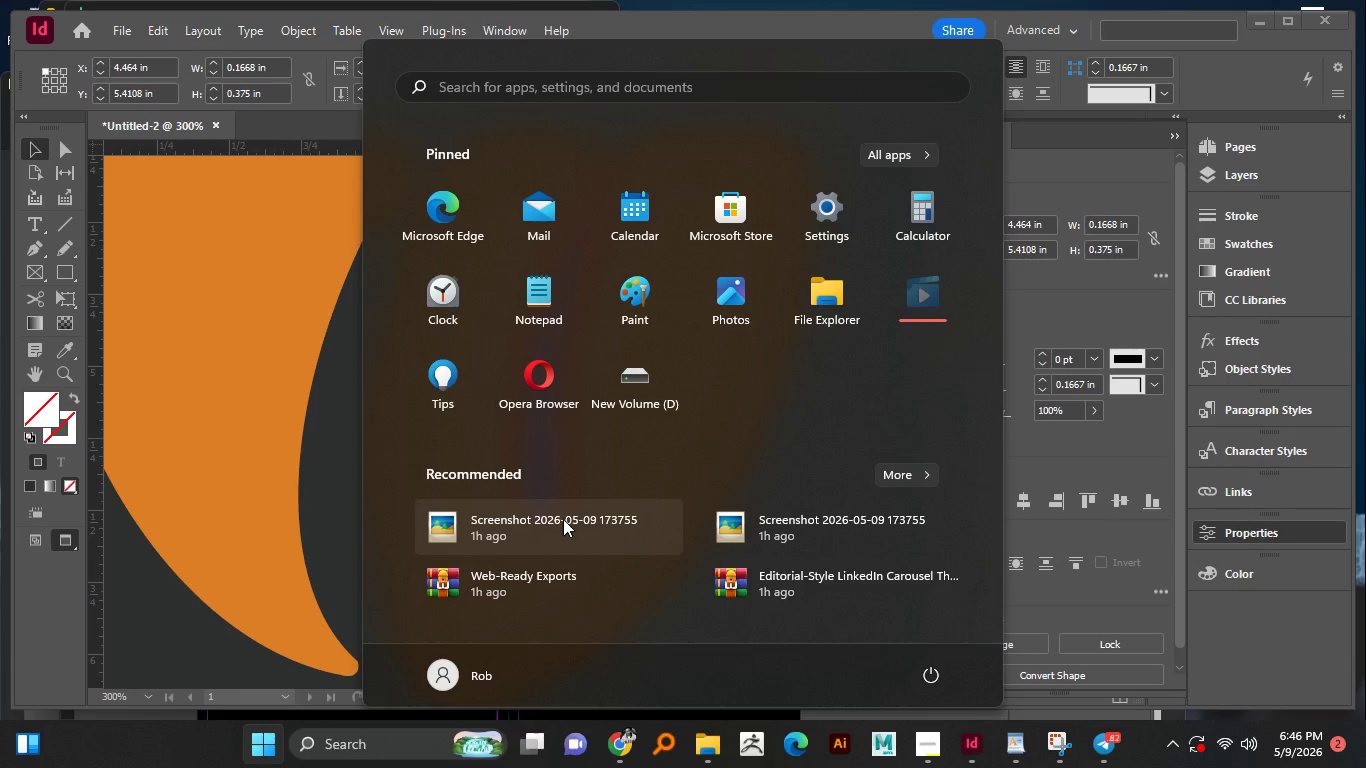 
key(Meta+MetaLeft)
 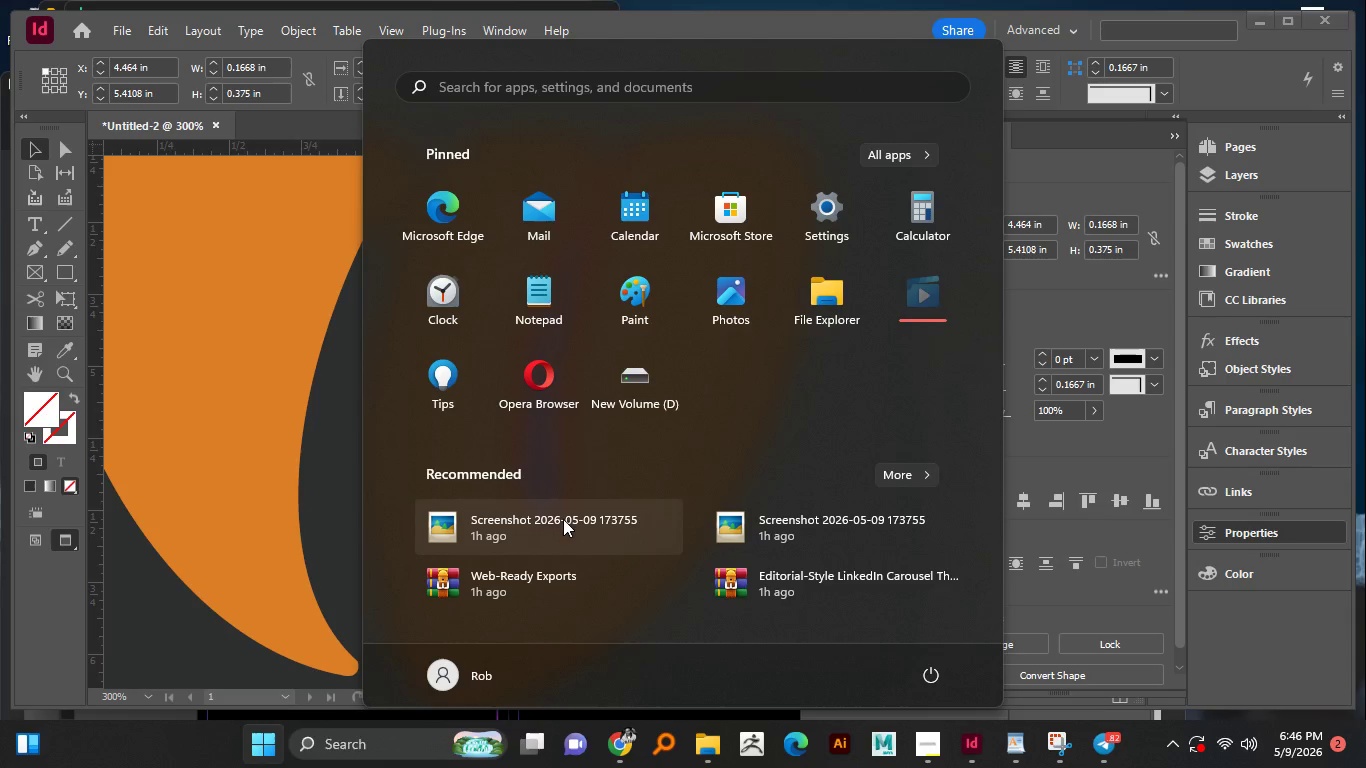 
key(Alt+AltLeft)
 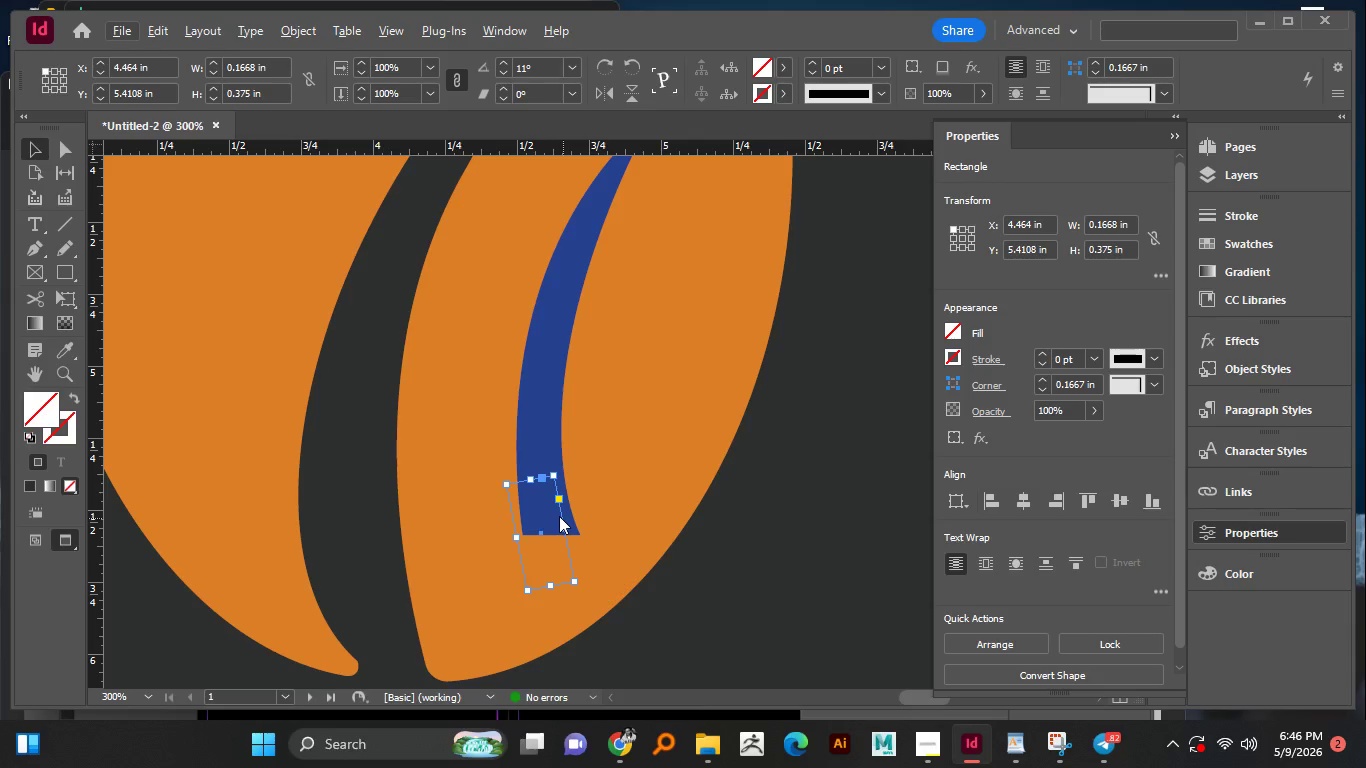 
hold_key(key=AltLeft, duration=0.61)
scroll: coordinate [558, 513], scroll_direction: down, amount: 1.0
 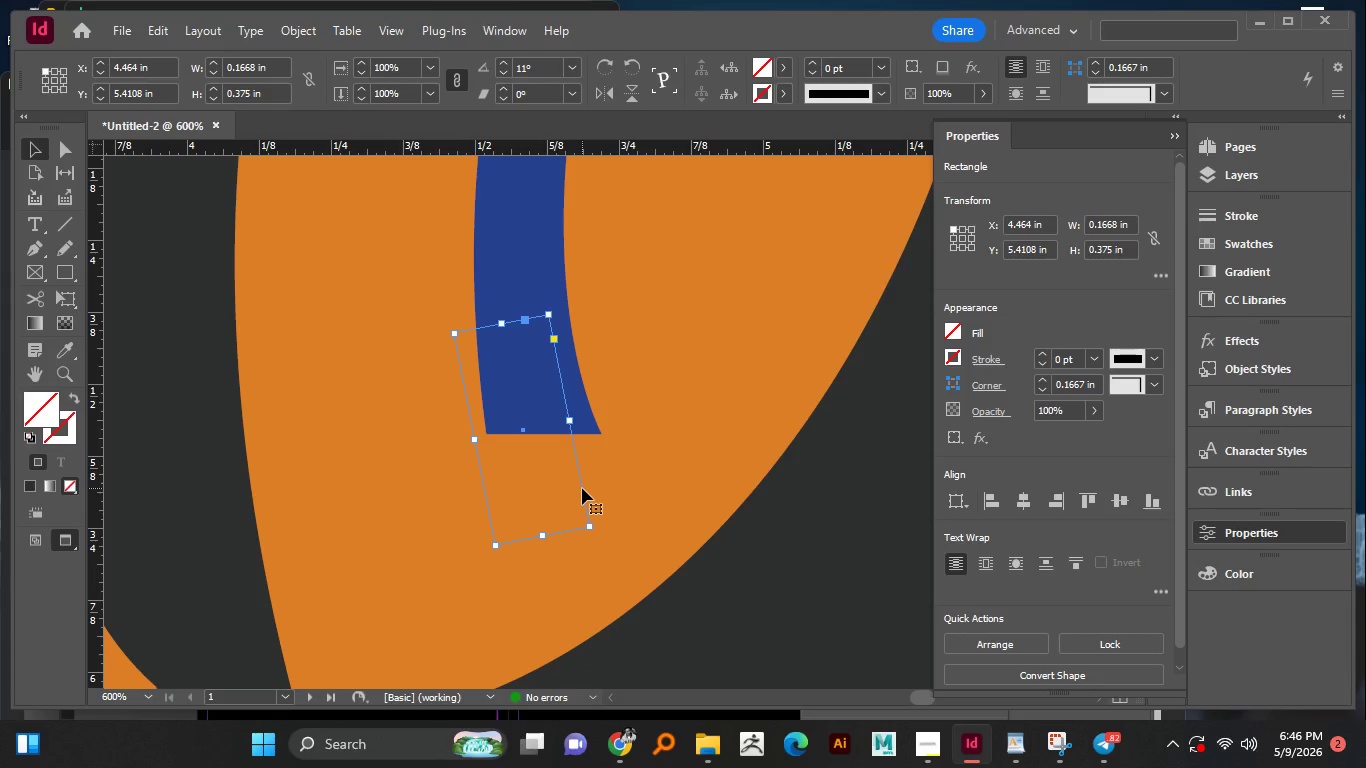 
left_click_drag(start_coordinate=[582, 486], to_coordinate=[608, 510])
 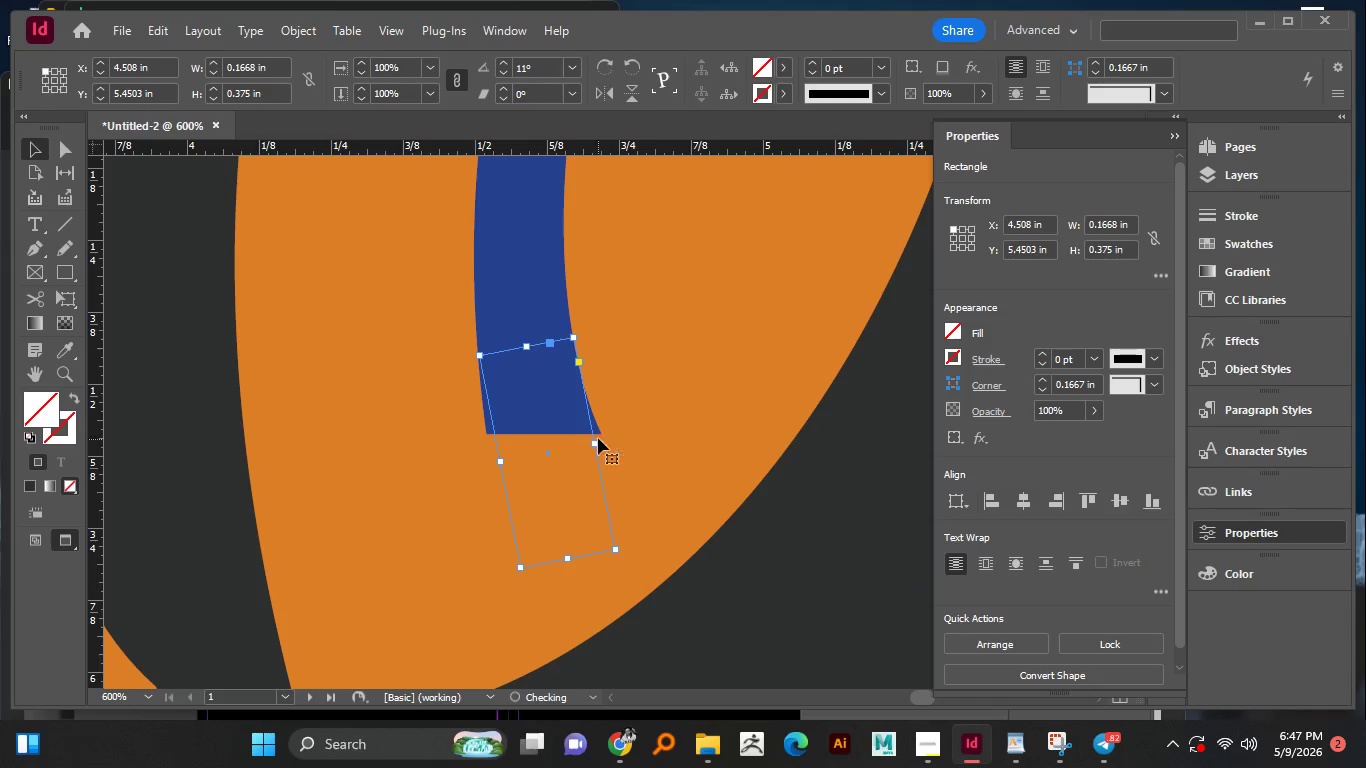 
key(Alt+AltLeft)
 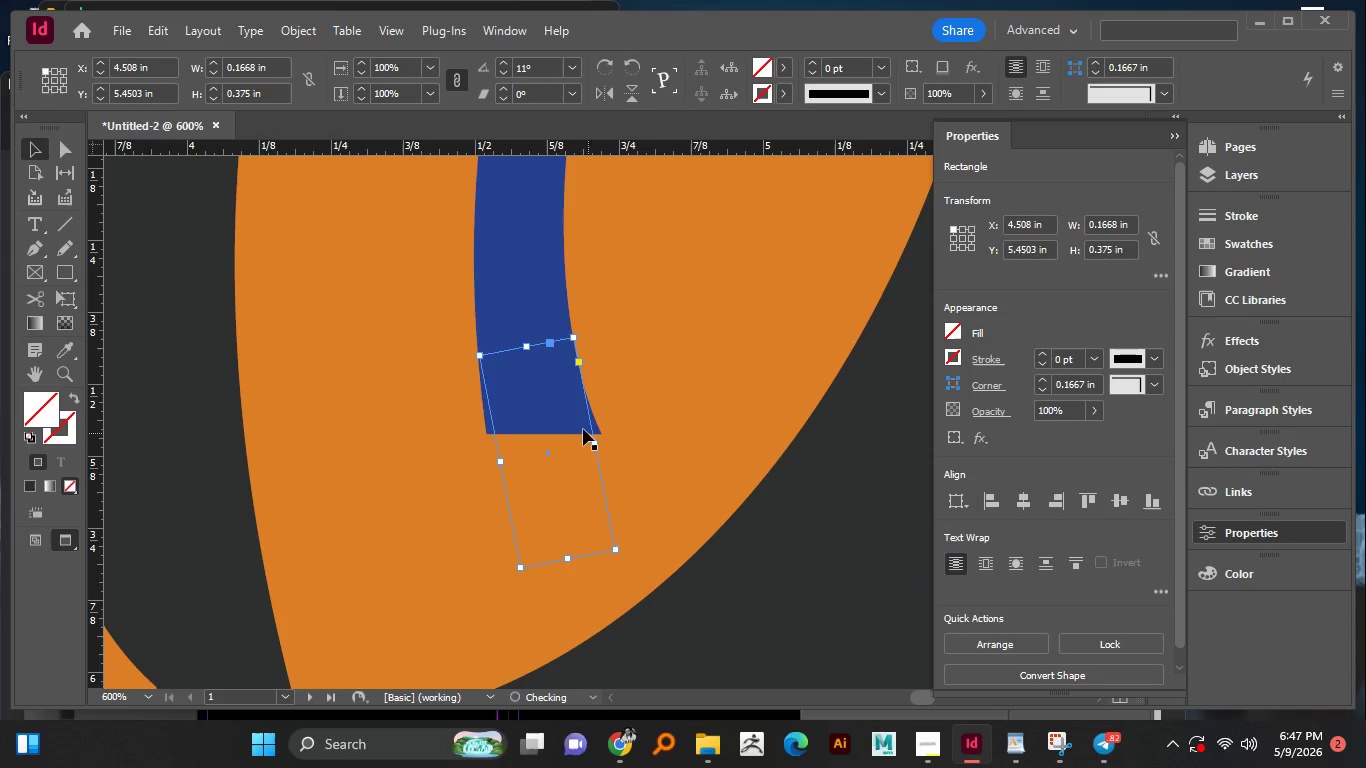 
left_click([571, 418])
 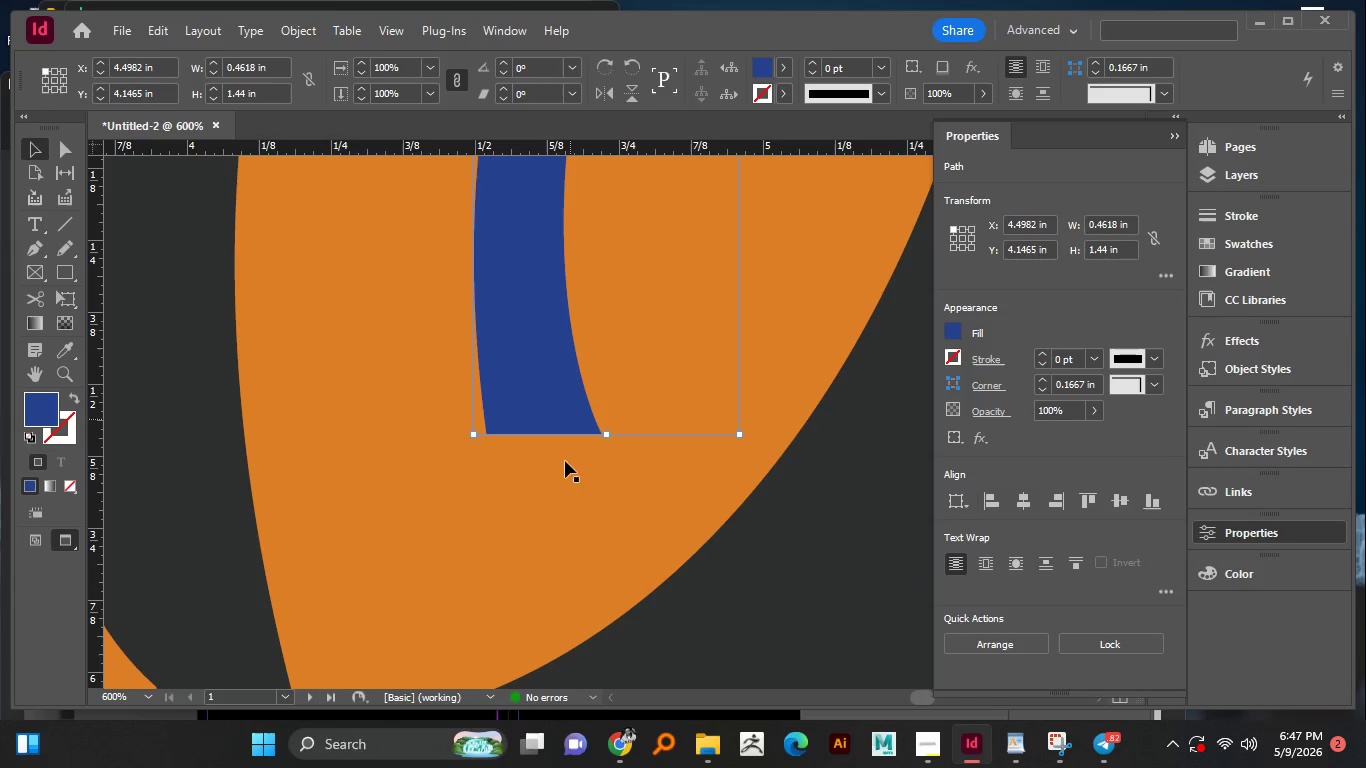 
left_click([565, 494])
 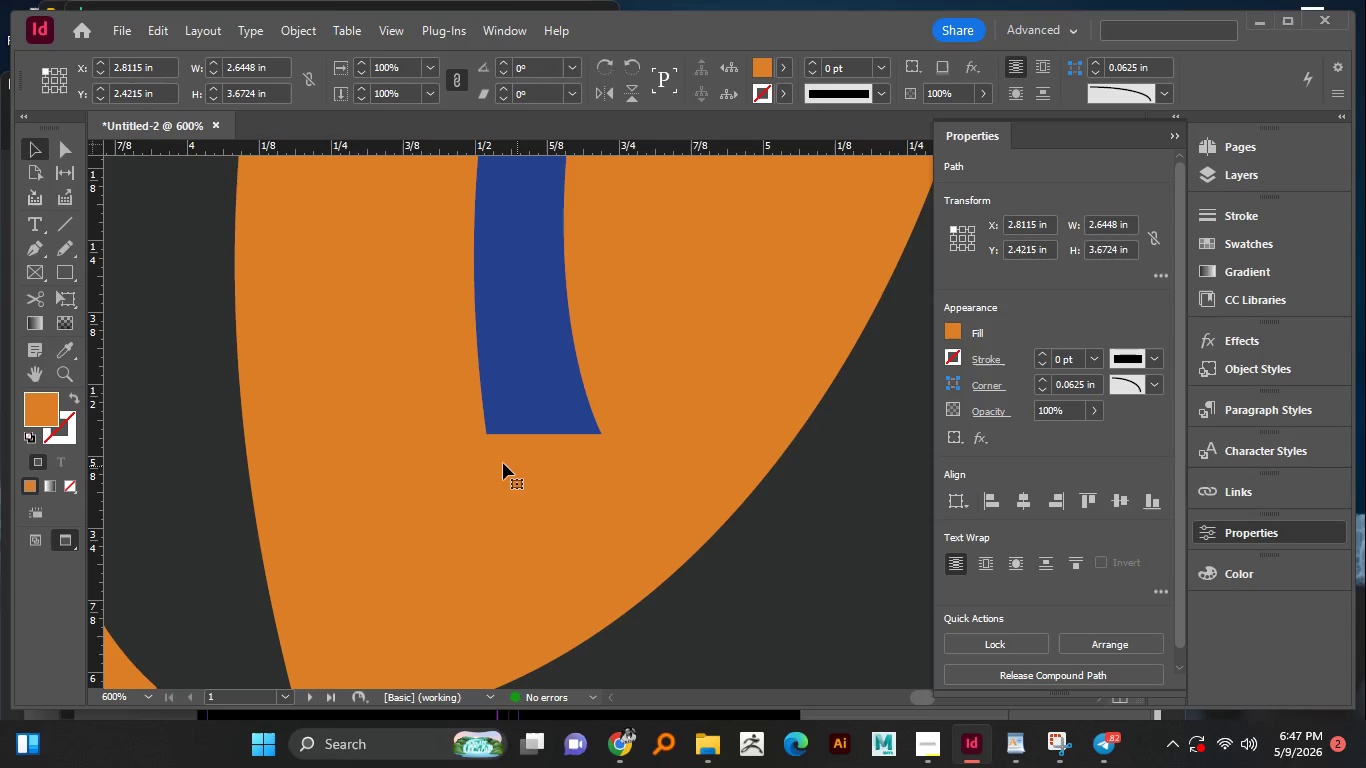 
double_click([501, 463])
 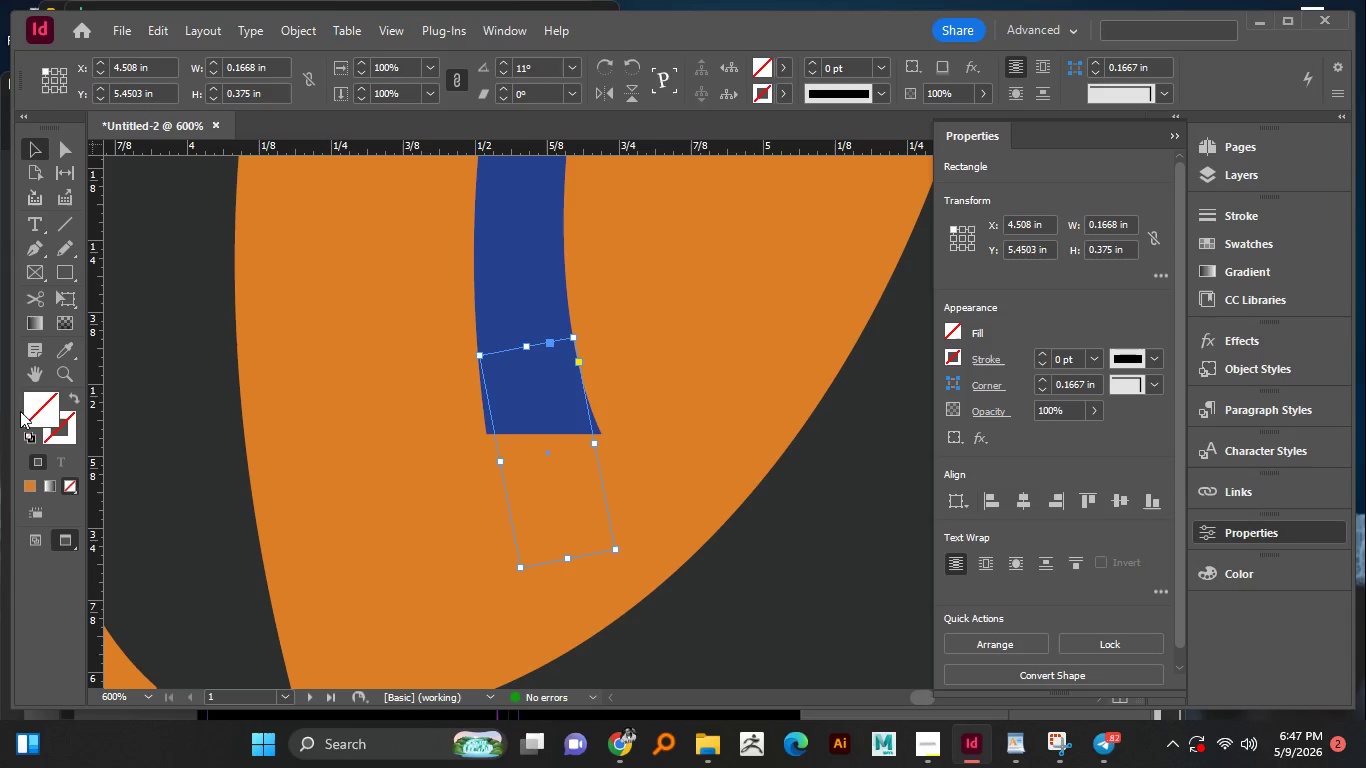 
double_click([38, 406])
 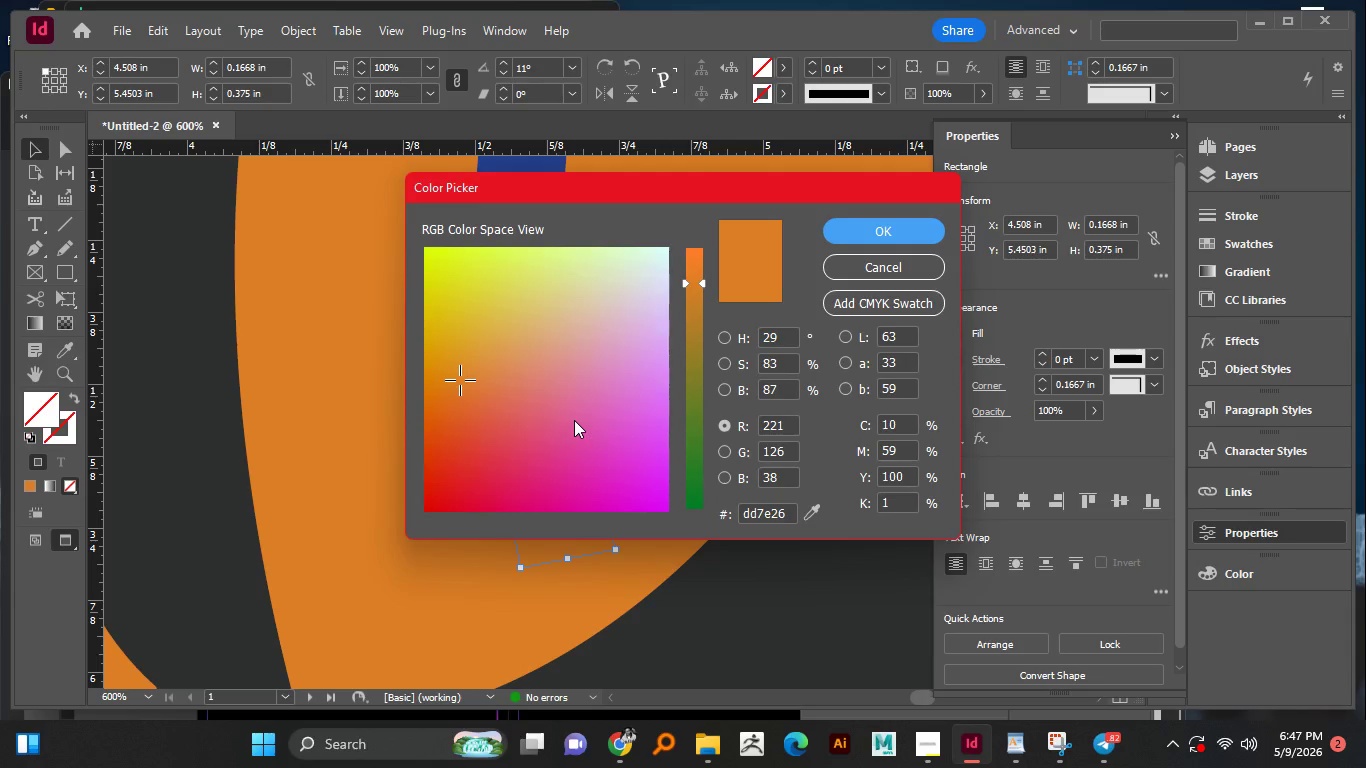 
left_click([575, 418])
 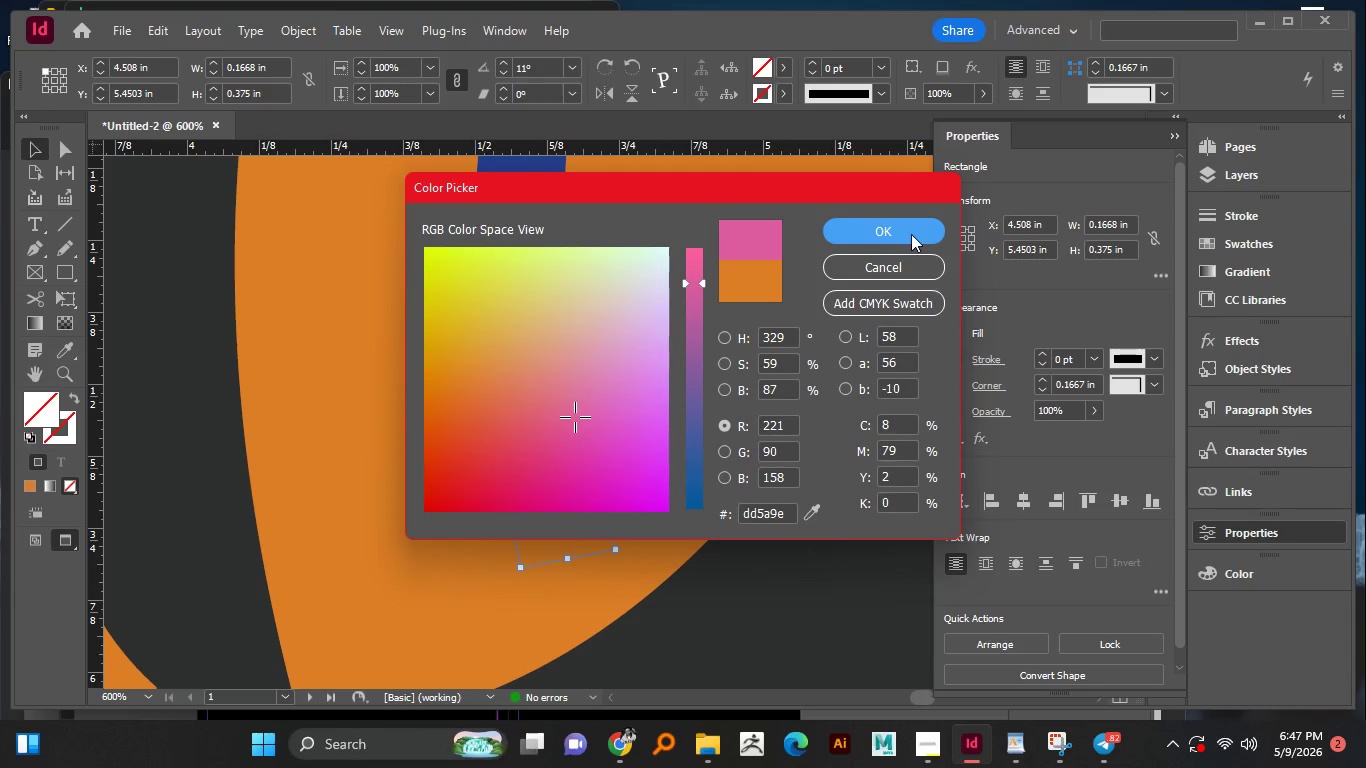 
left_click([899, 228])
 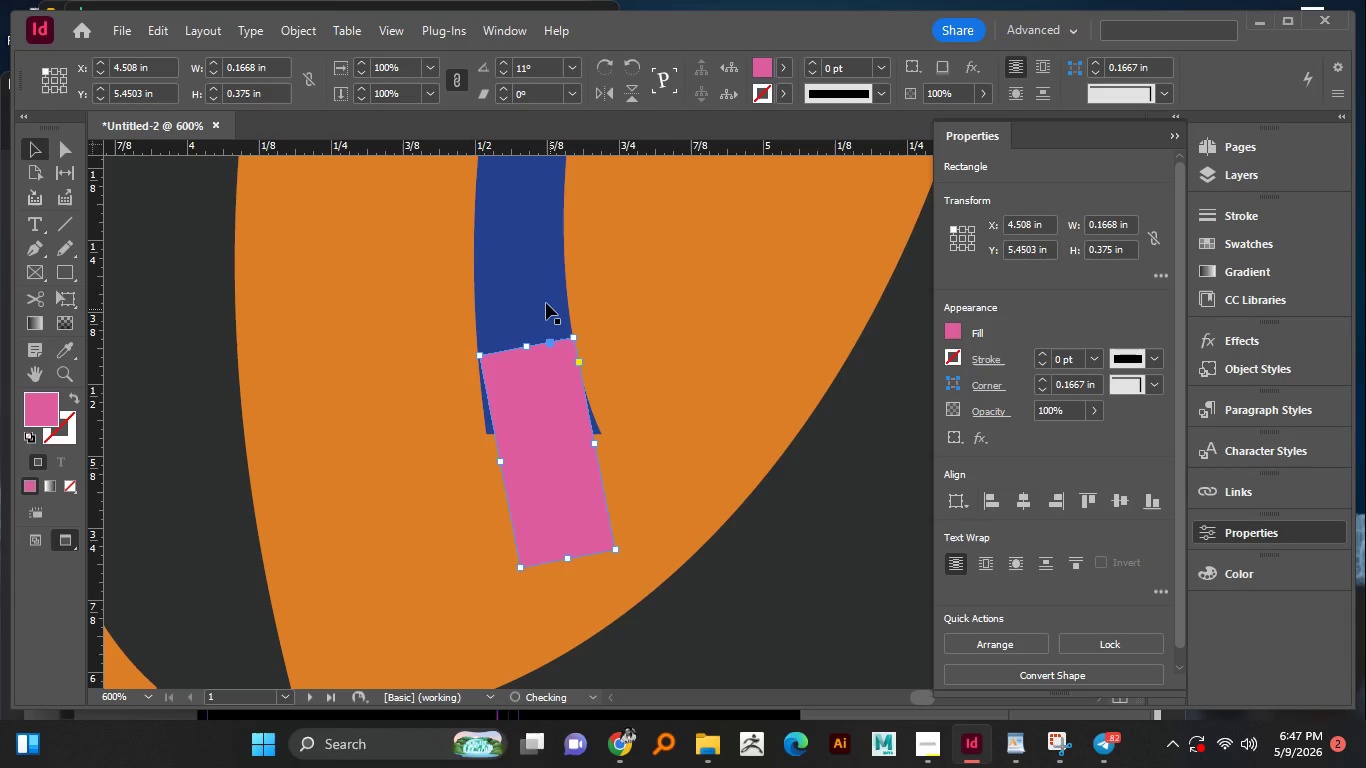 
left_click([546, 303])
 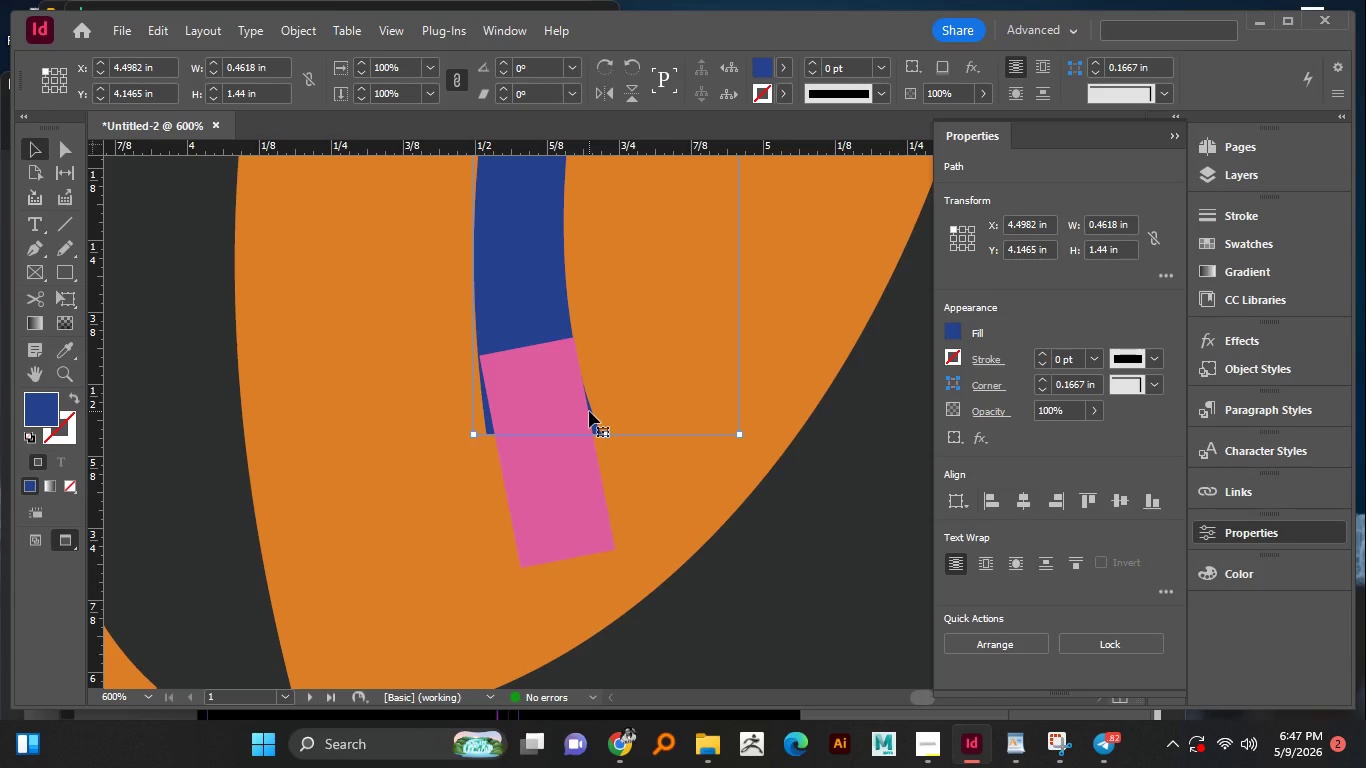 
key(A)
 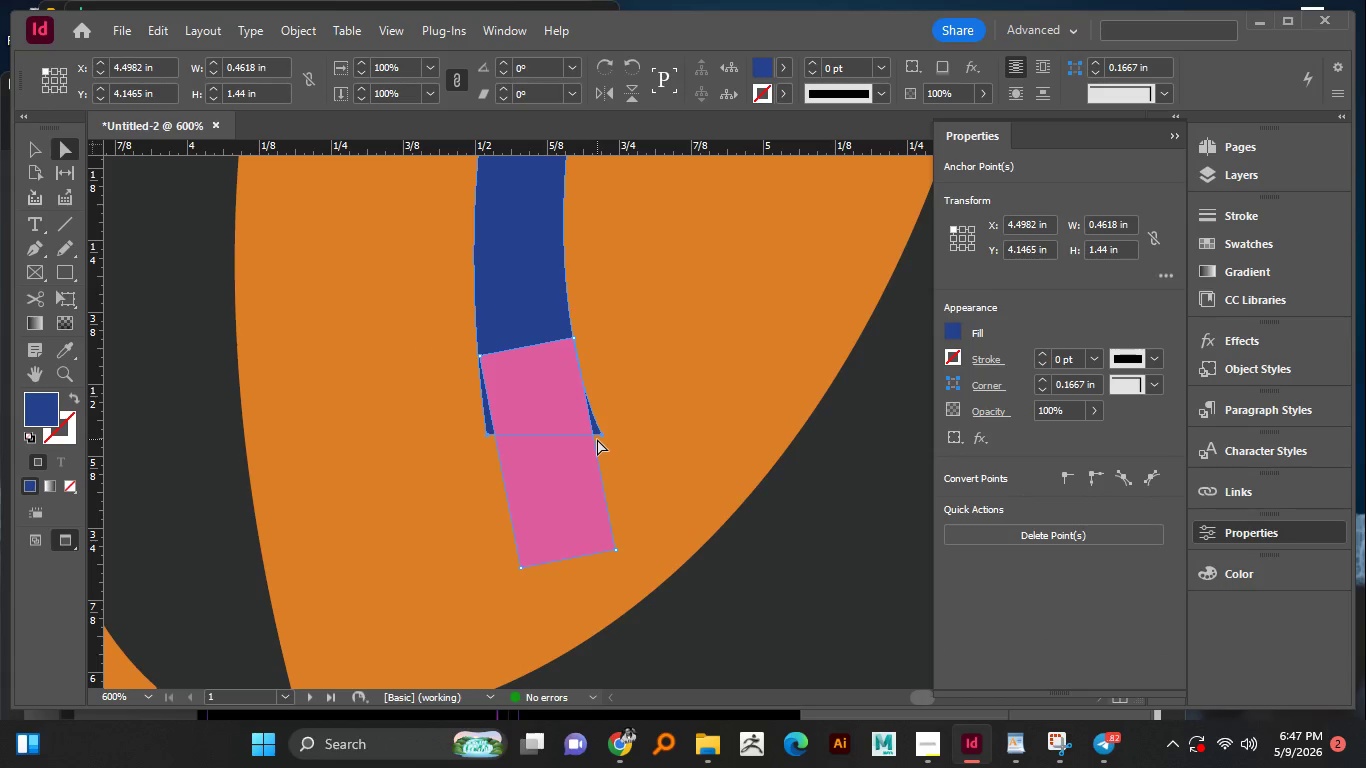 
hold_key(key=AltLeft, duration=1.51)
 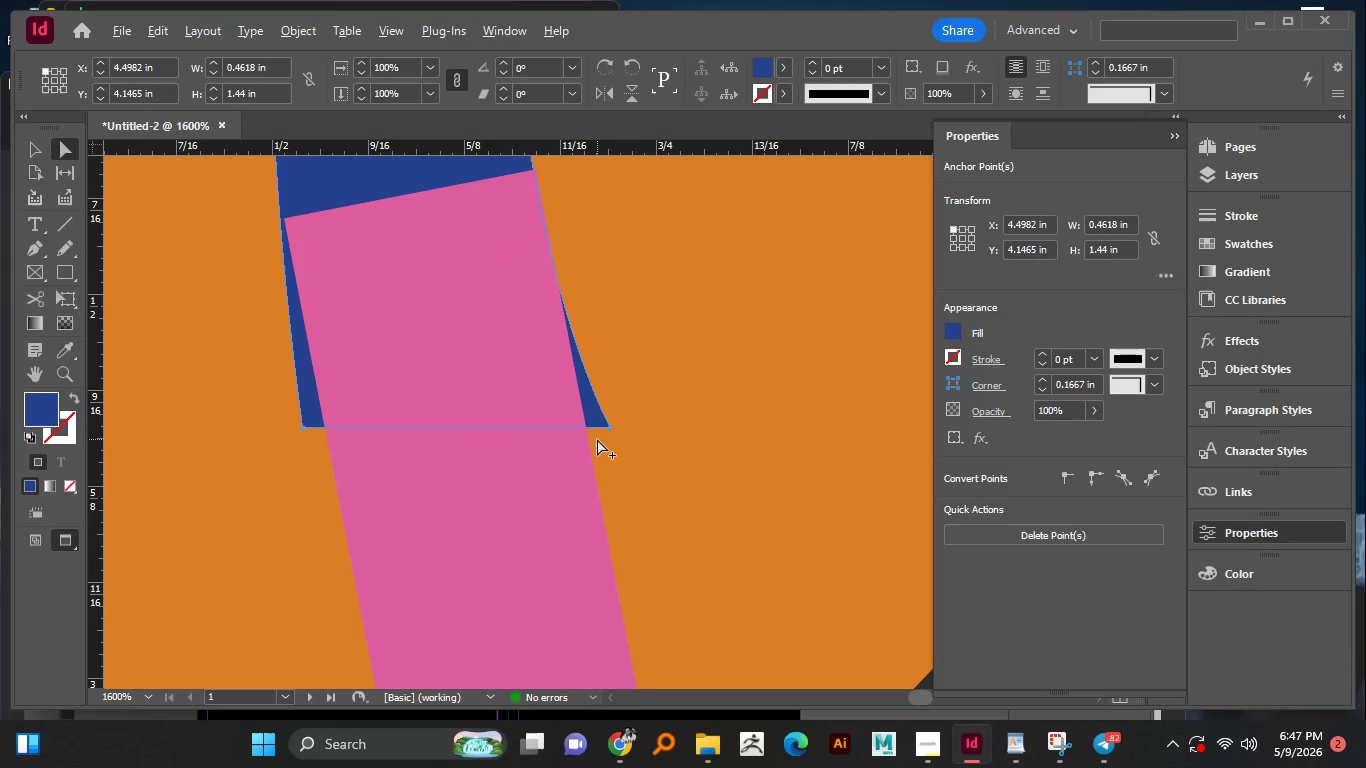 
hold_key(key=AltLeft, duration=1.02)
scroll: coordinate [597, 439], scroll_direction: up, amount: 3.0
 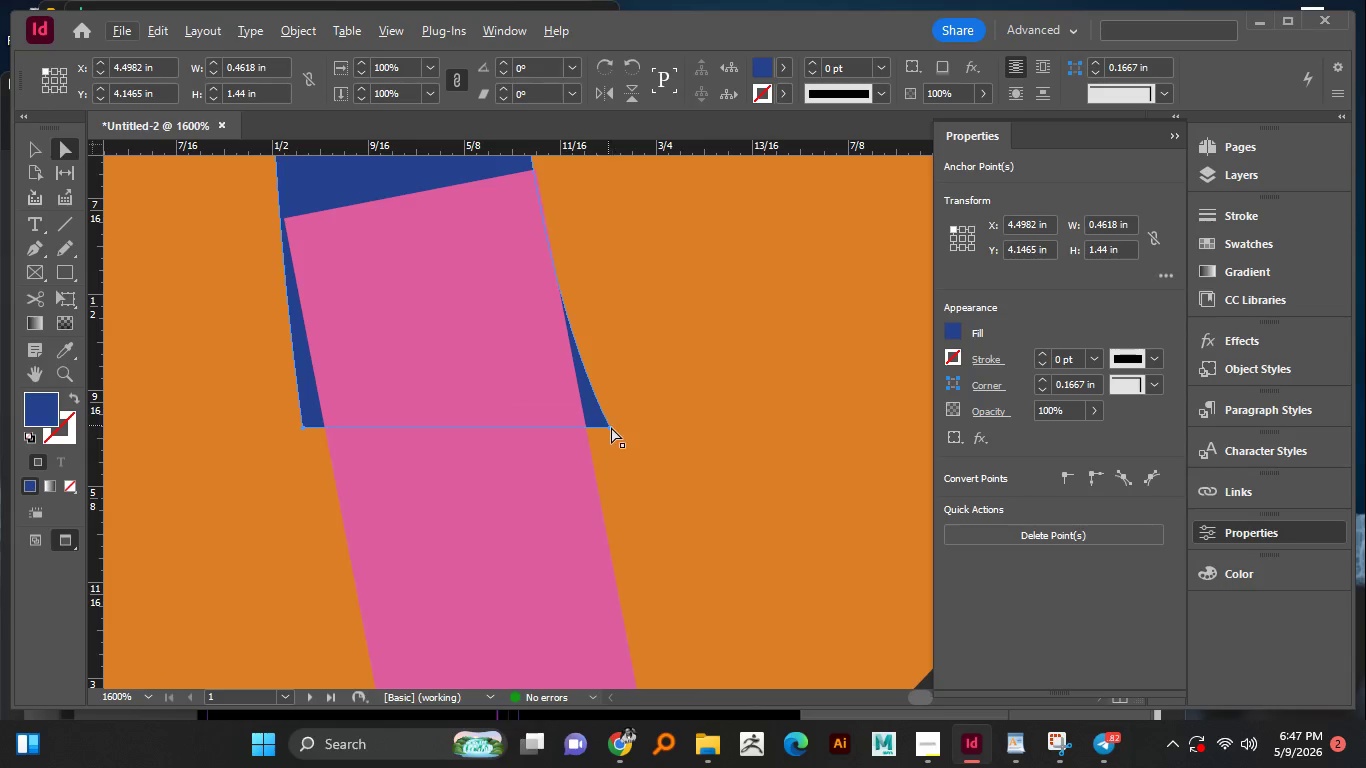 
left_click([612, 428])
 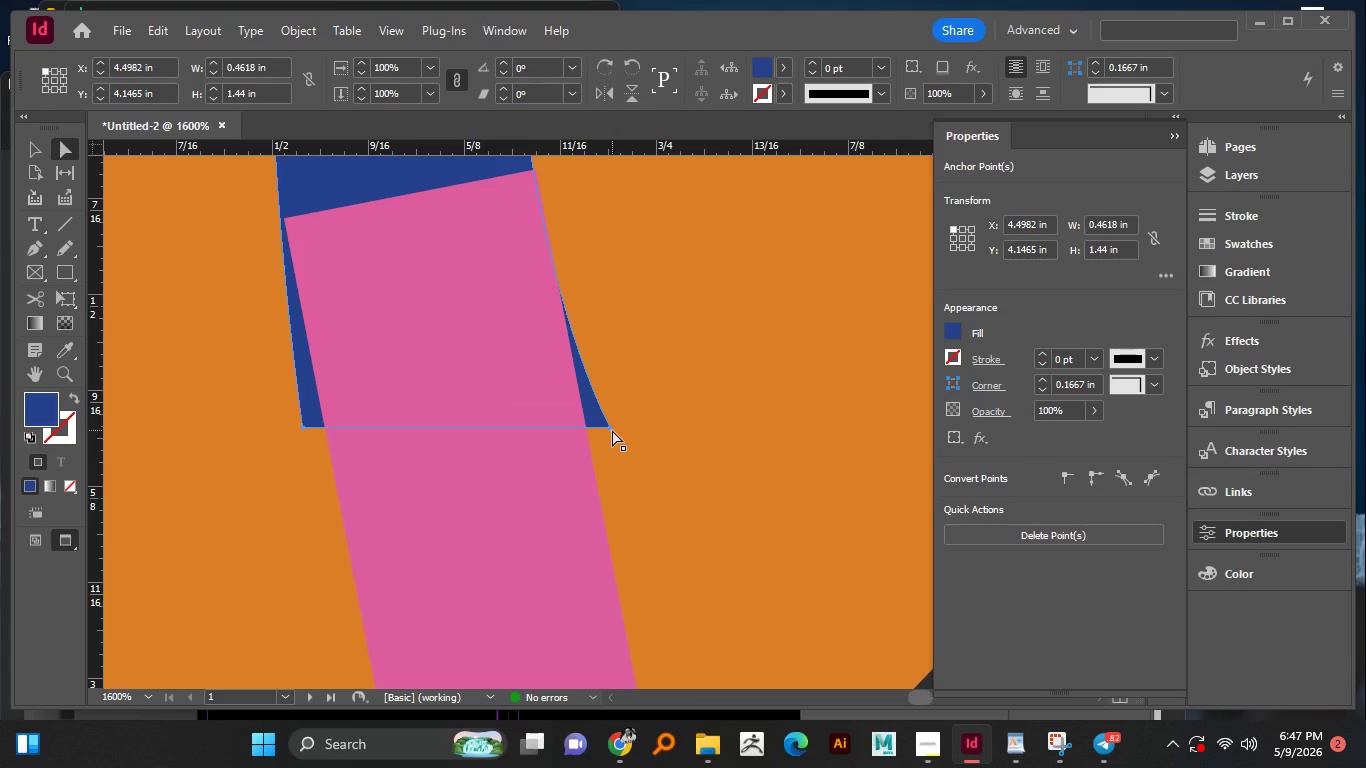 
left_click([612, 430])
 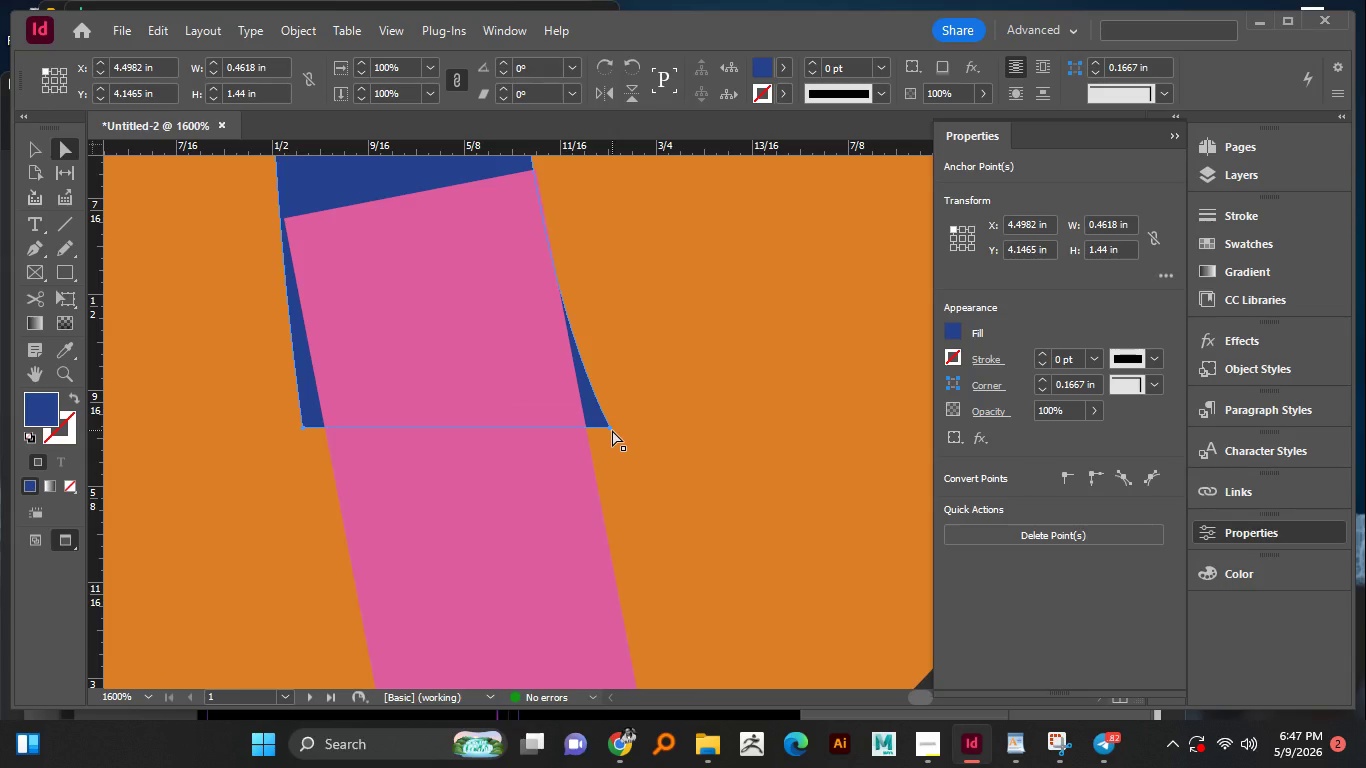 
left_click([612, 430])
 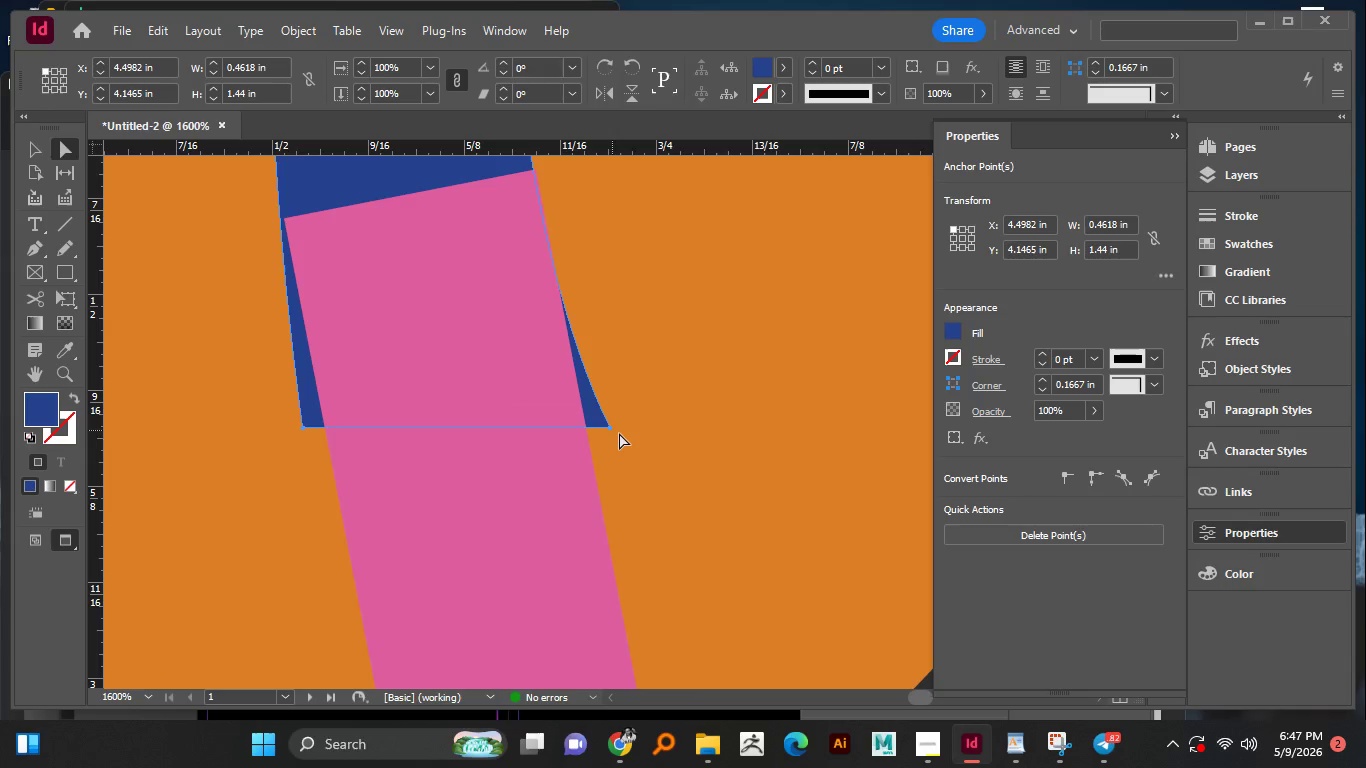 
left_click([621, 433])
 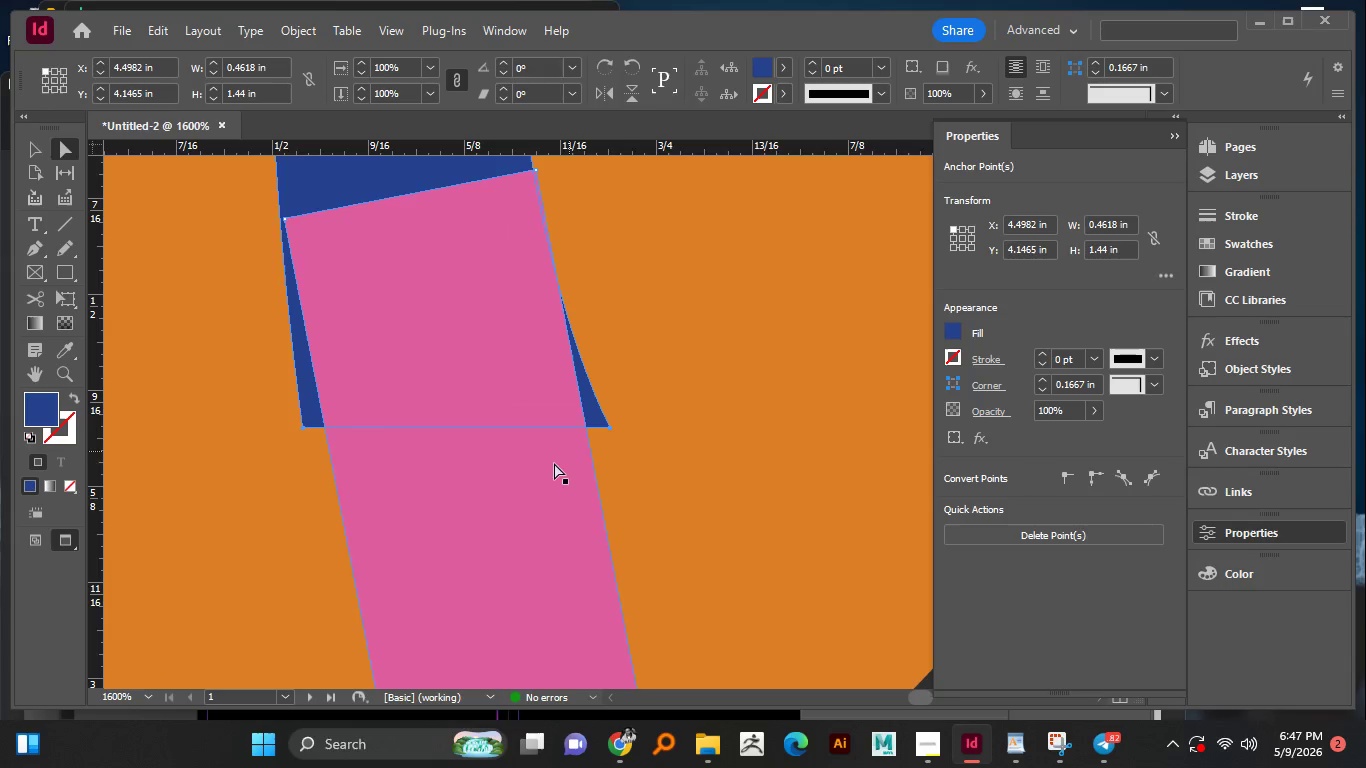 
left_click([554, 463])
 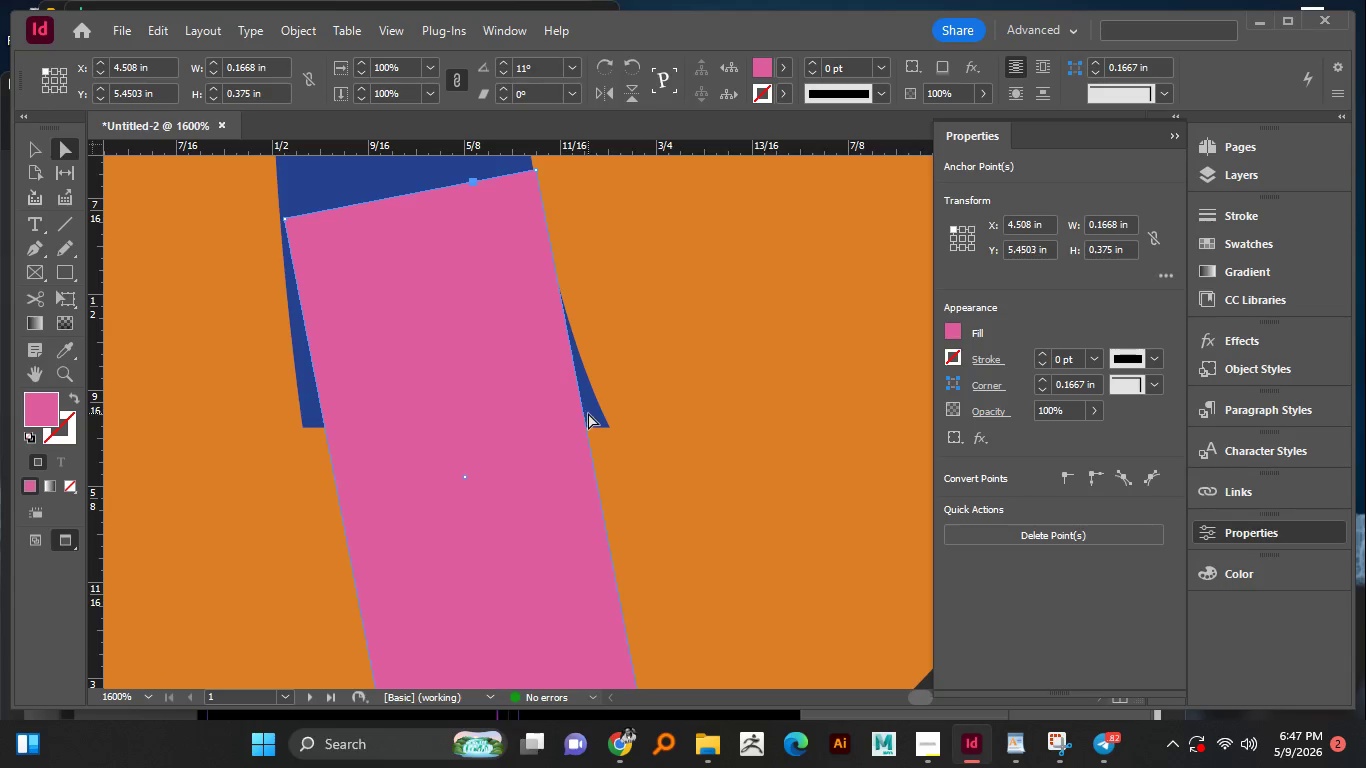 
left_click([588, 413])
 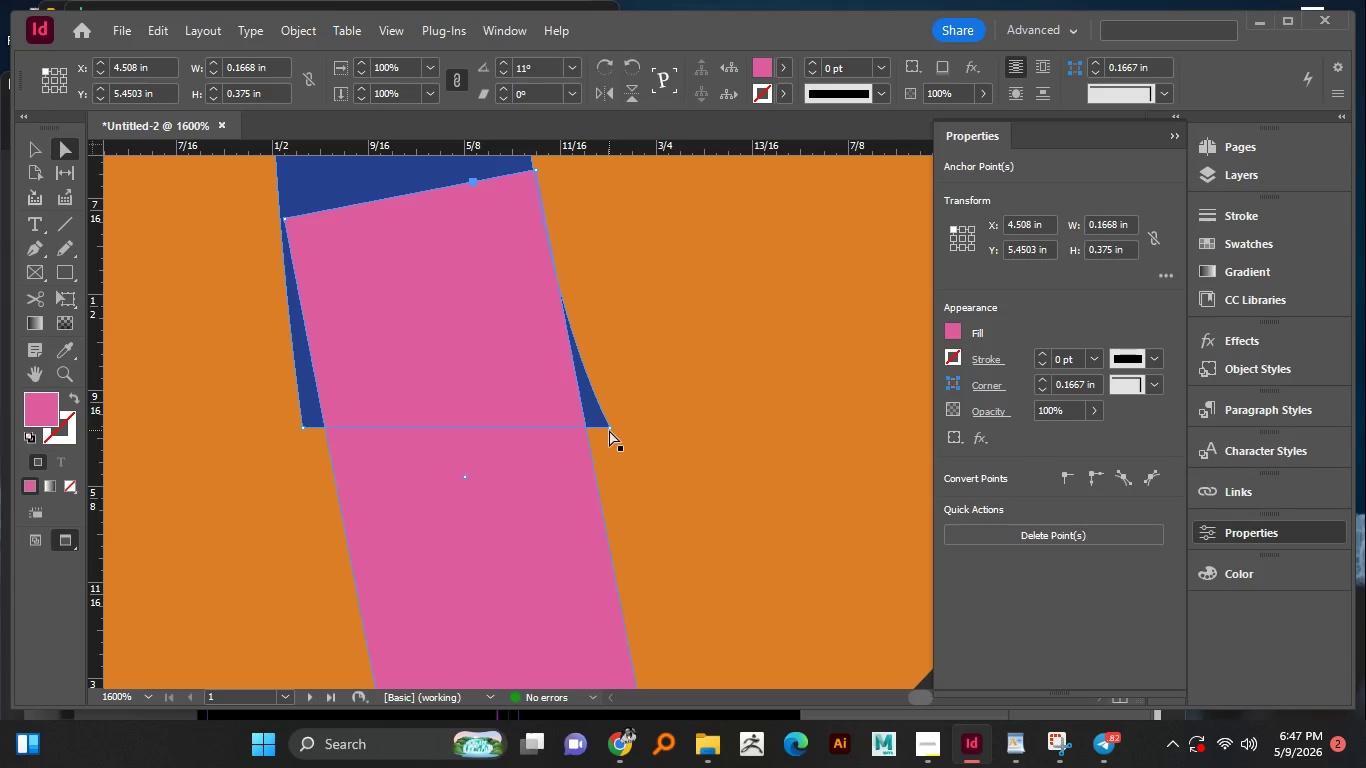 
left_click([610, 430])
 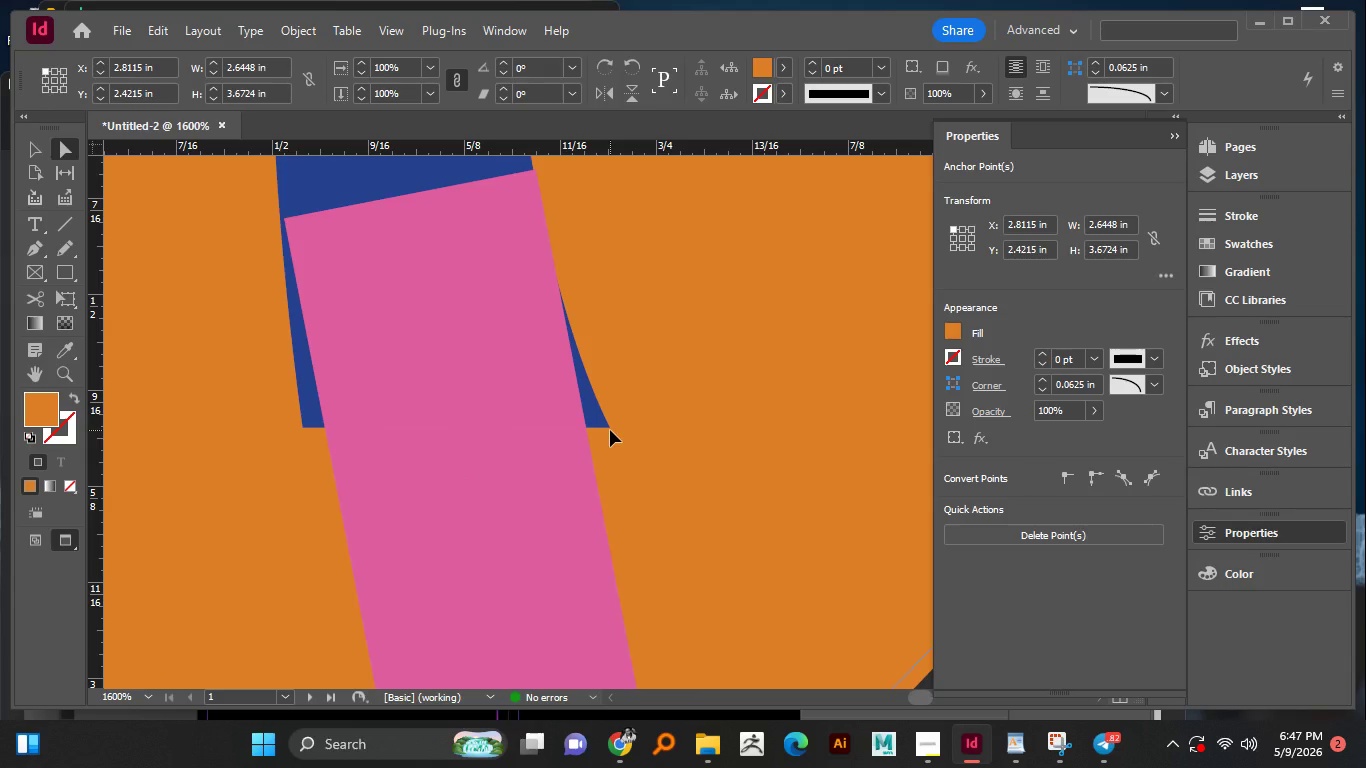 
wait(18.47)
 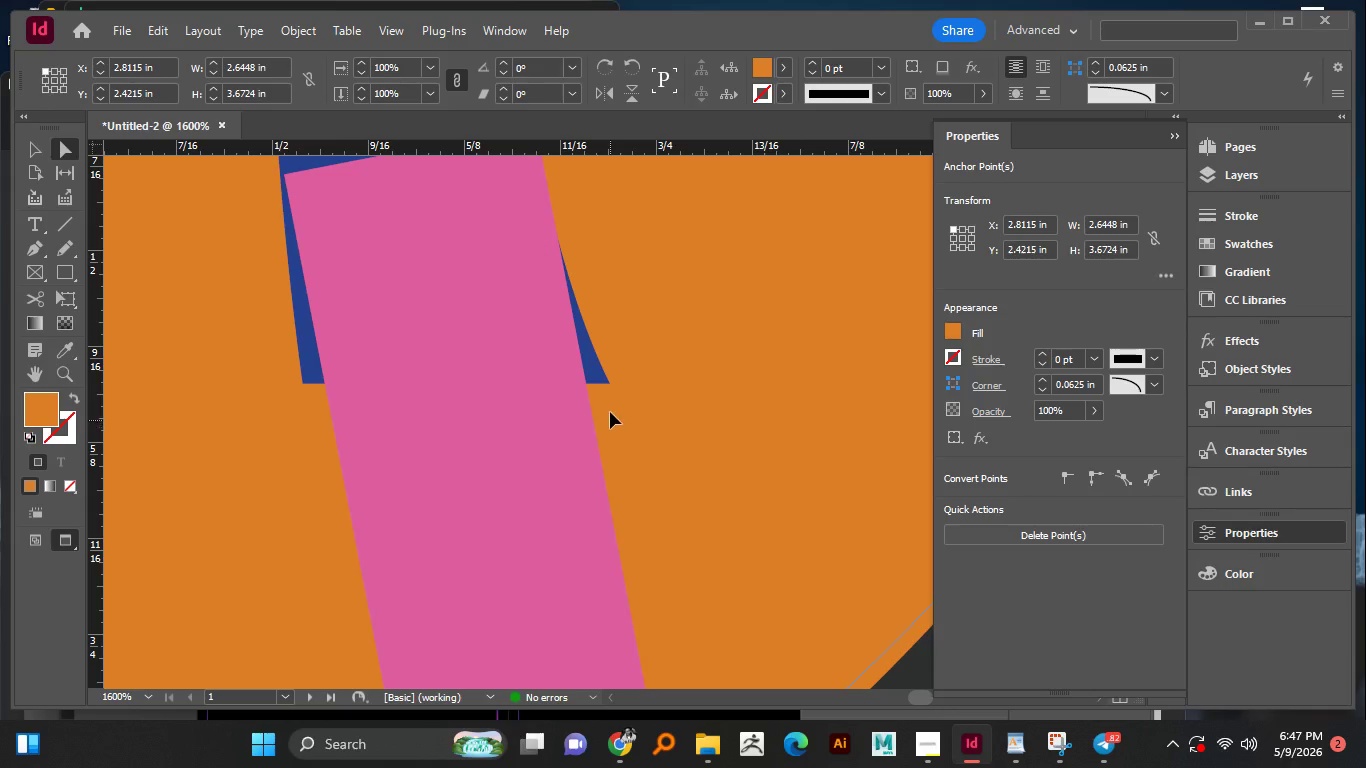 
hold_key(key=AltLeft, duration=0.34)
 